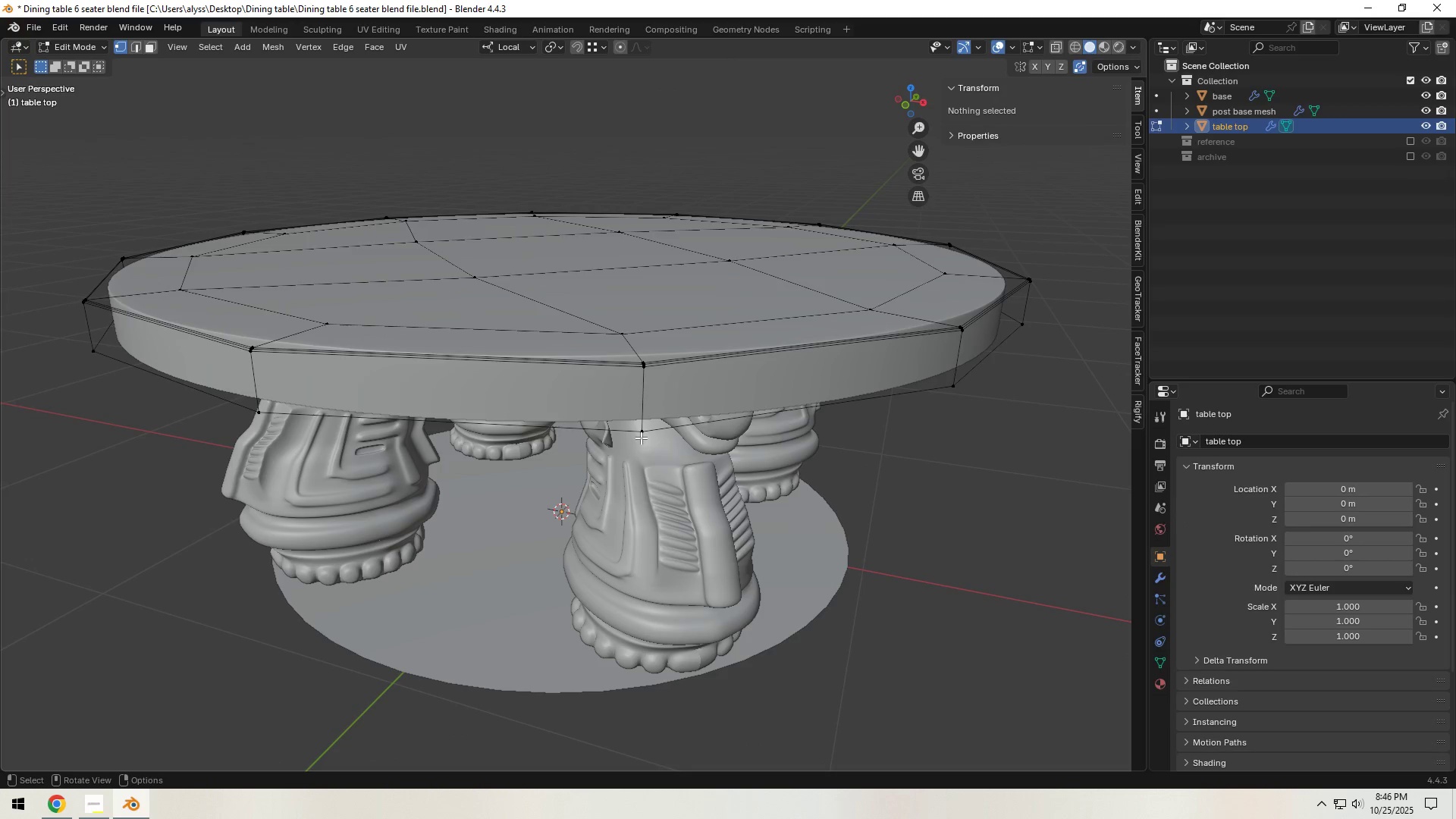 
left_click([641, 438])
 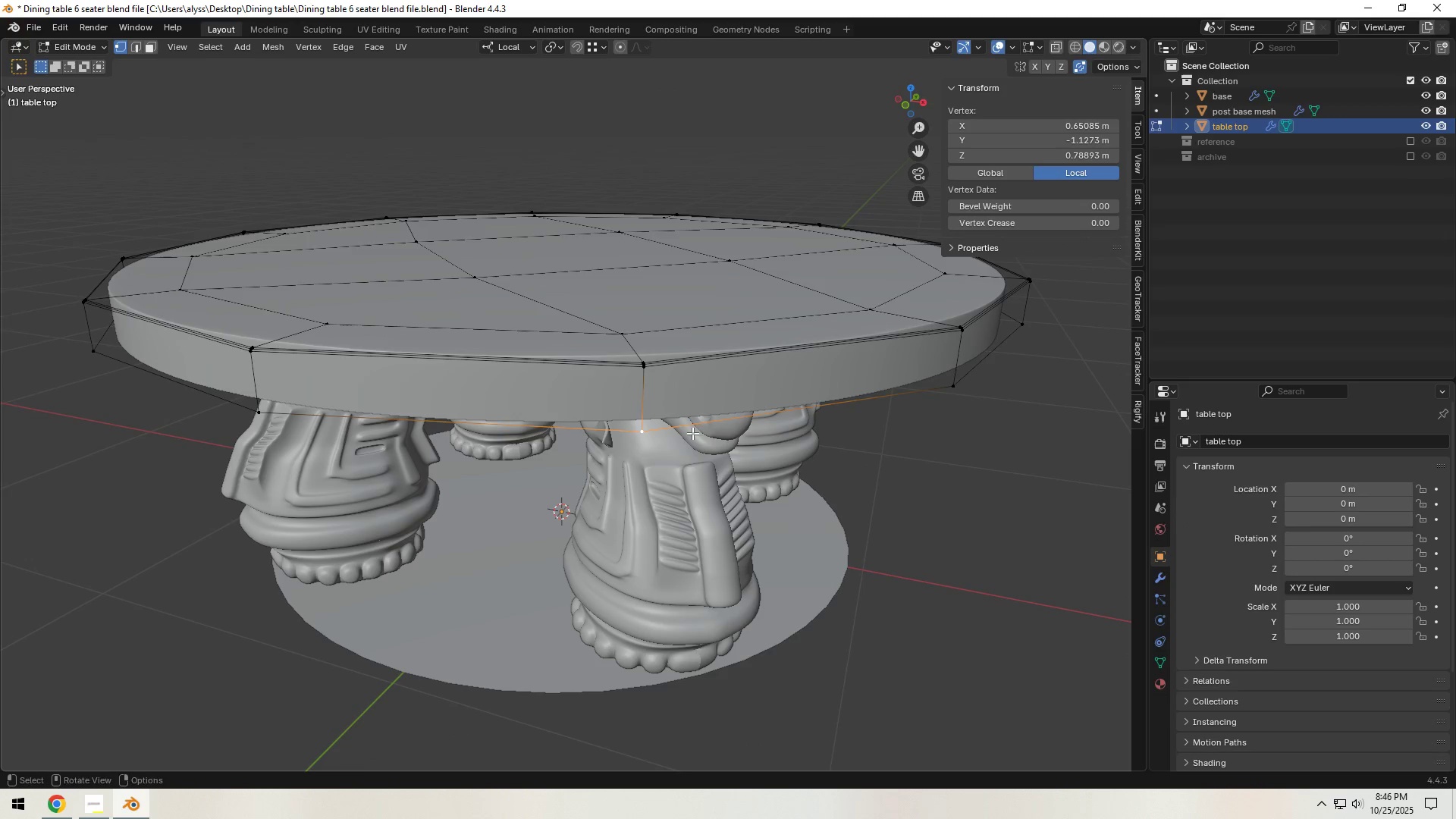 
type(gz)
 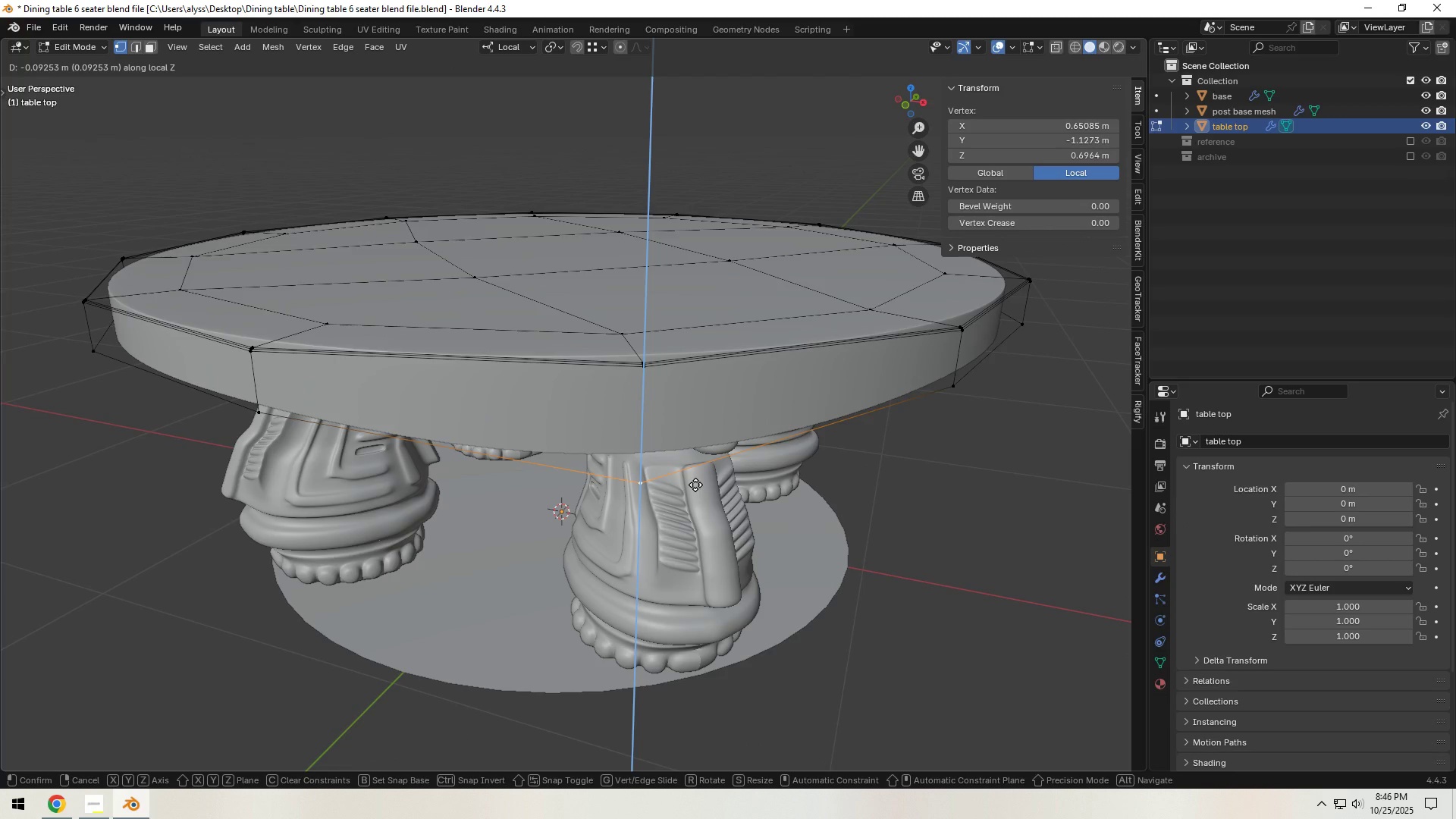 
right_click([695, 485])
 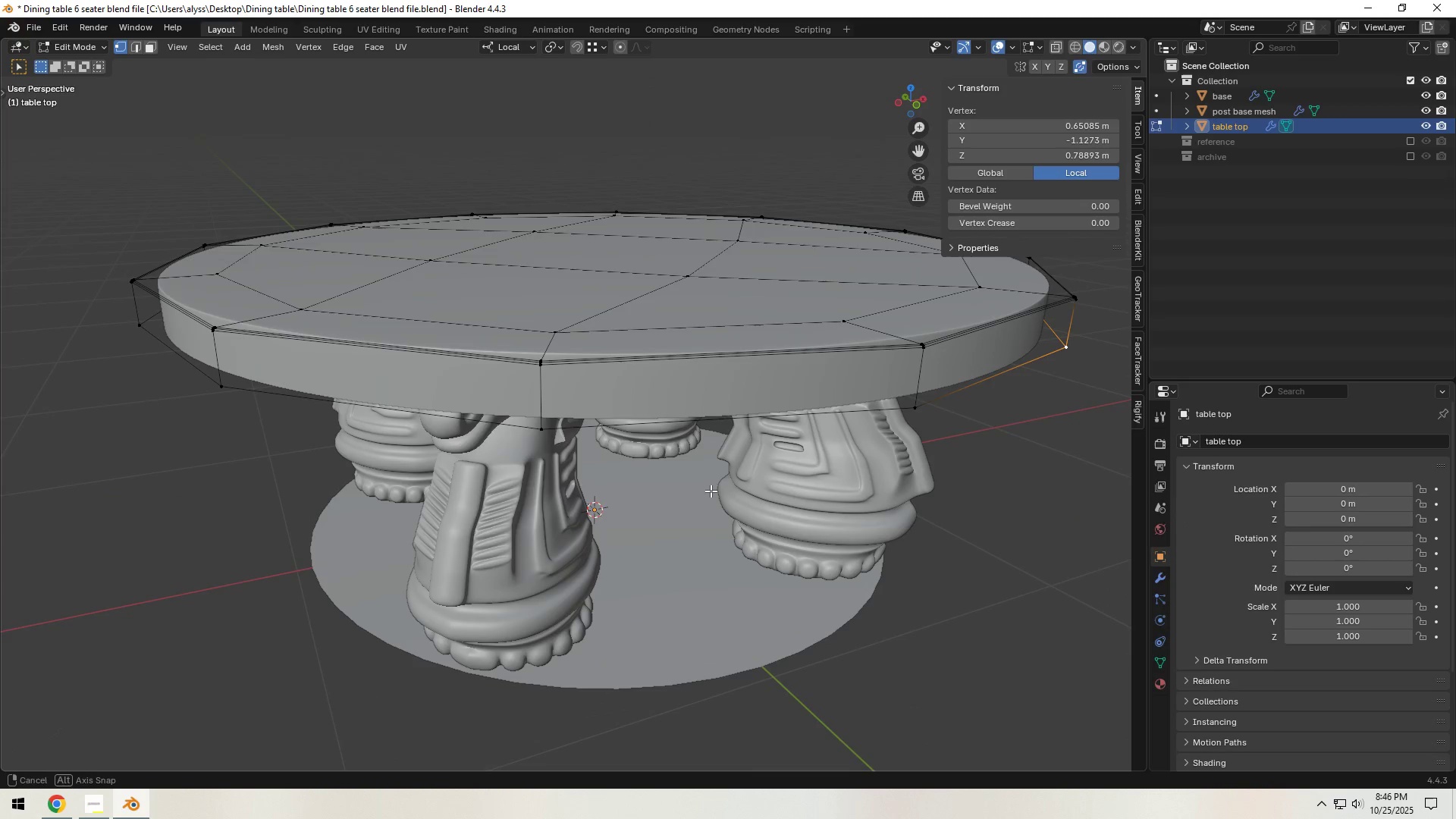 
hold_key(key=AltLeft, duration=0.85)
left_click([564, 425])
 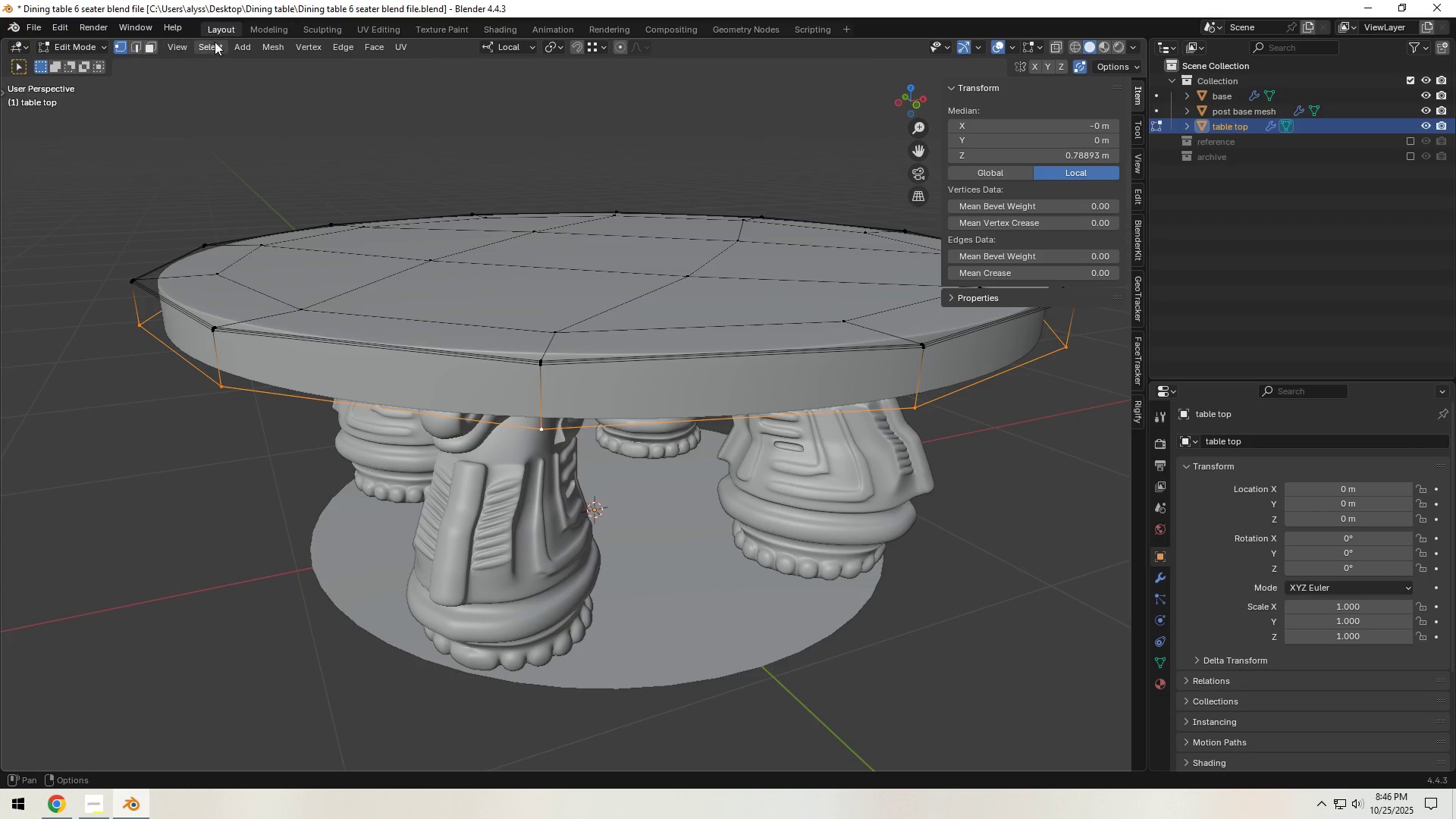 
left_click([207, 46])
 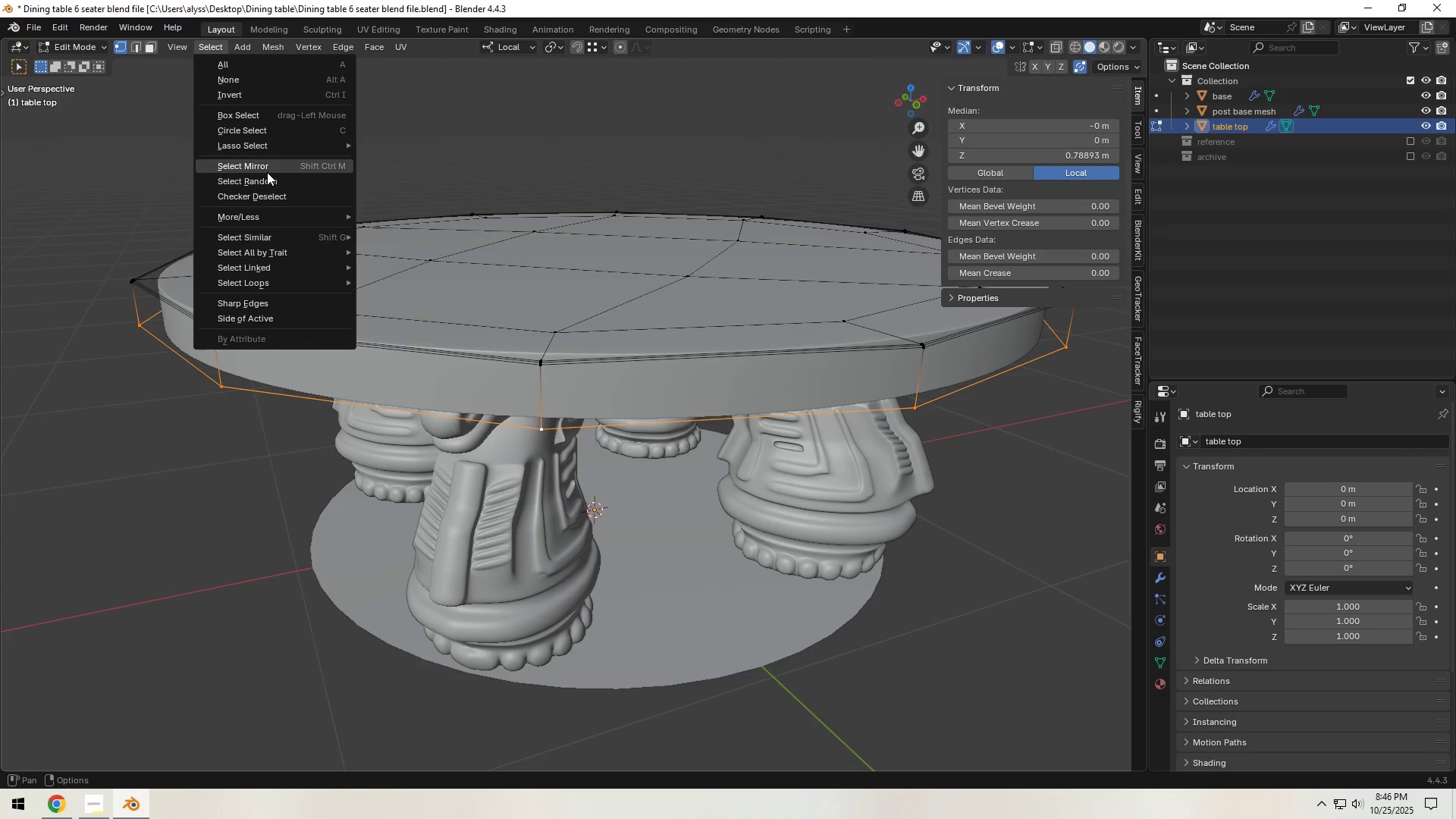 
wait(5.42)
 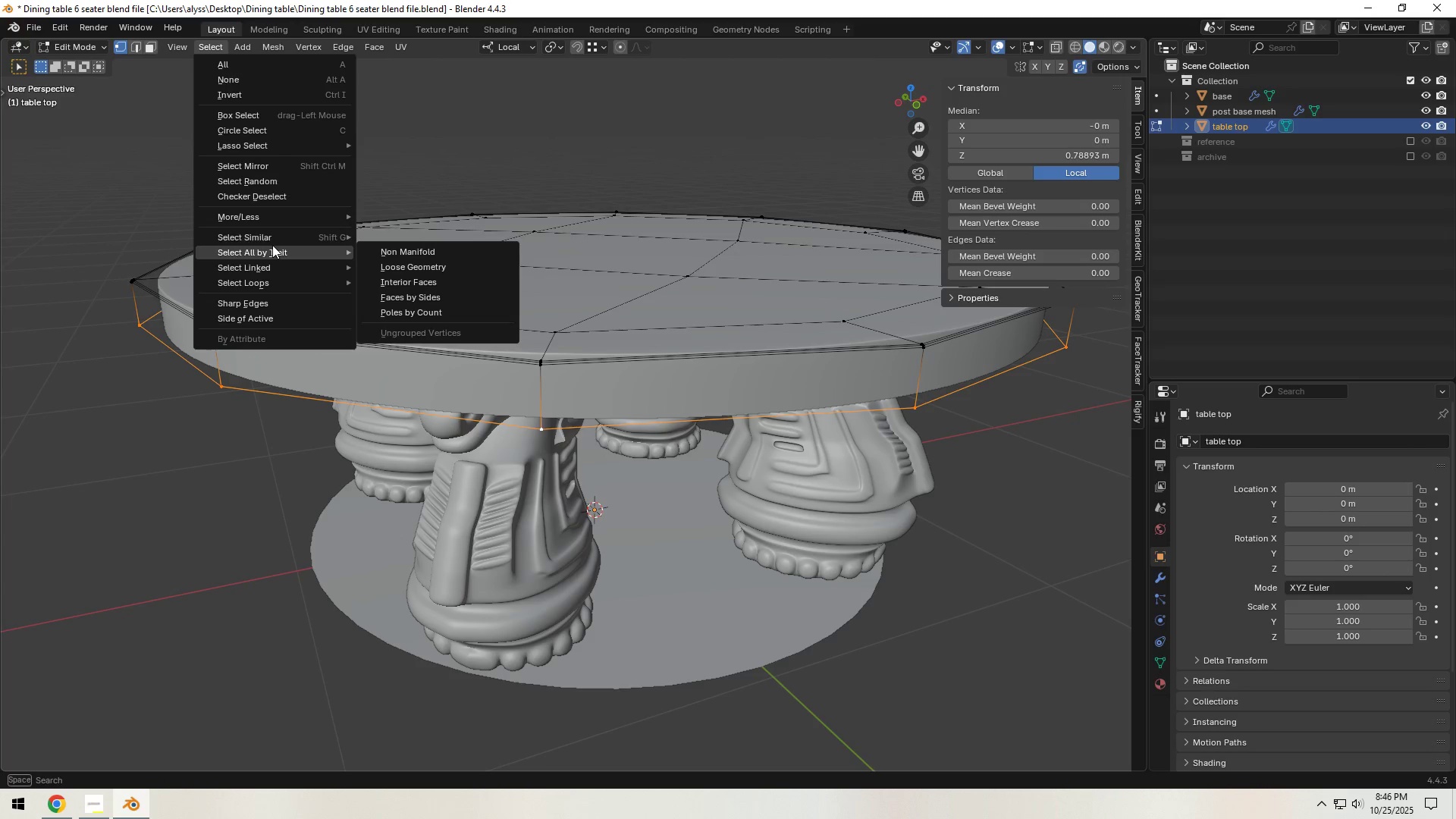 
left_click([265, 196])
 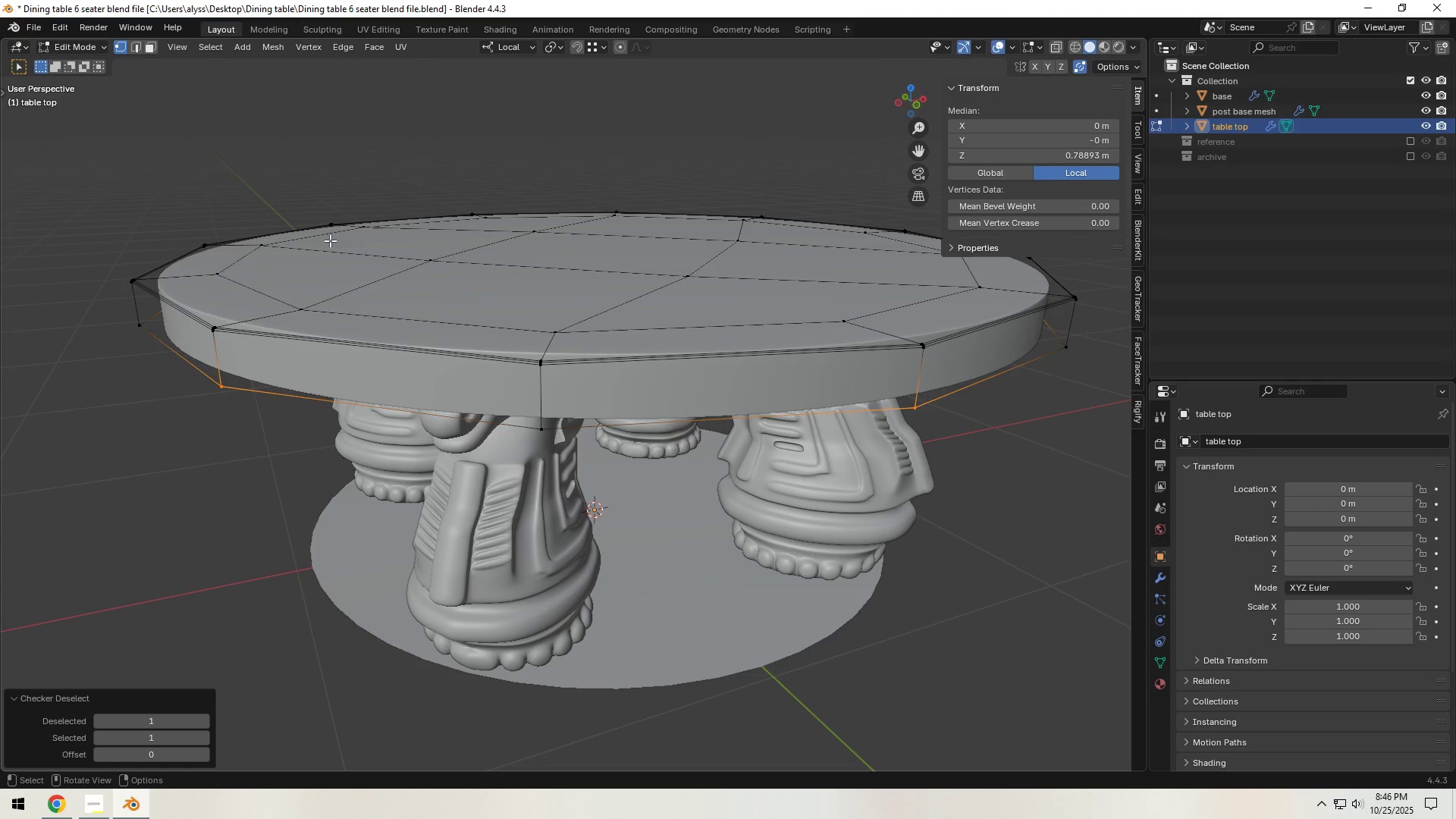 
scroll: coordinate [450, 310], scroll_direction: down, amount: 6.0
 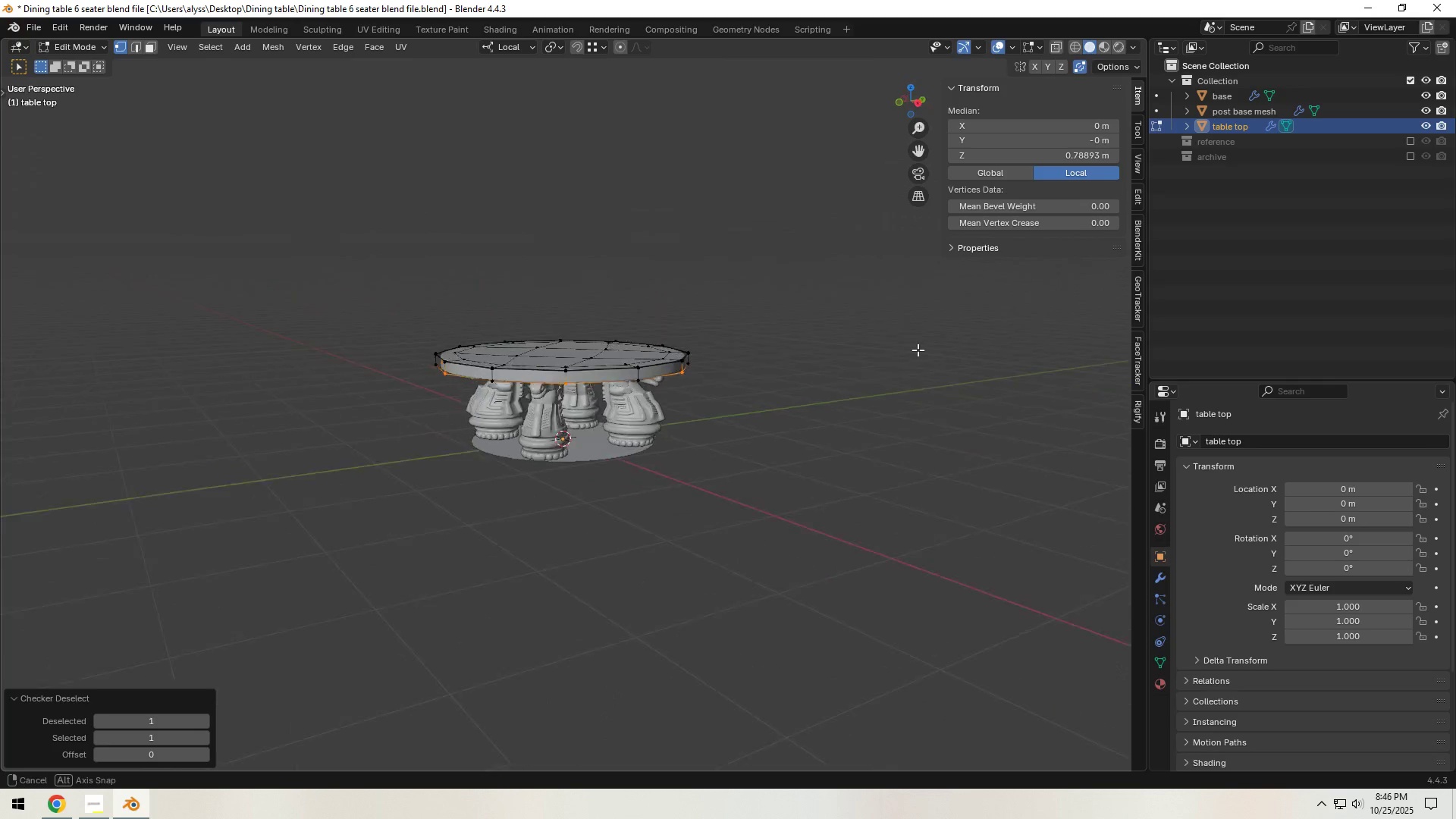 
scroll: coordinate [876, 406], scroll_direction: up, amount: 5.0
 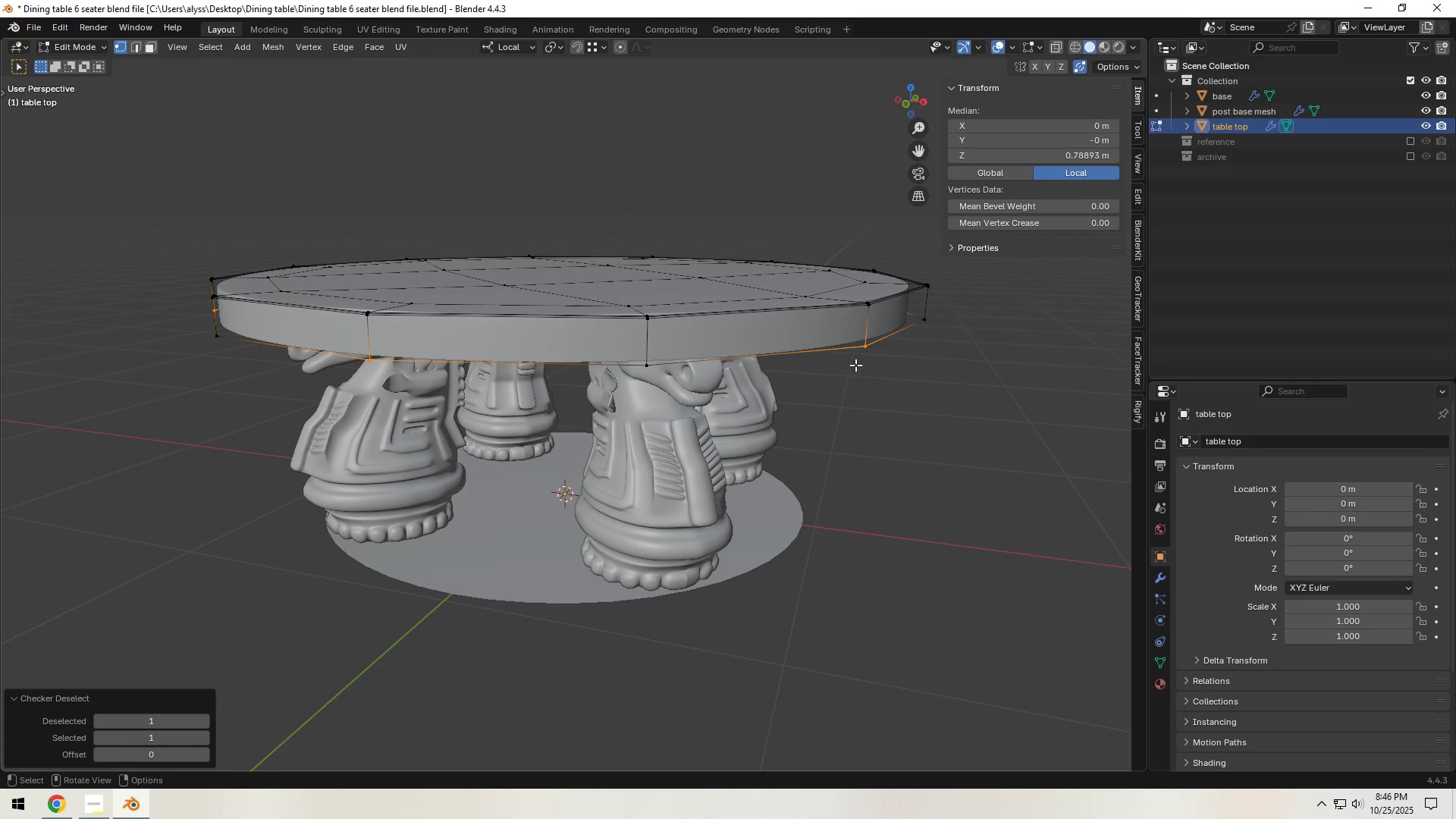 
type(gz)
 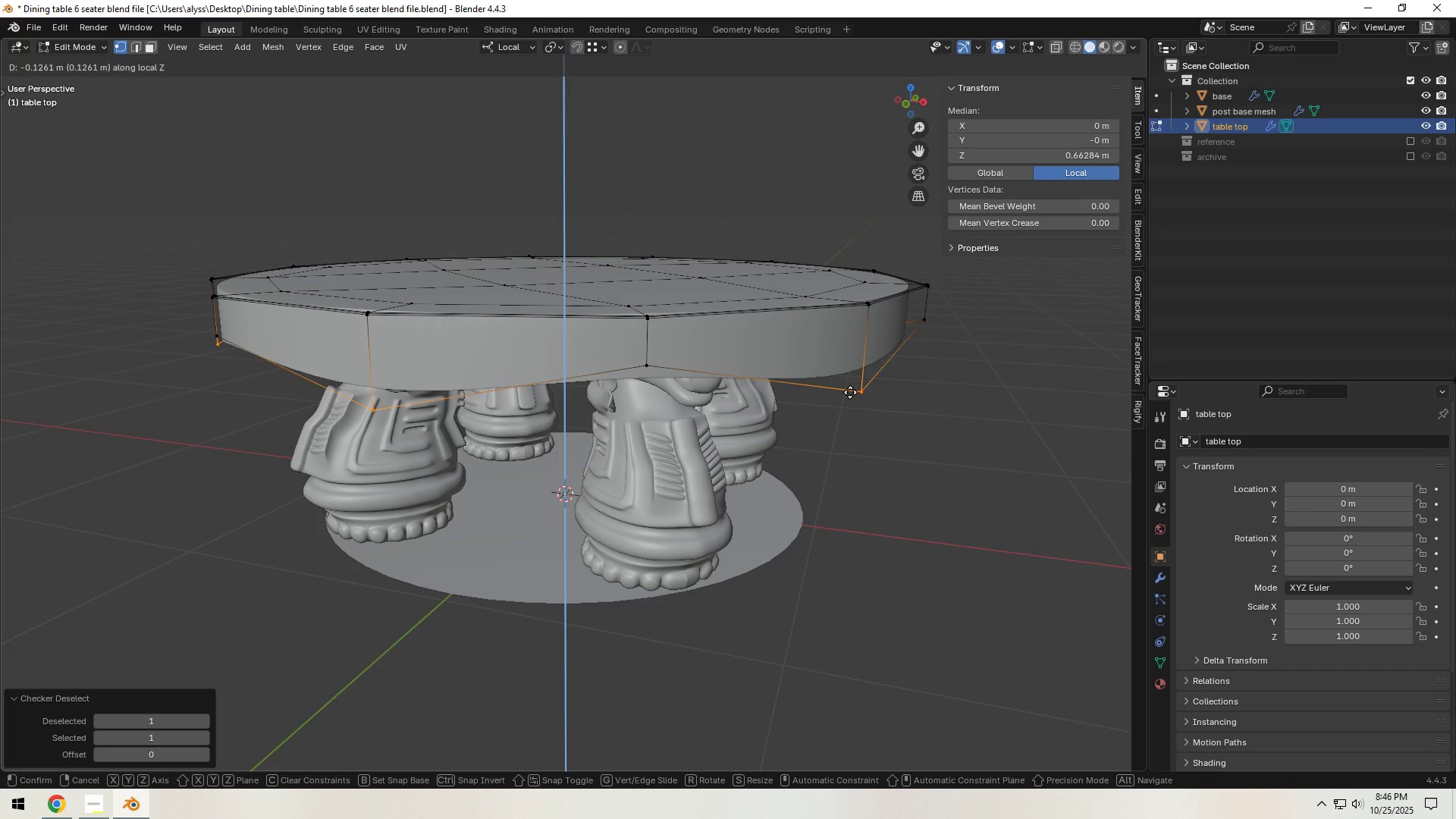 
left_click([850, 392])
 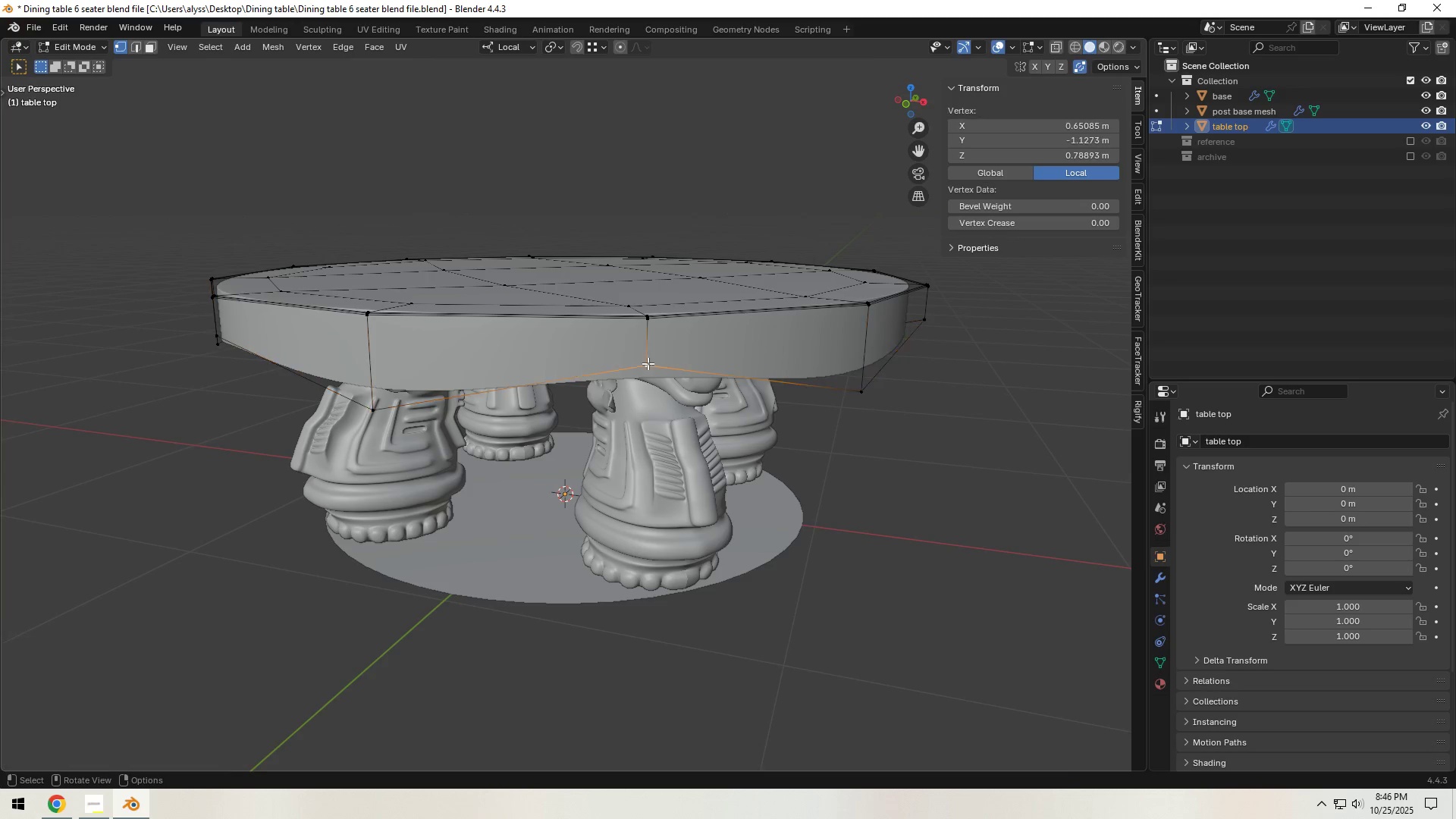 
hold_key(key=ShiftLeft, duration=0.61)
 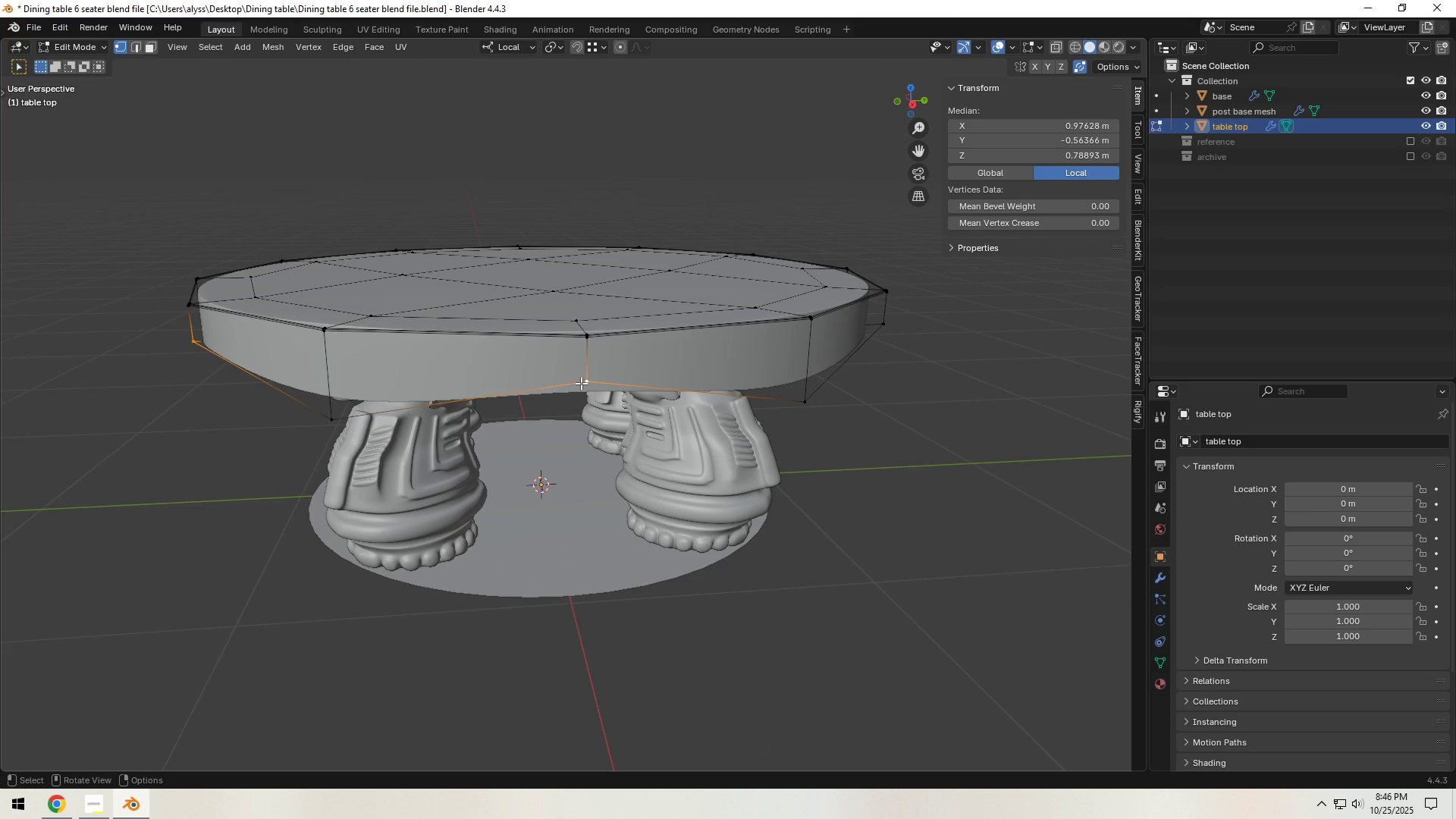 
wait(8.48)
 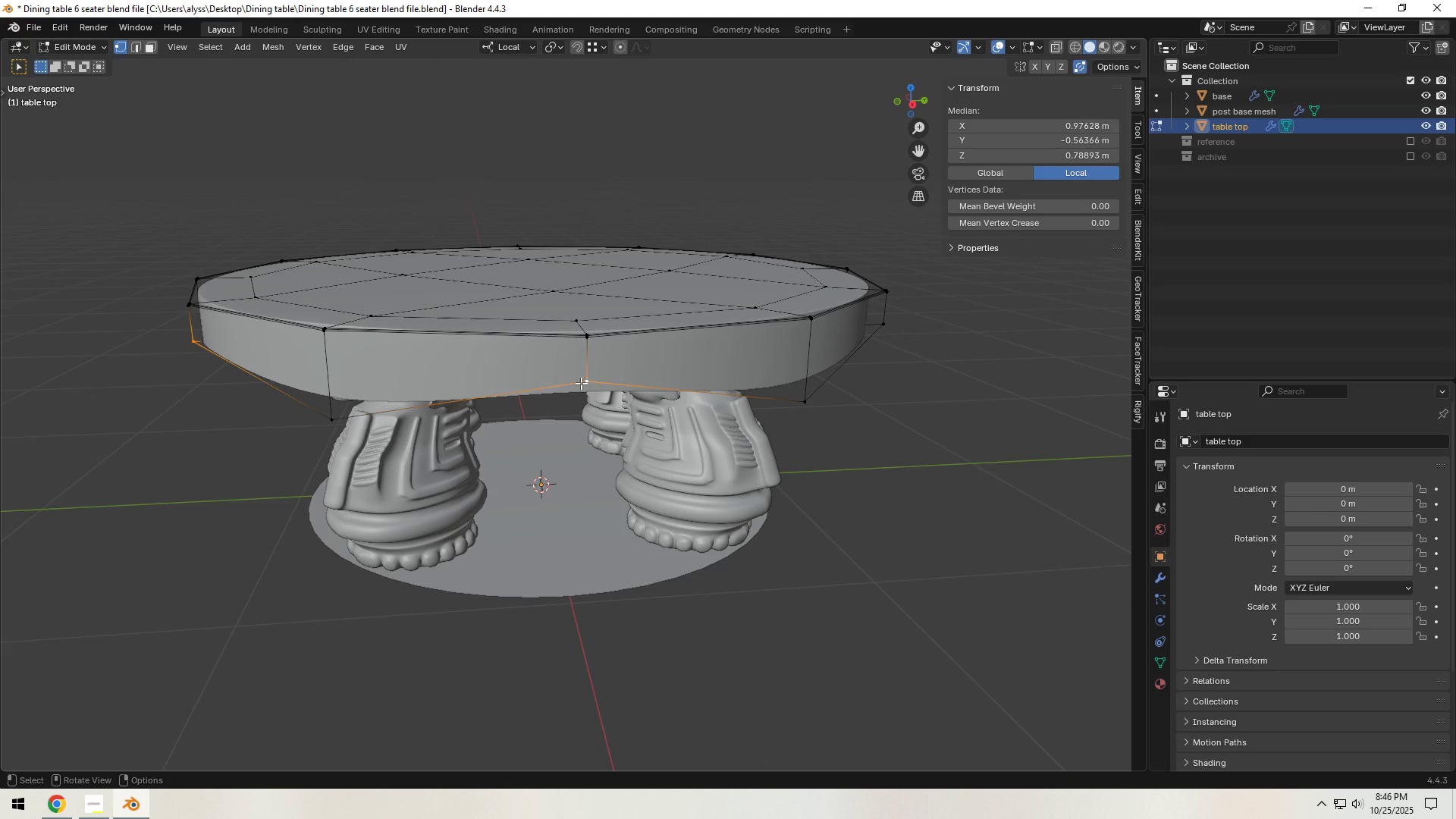 
hold_key(key=ShiftLeft, duration=0.61)
left_click([494, 371])
 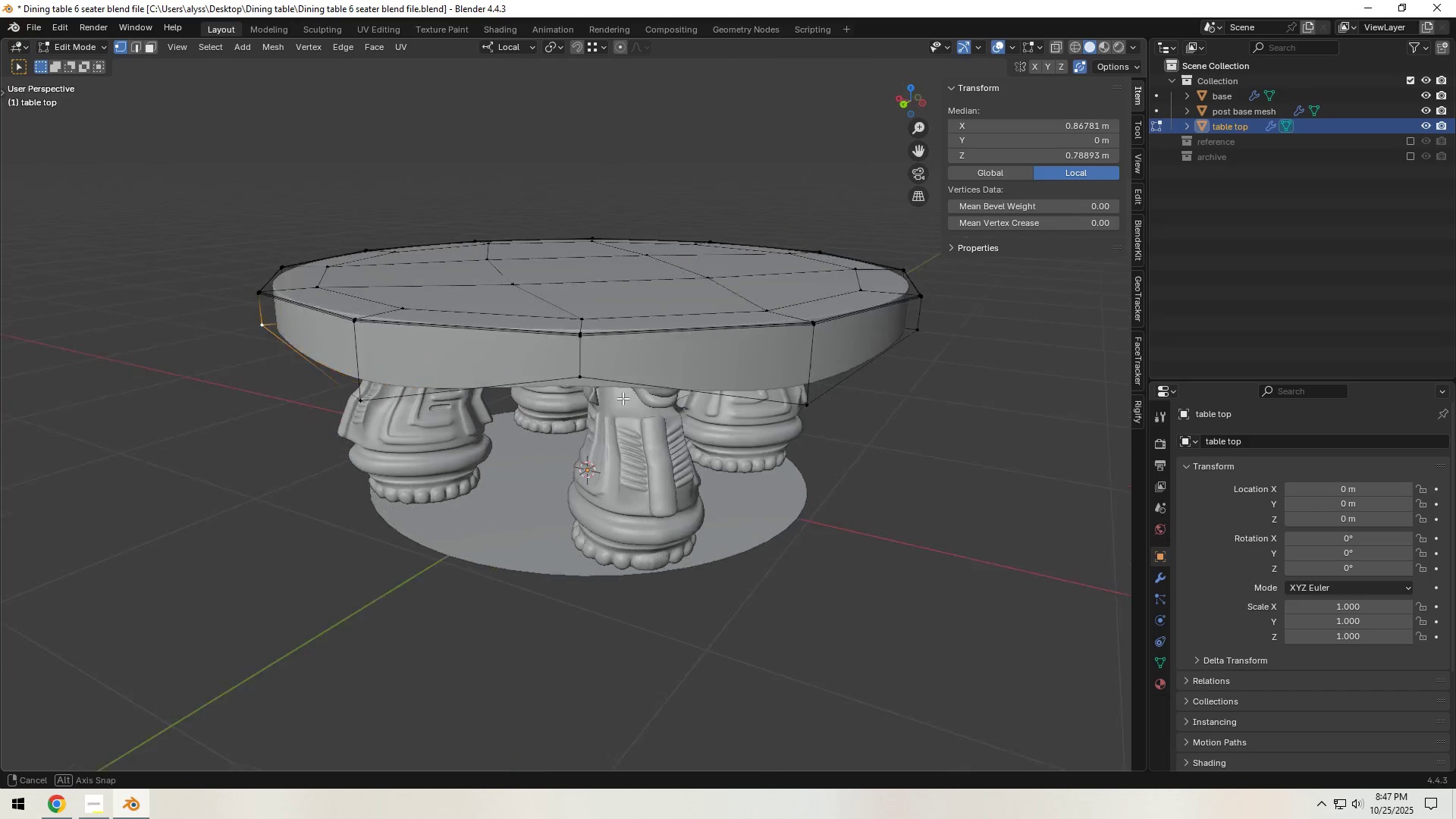 
hold_key(key=ShiftLeft, duration=0.59)
left_click([515, 376])
 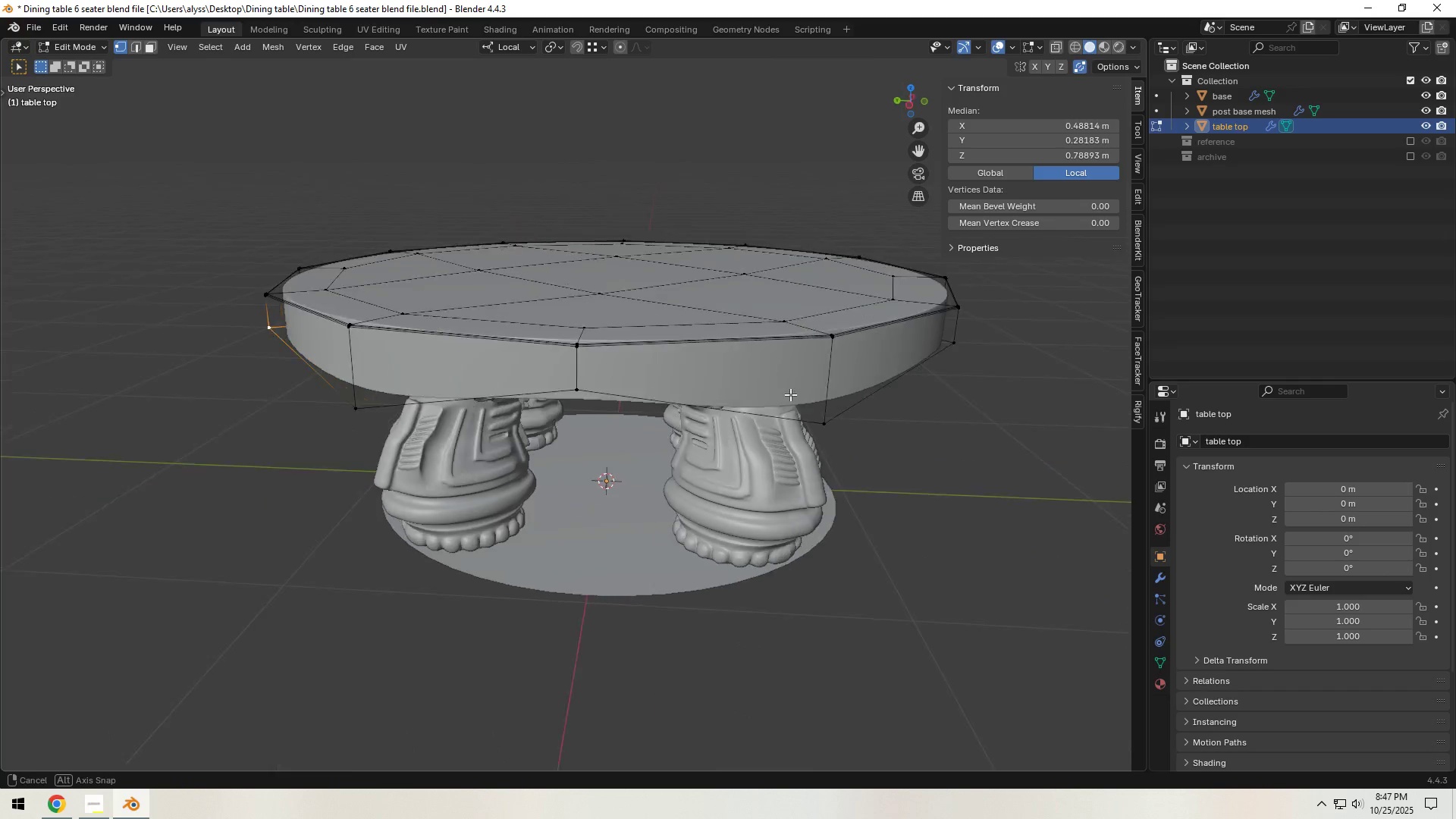 
hold_key(key=ShiftLeft, duration=0.61)
left_click([442, 384])
 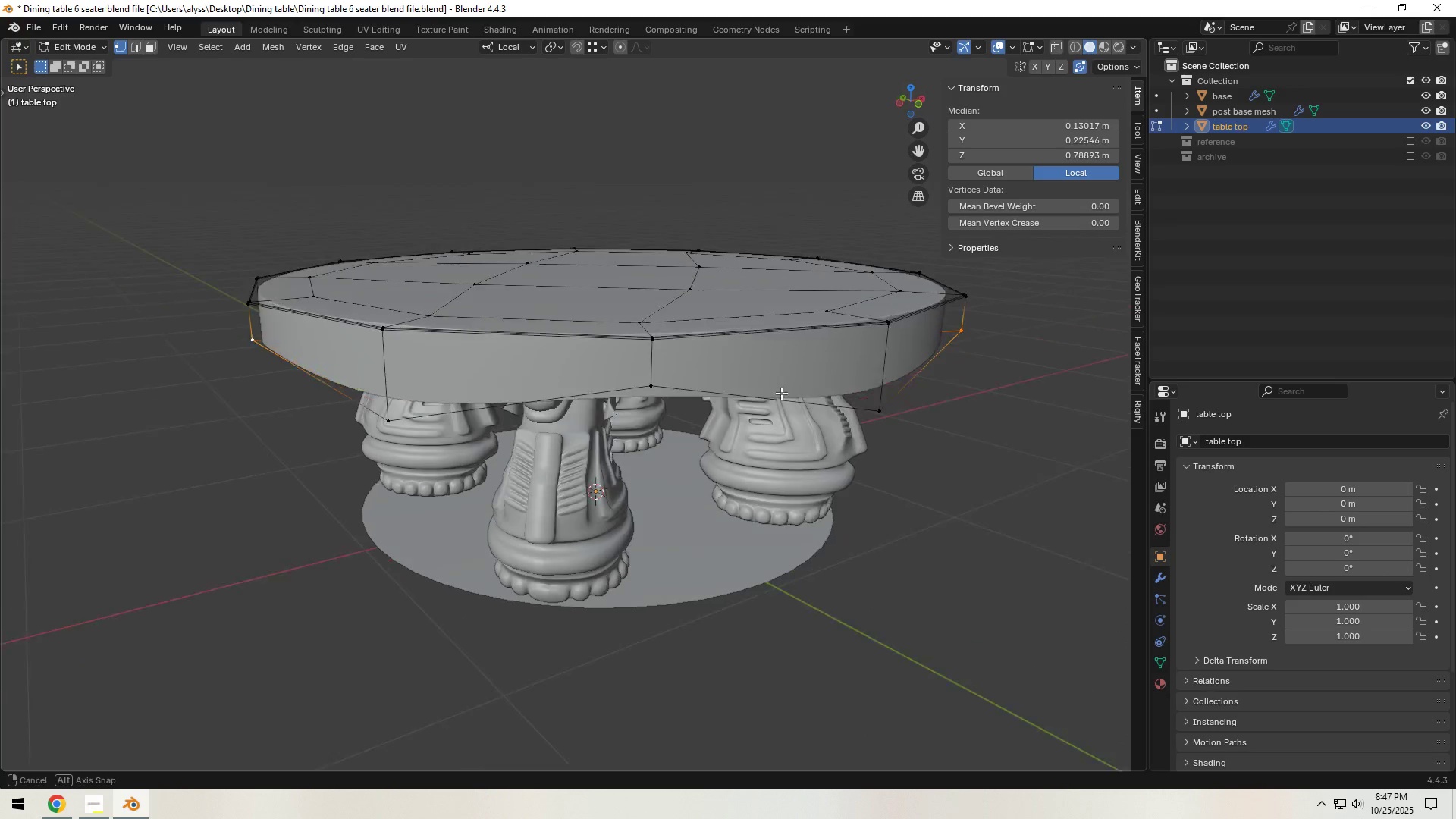 
hold_key(key=ShiftLeft, duration=0.62)
 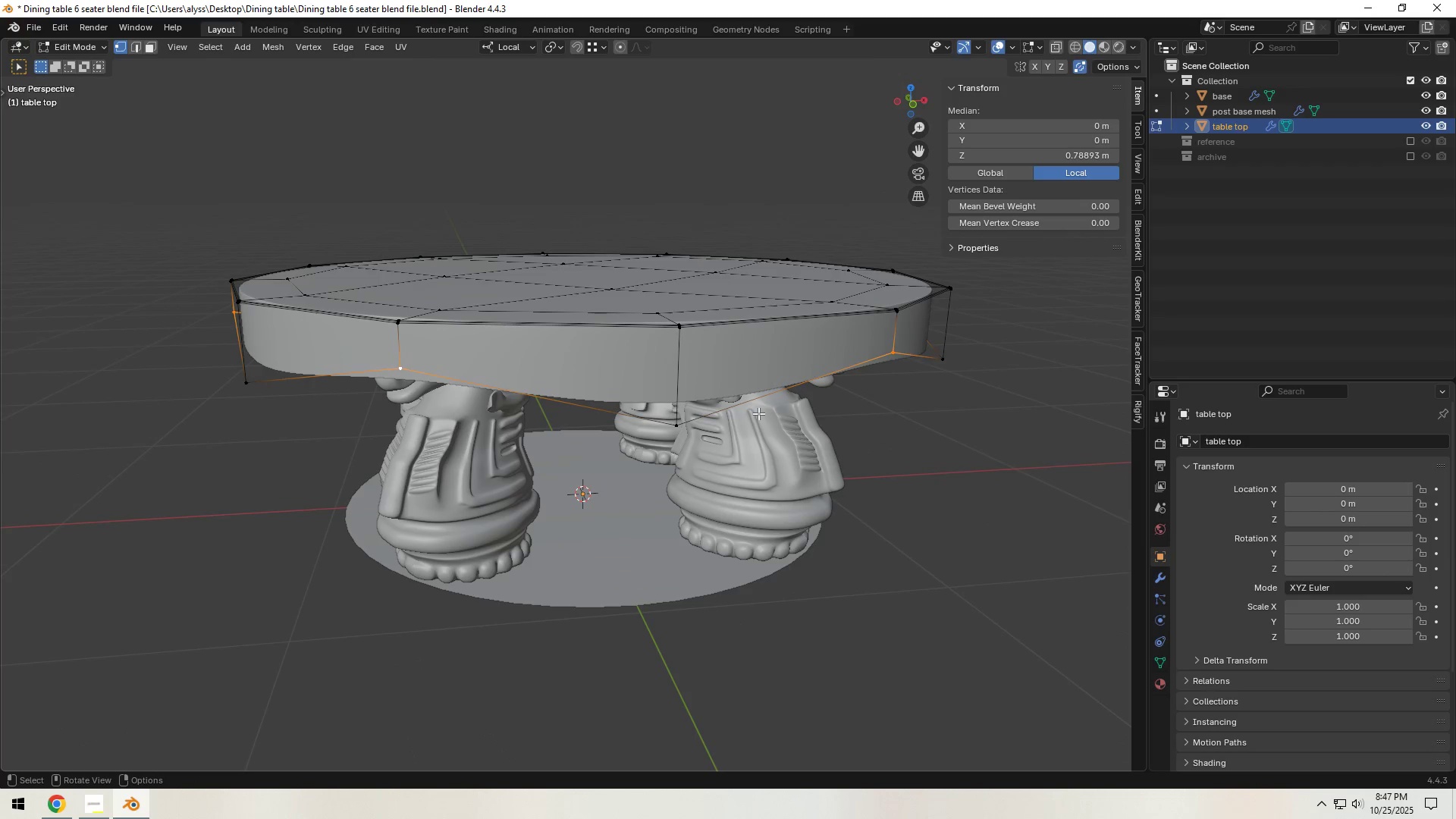 
type(gz)
 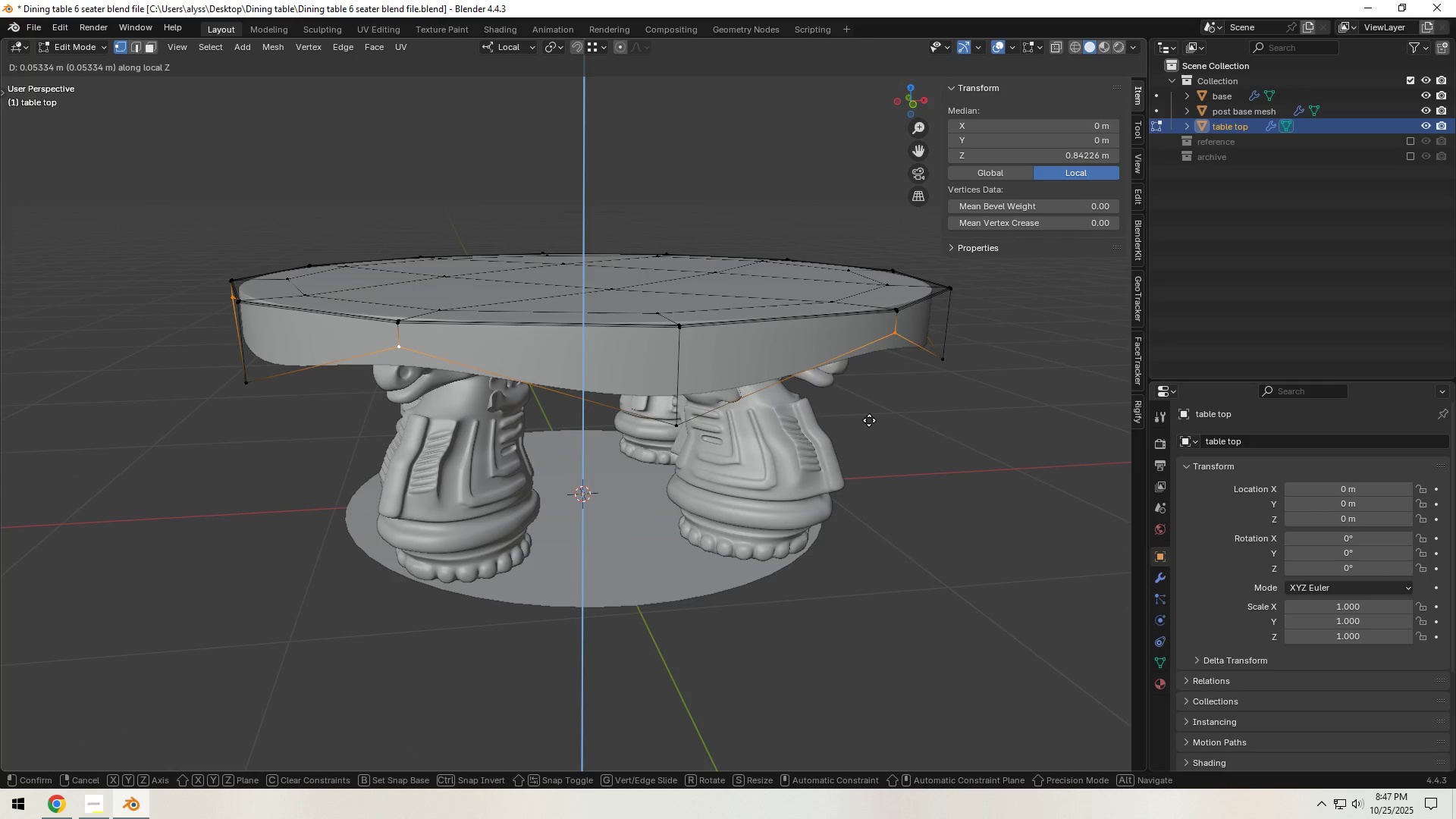 
left_click([869, 420])
 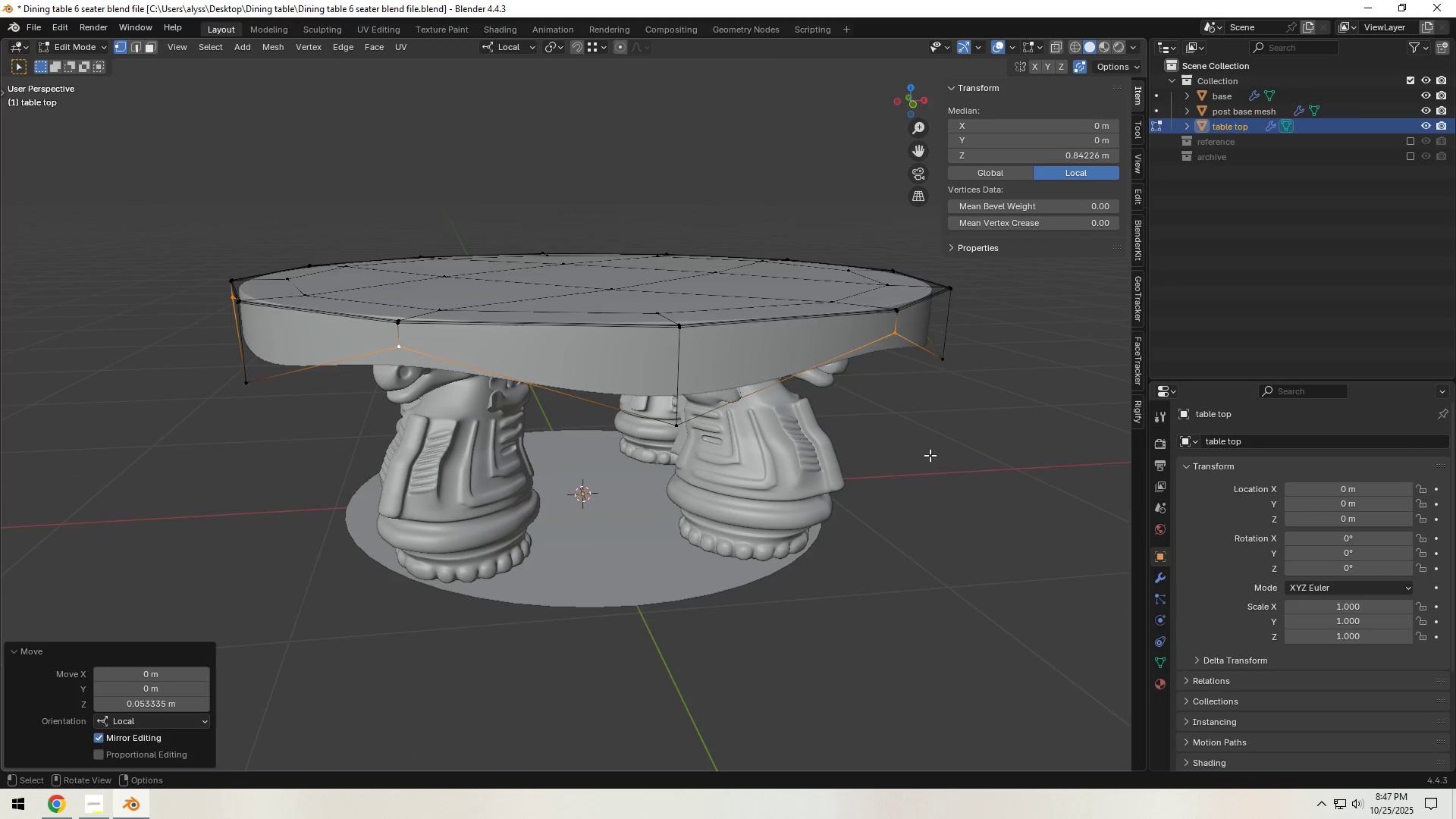 
key(Tab)
 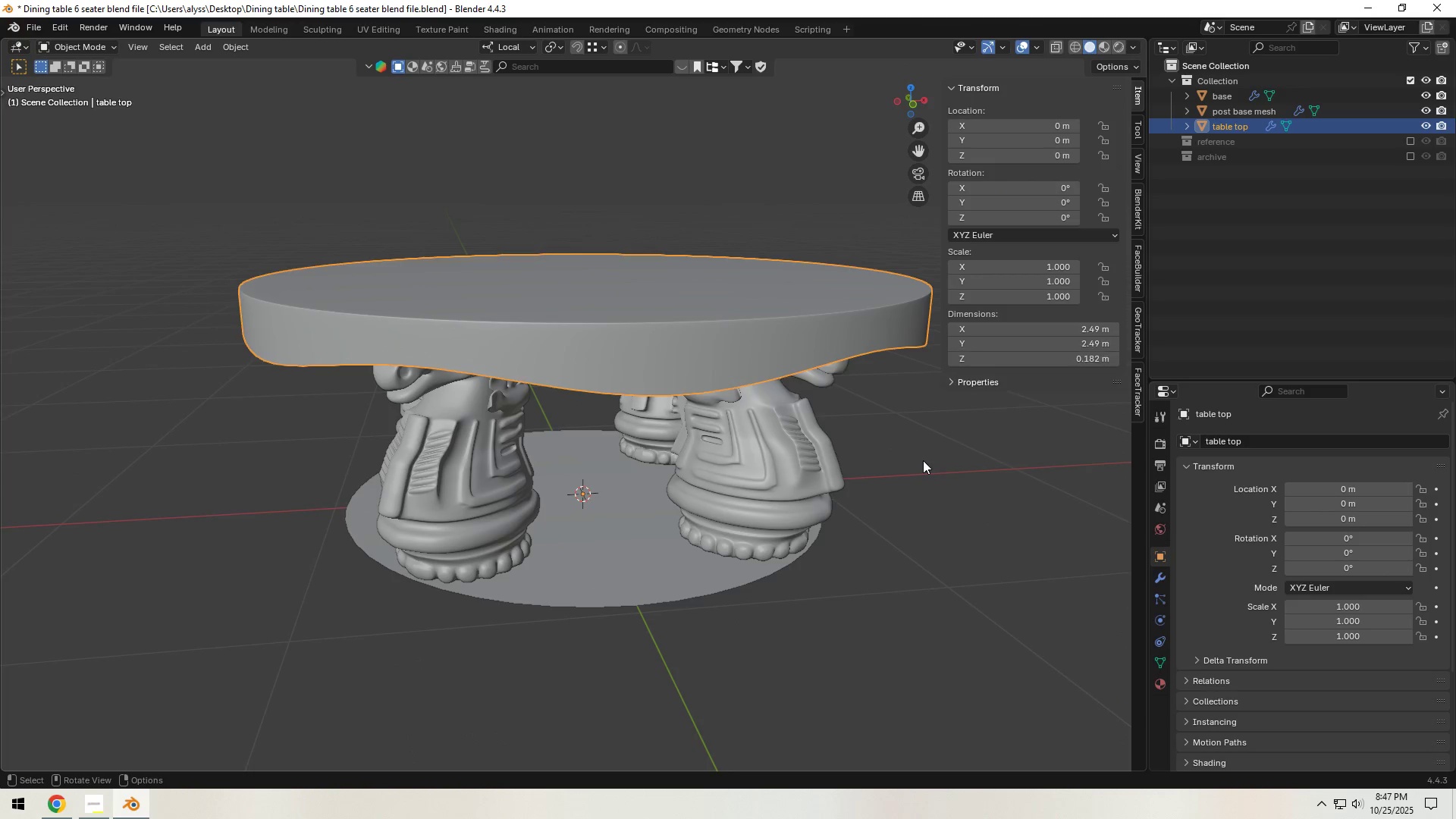 
scroll: coordinate [924, 457], scroll_direction: down, amount: 3.0
 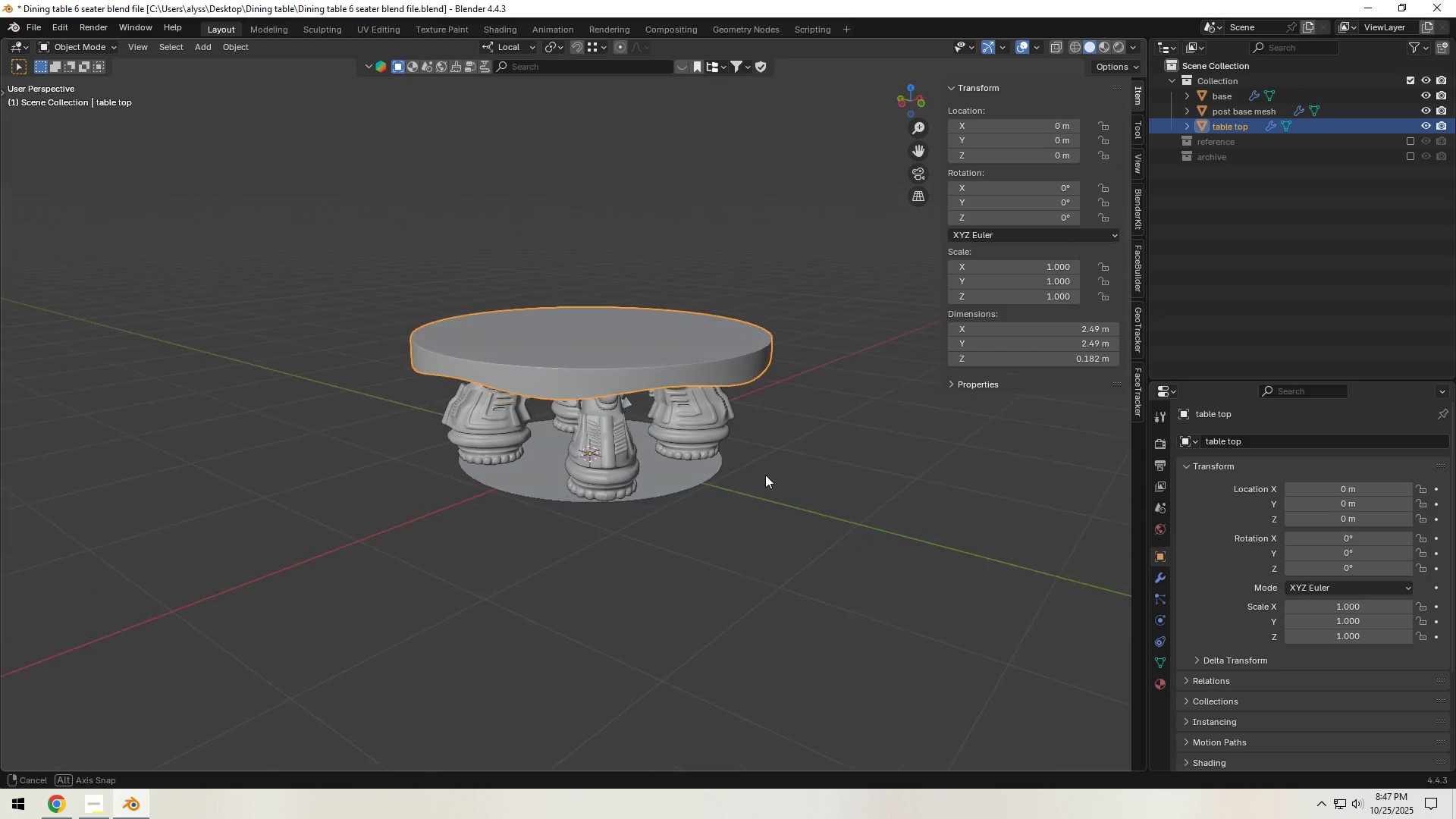 
left_click([791, 475])
 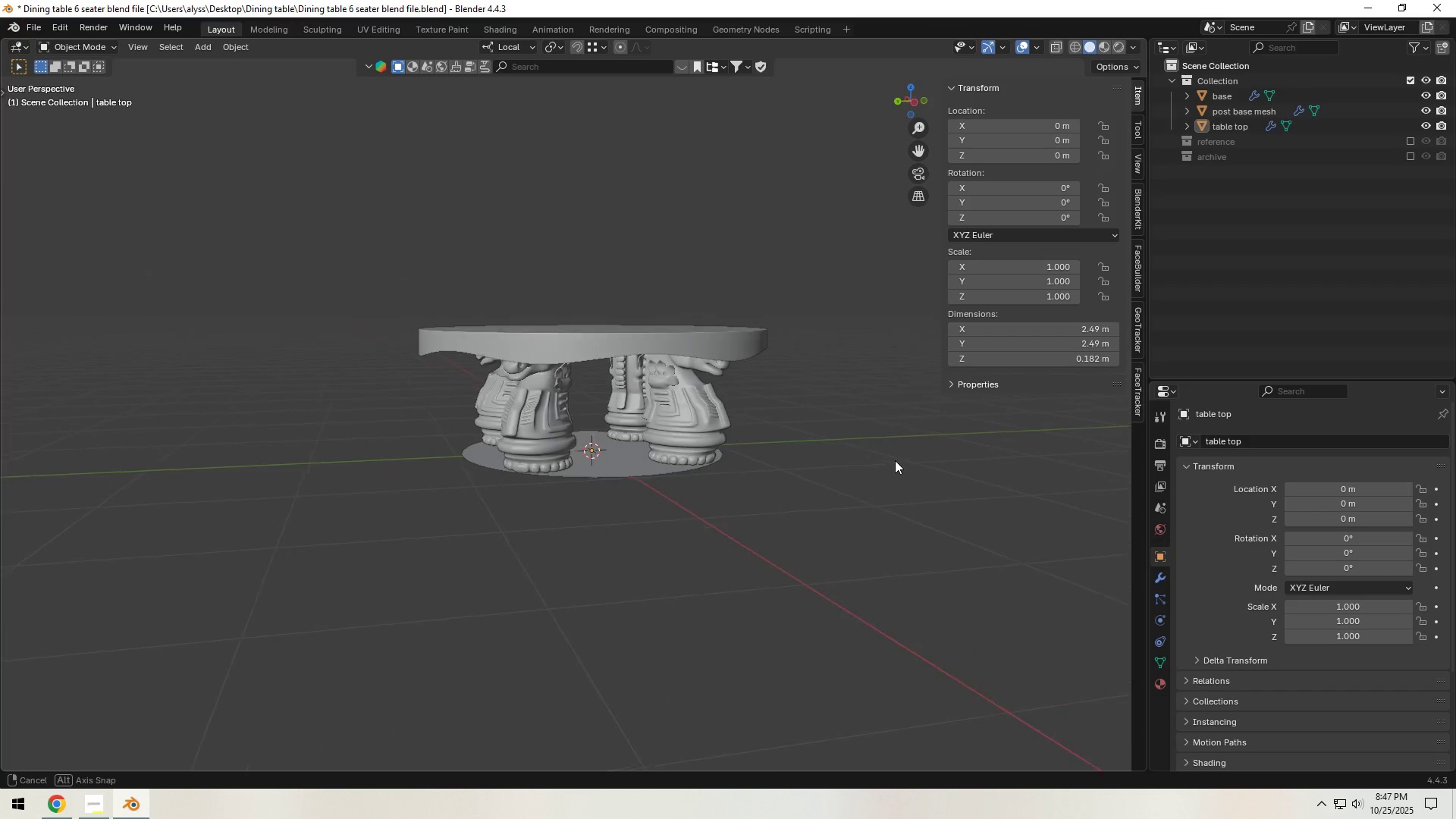 
scroll: coordinate [788, 468], scroll_direction: up, amount: 3.0
 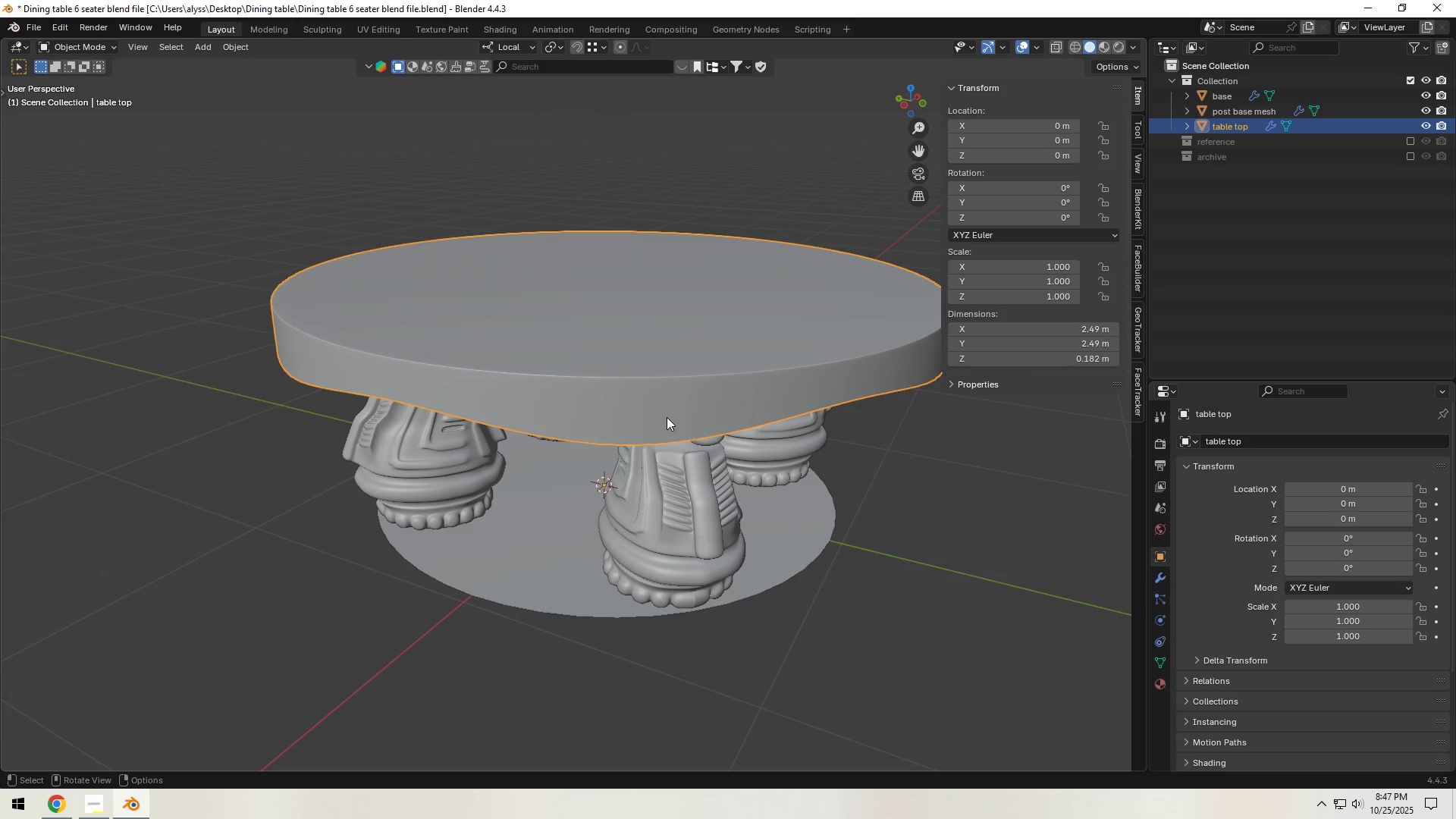 
key(Tab)
 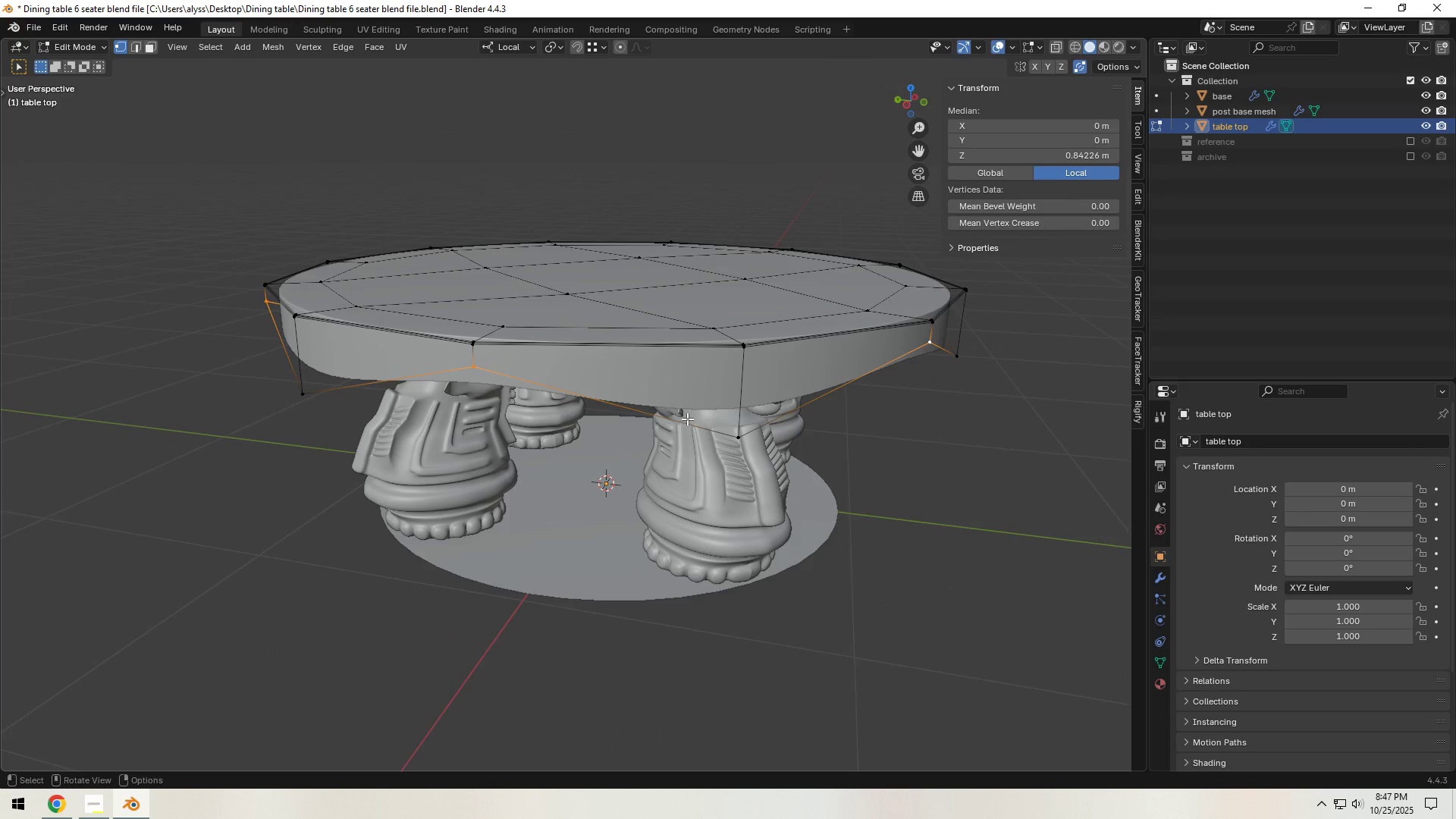 
key(Control+R)
 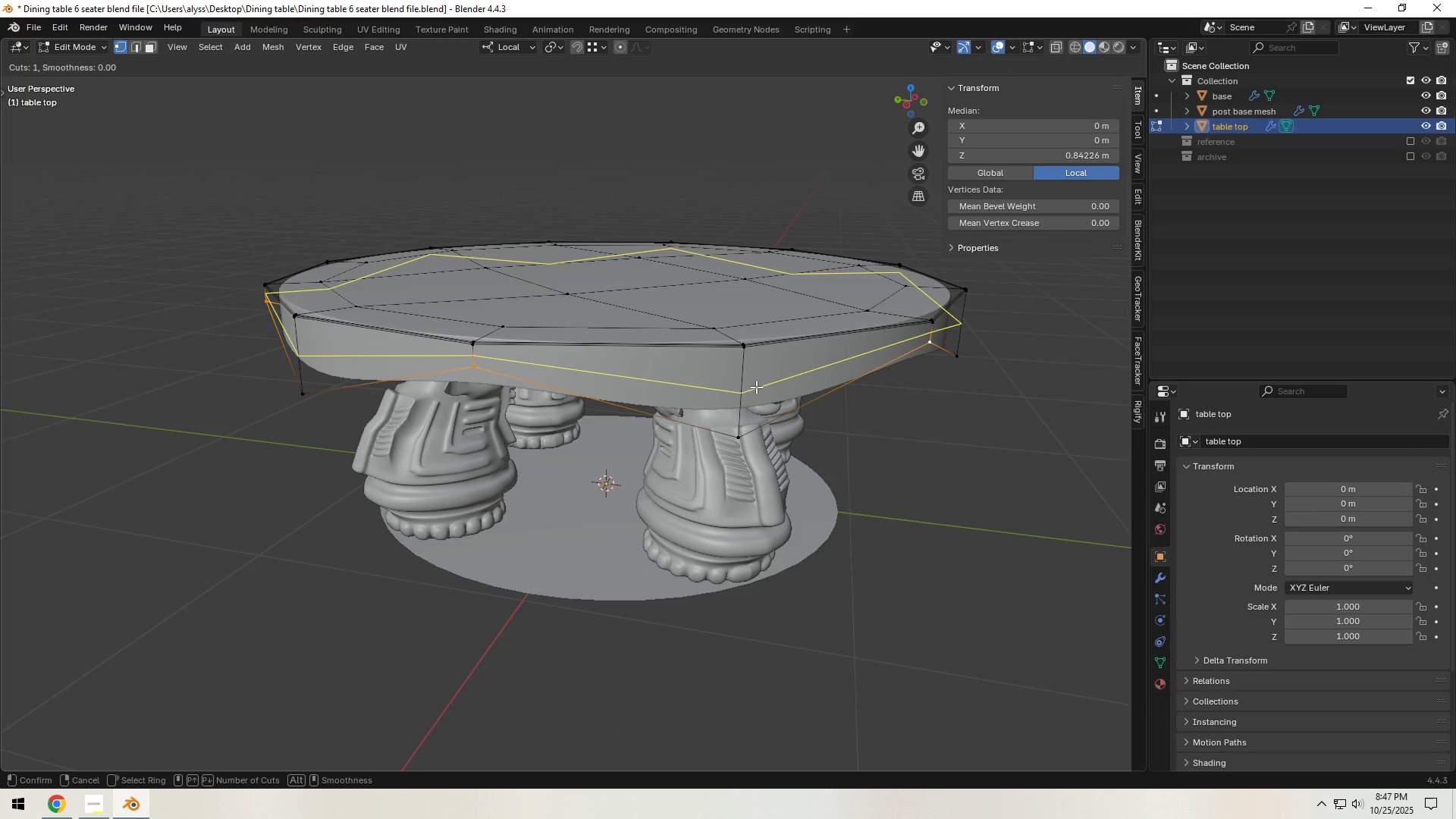 
left_click([756, 387])
 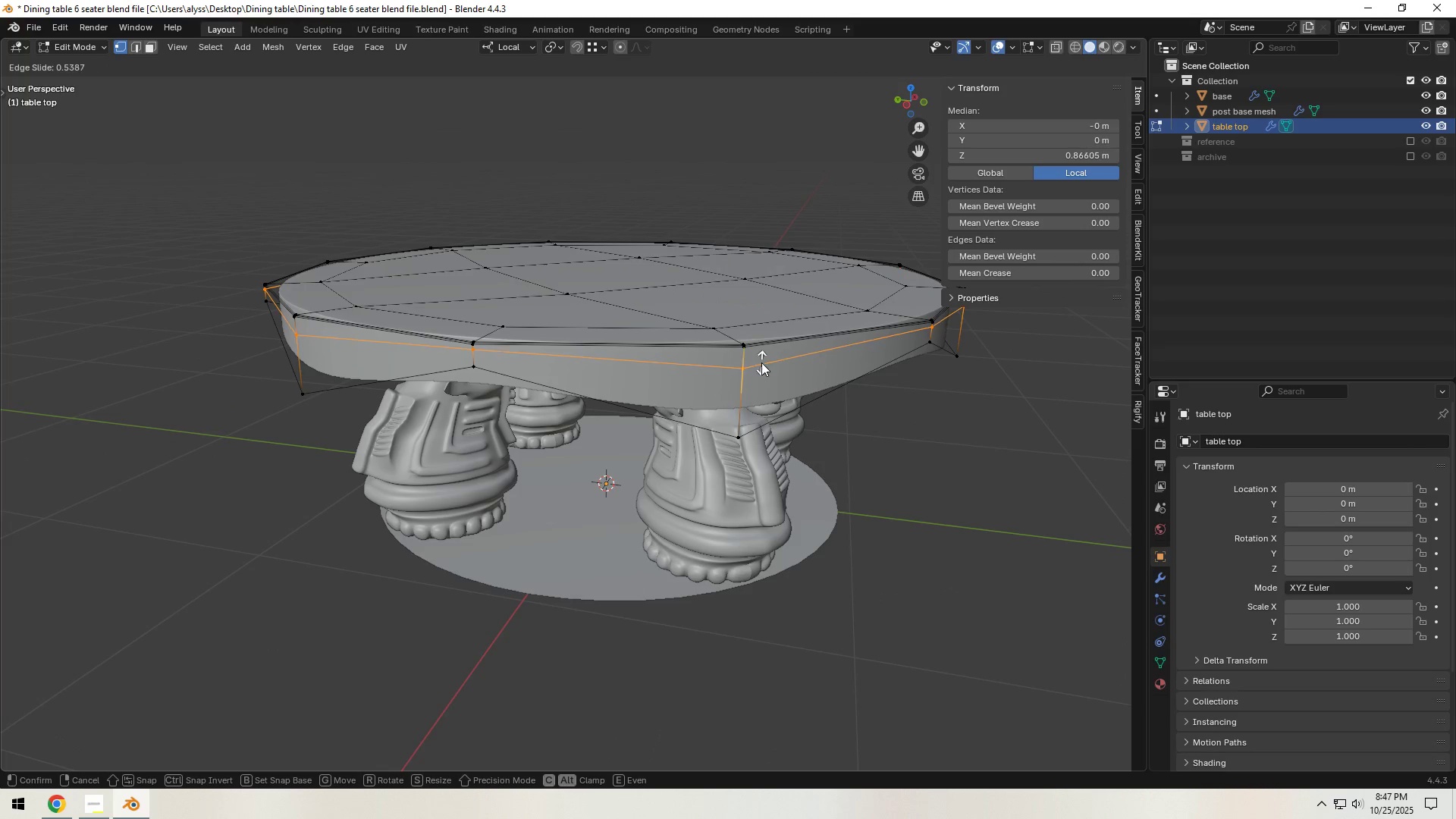 
left_click([761, 362])
 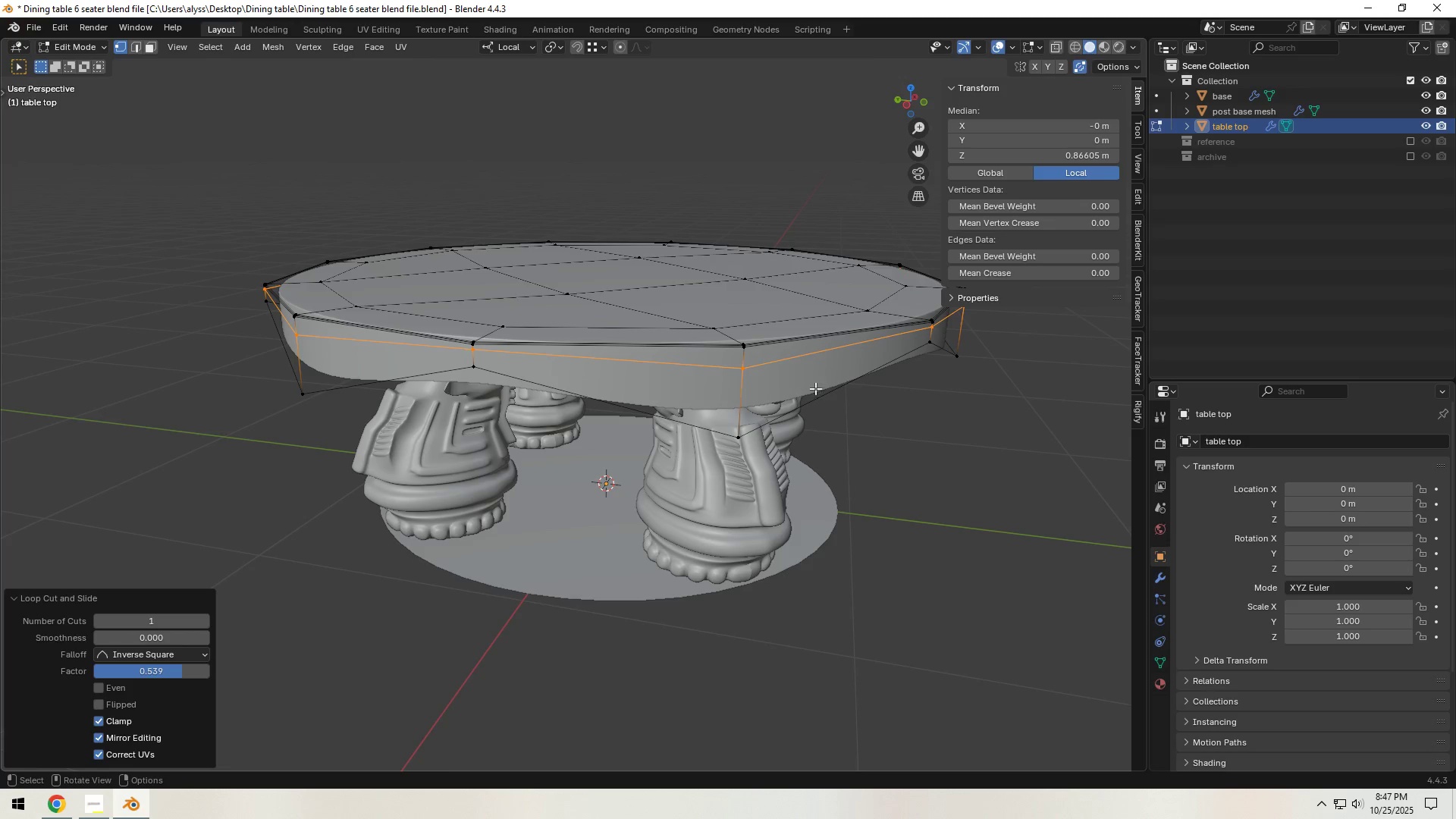 
type(sz0)
key(NumpadEnter)
 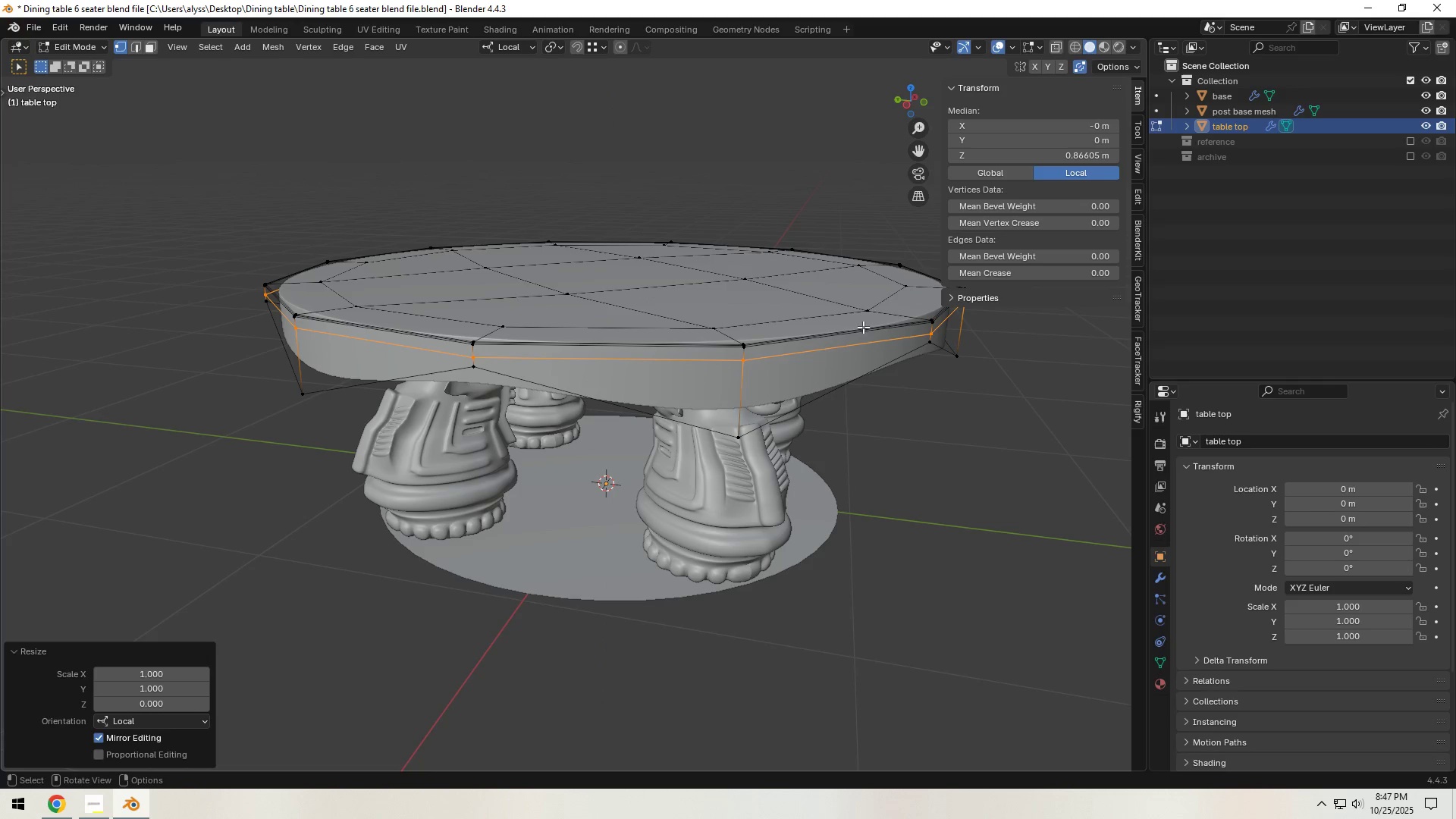 
hold_key(key=Backquote, duration=0.96)
 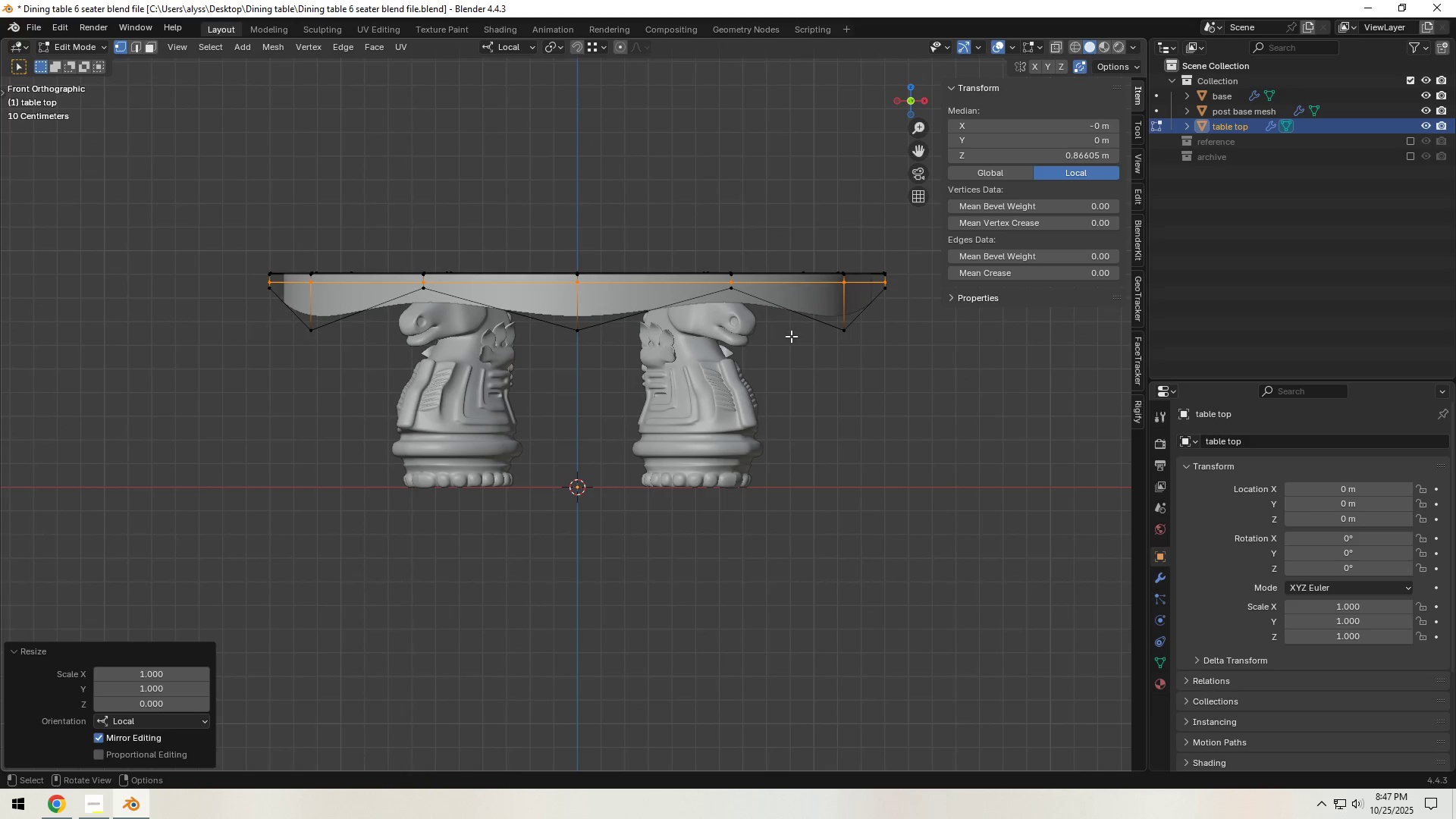 
scroll: coordinate [788, 356], scroll_direction: up, amount: 1.0
 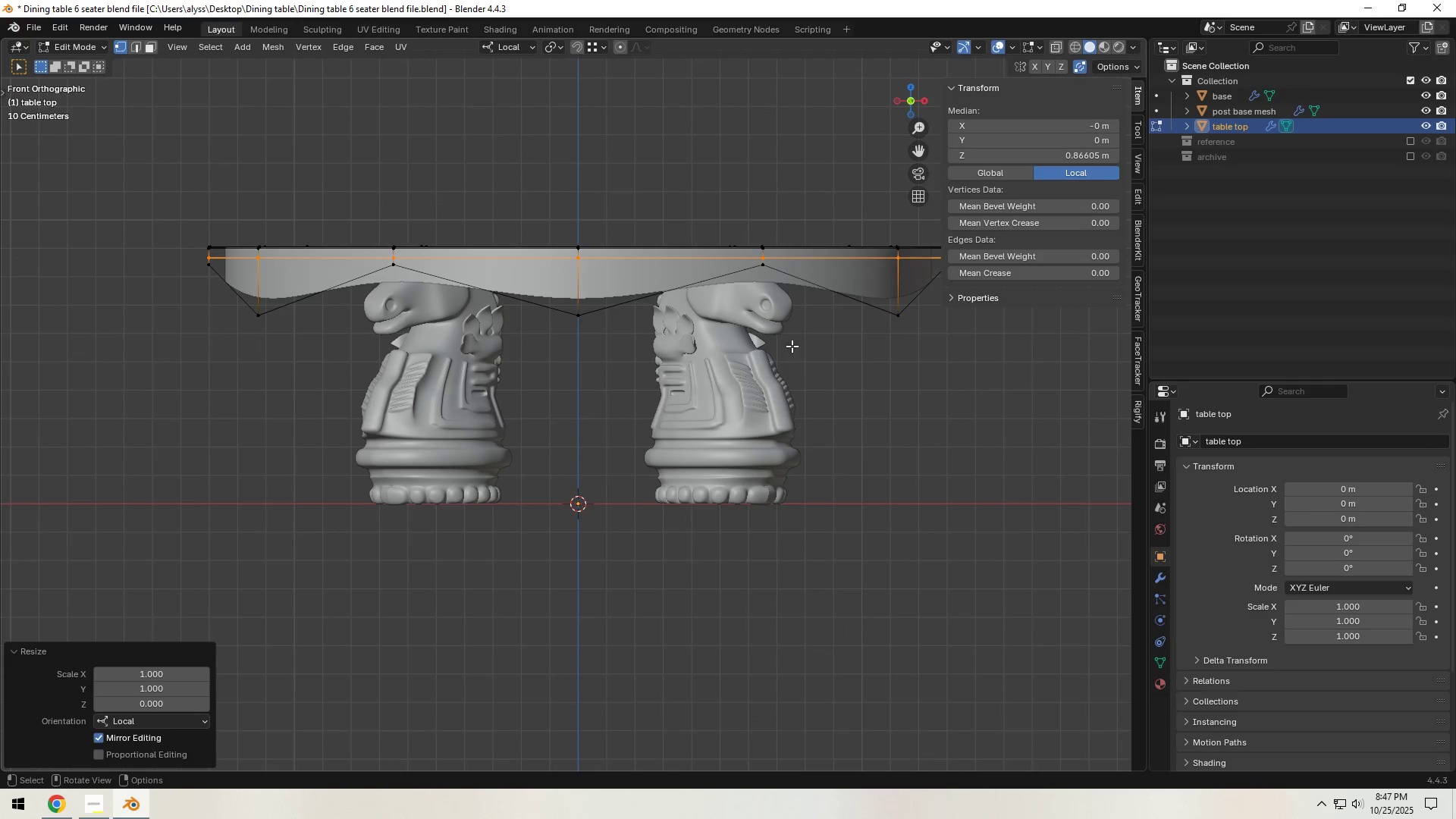 
hold_key(key=ShiftLeft, duration=0.31)
 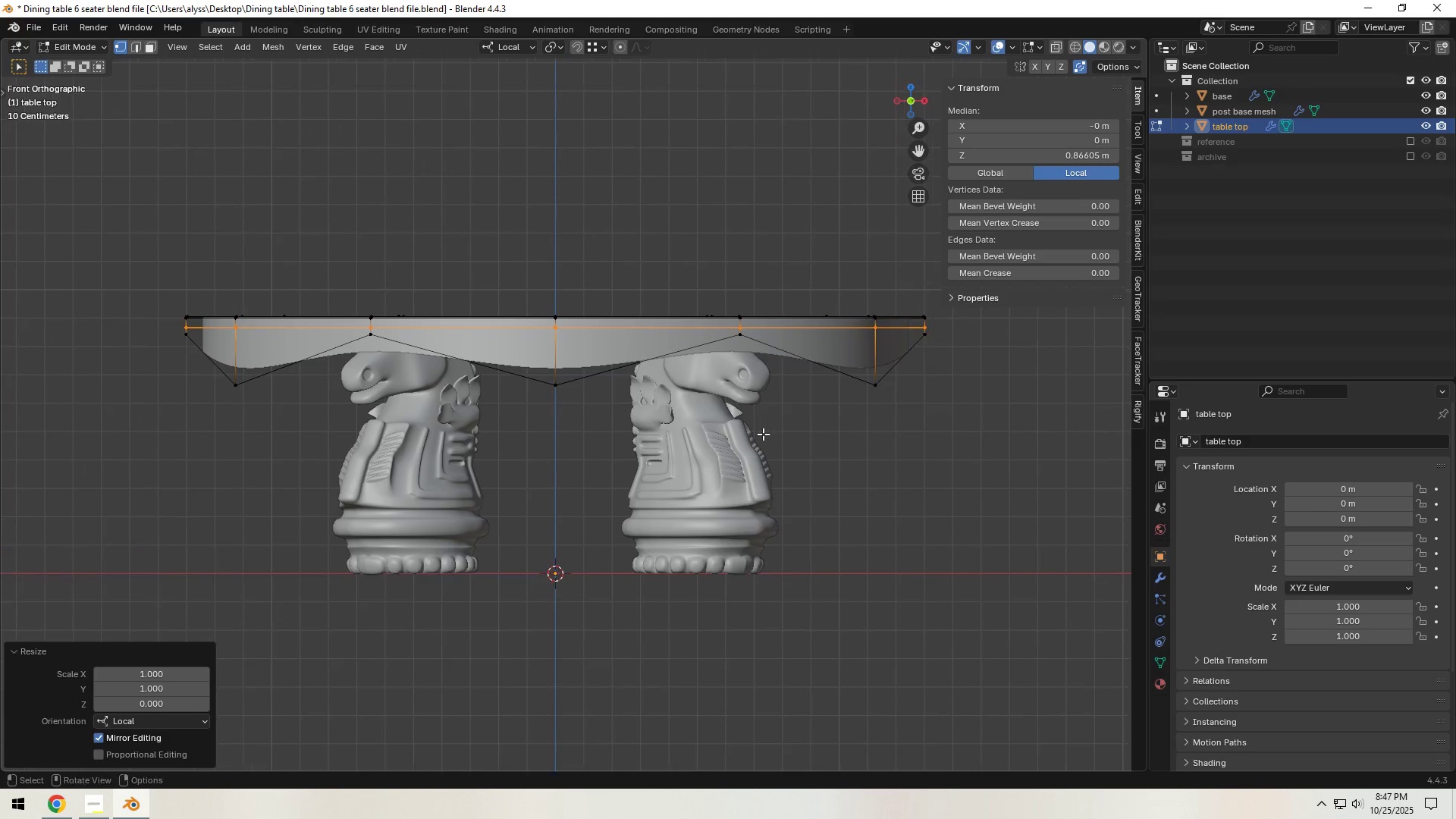 
scroll: coordinate [763, 434], scroll_direction: up, amount: 1.0
 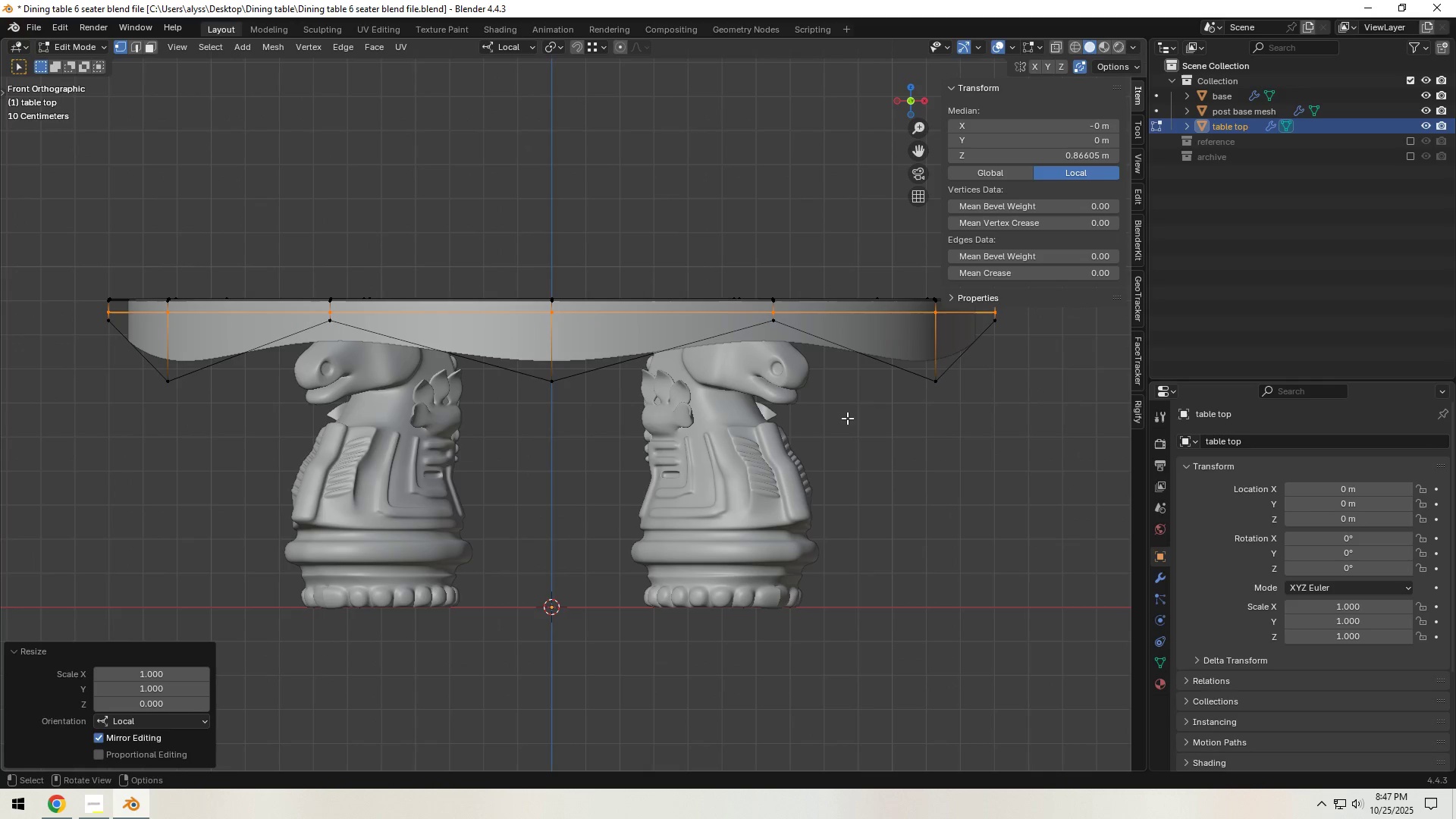 
type(gz)
 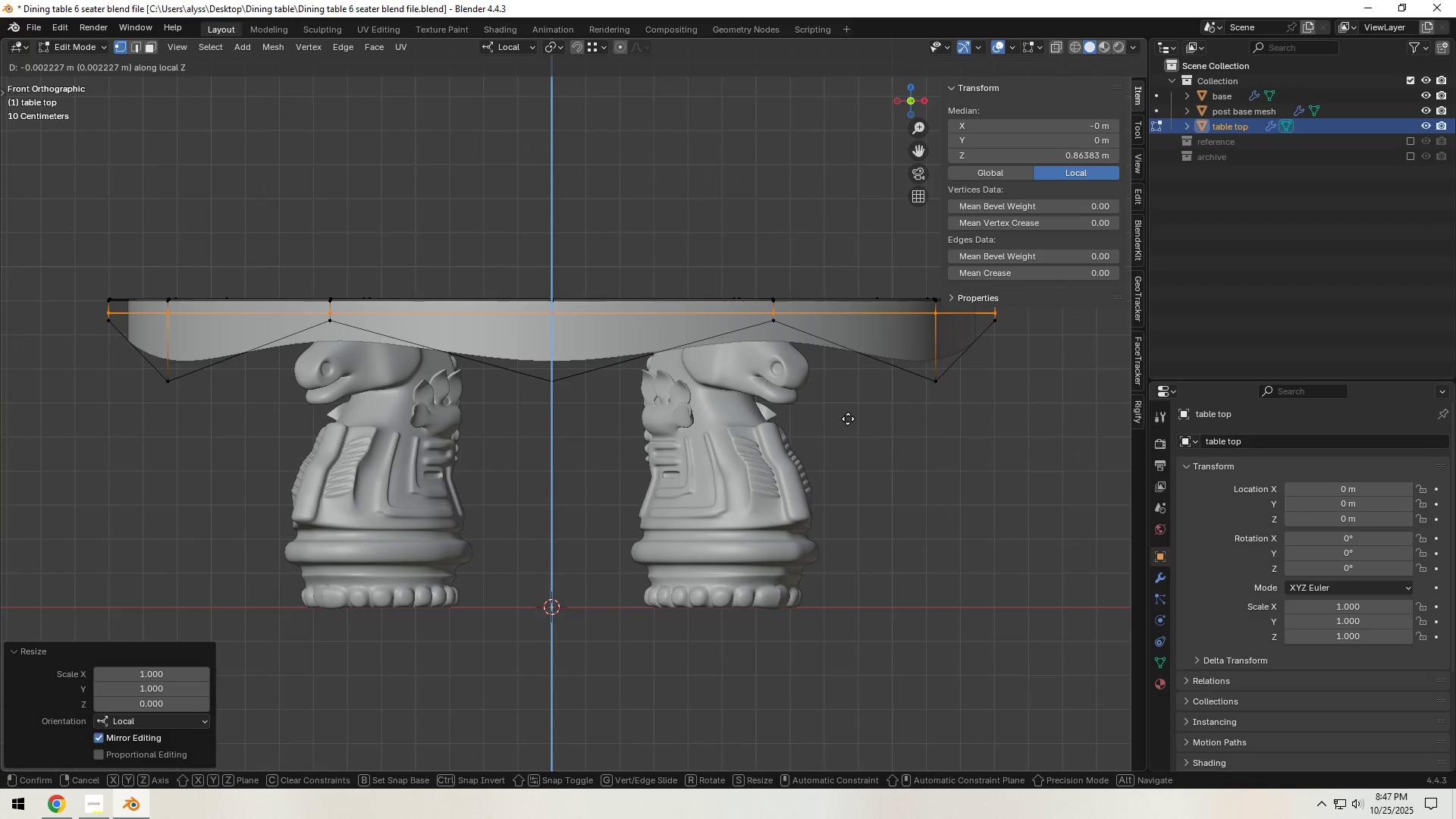 
left_click([848, 419])
 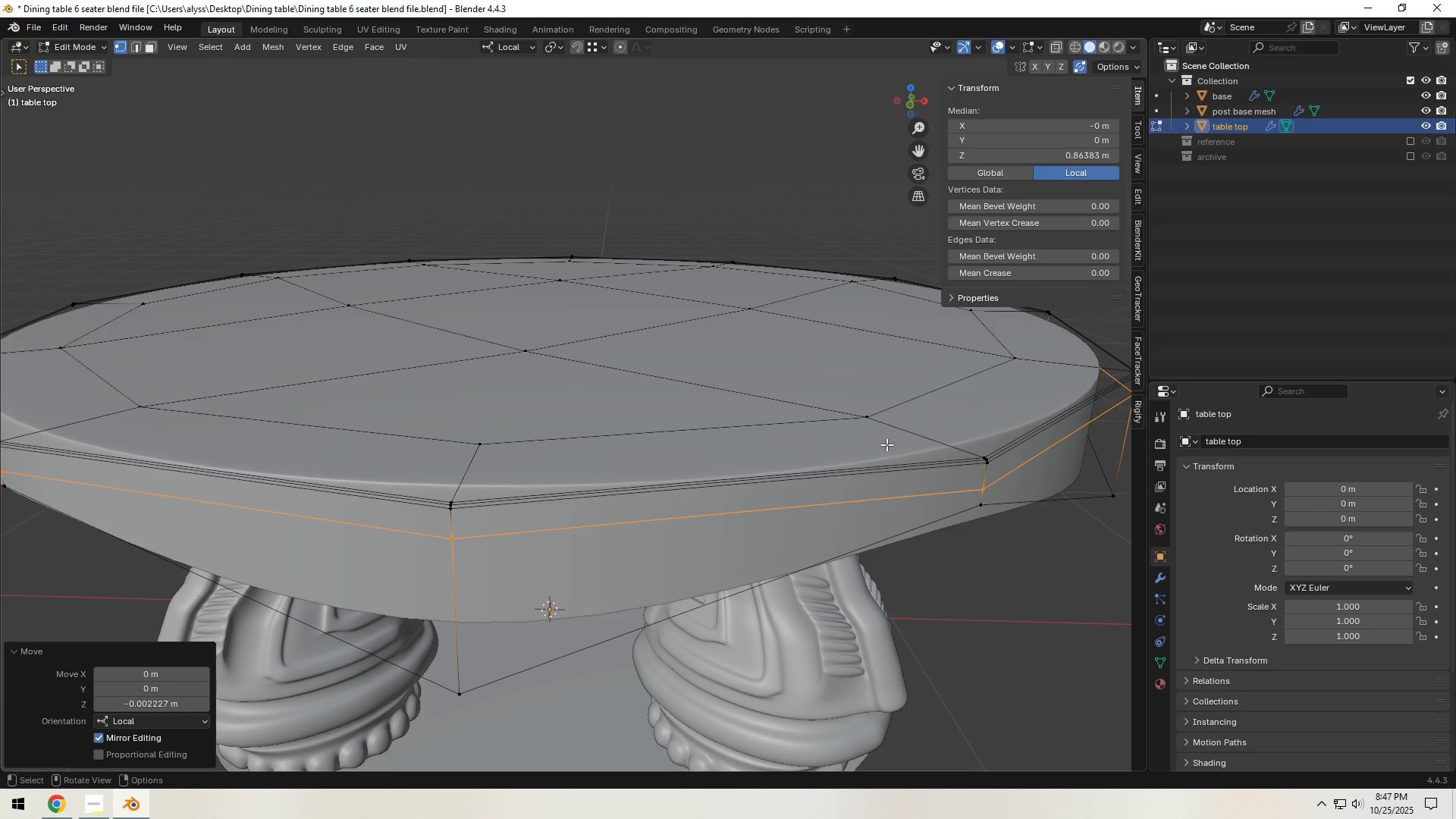 
hold_key(key=ShiftLeft, duration=1.02)
 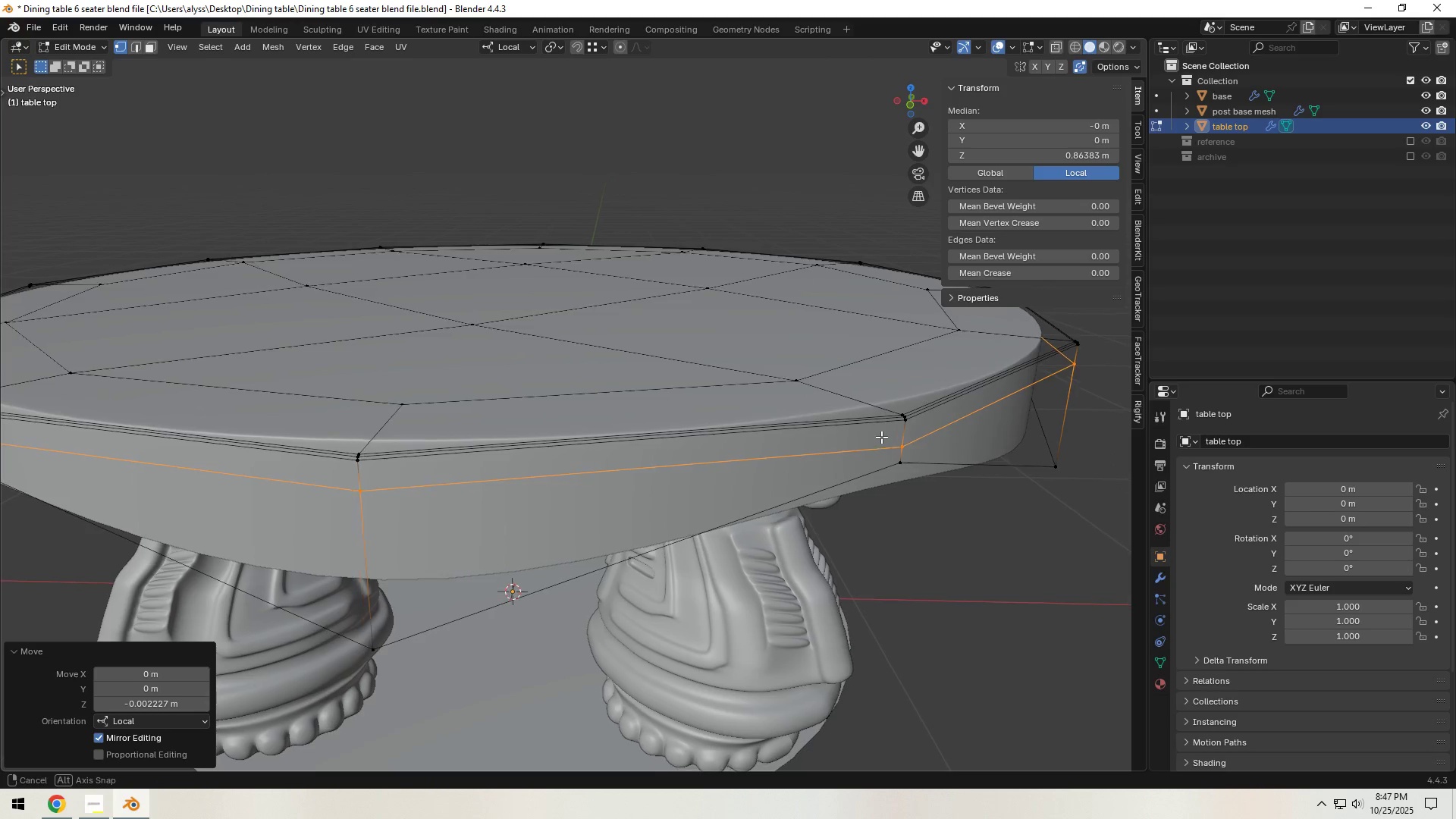 
key(Tab)
 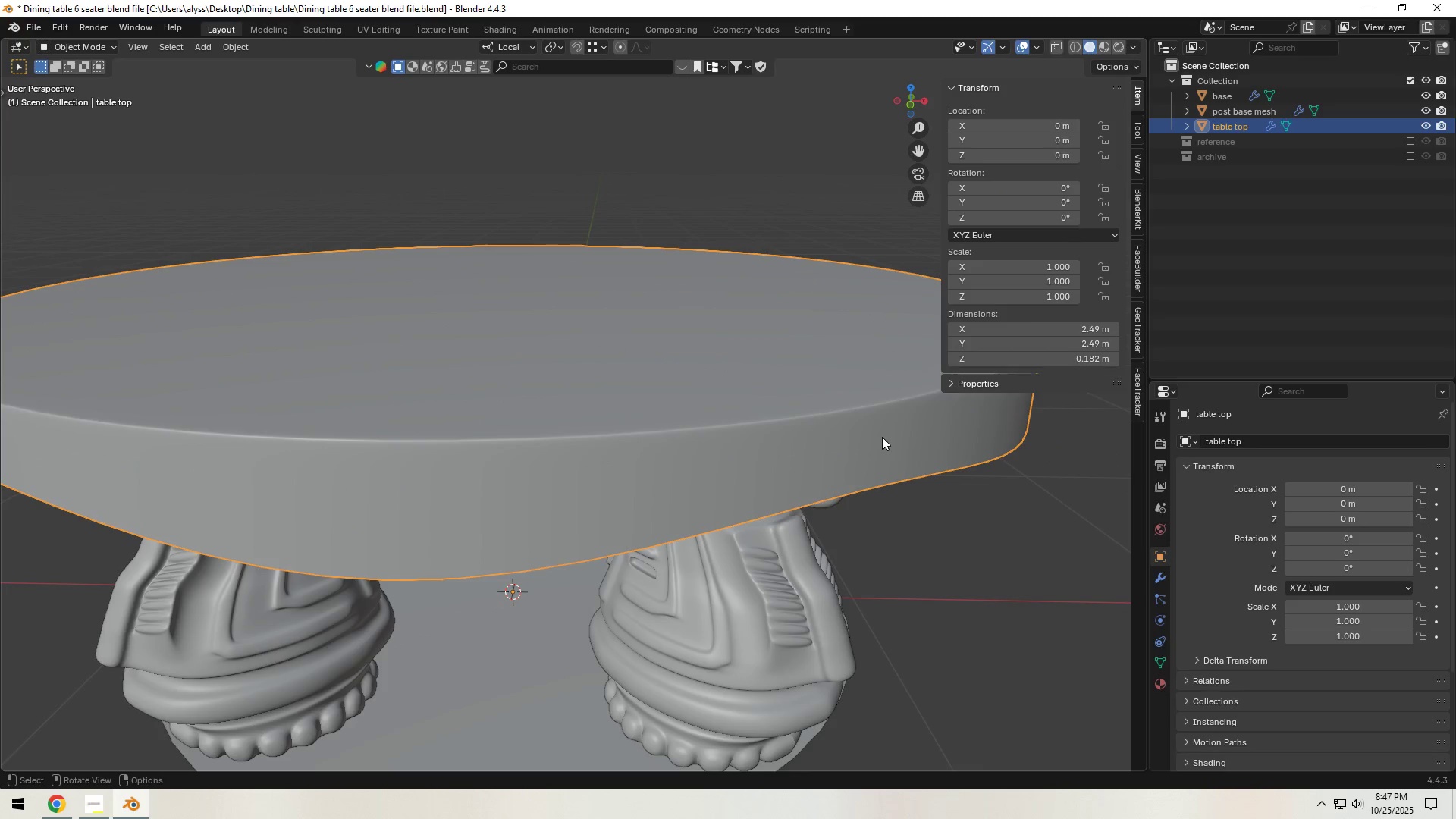 
scroll: coordinate [883, 438], scroll_direction: down, amount: 3.0
 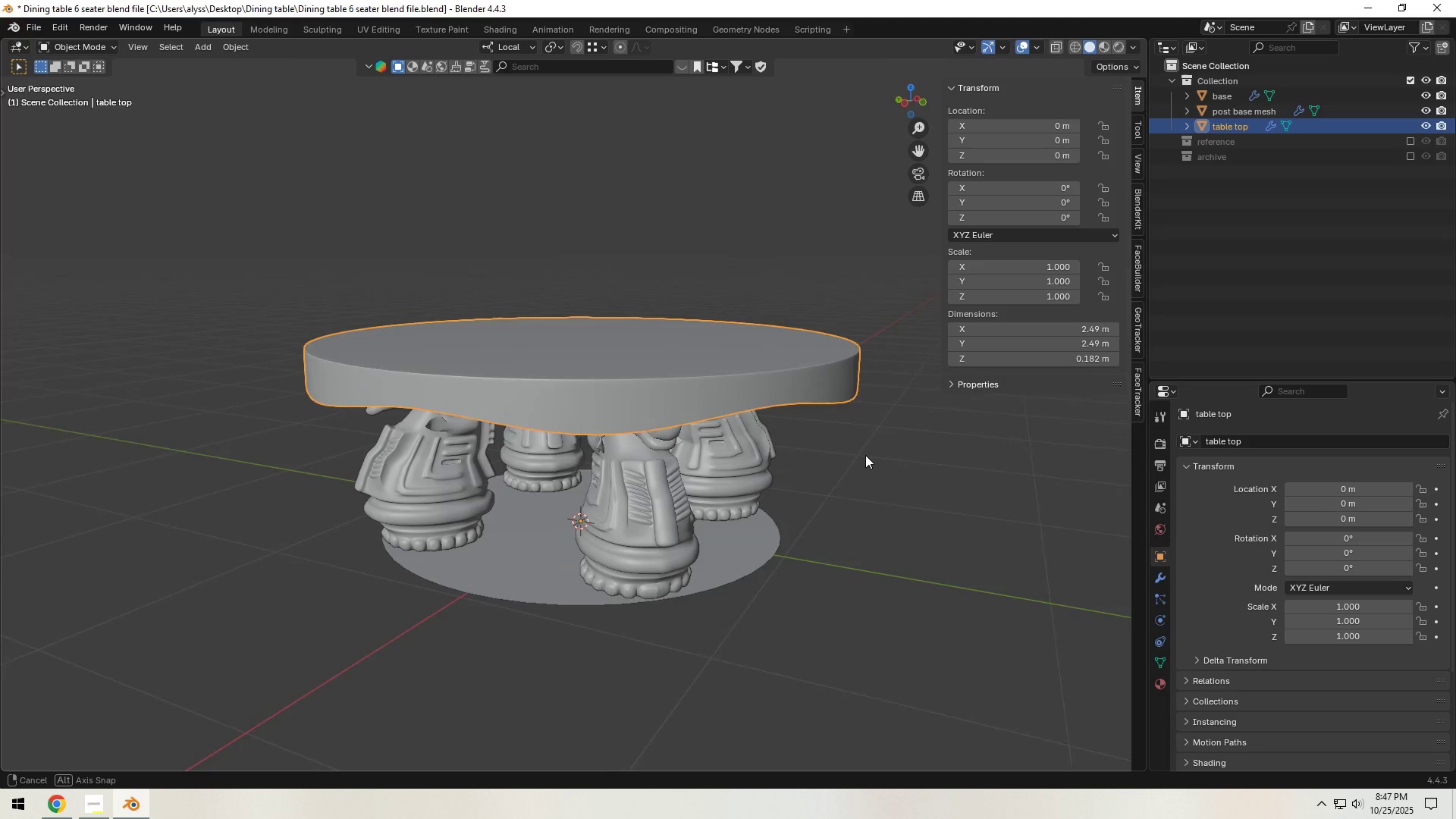 
key(Tab)
 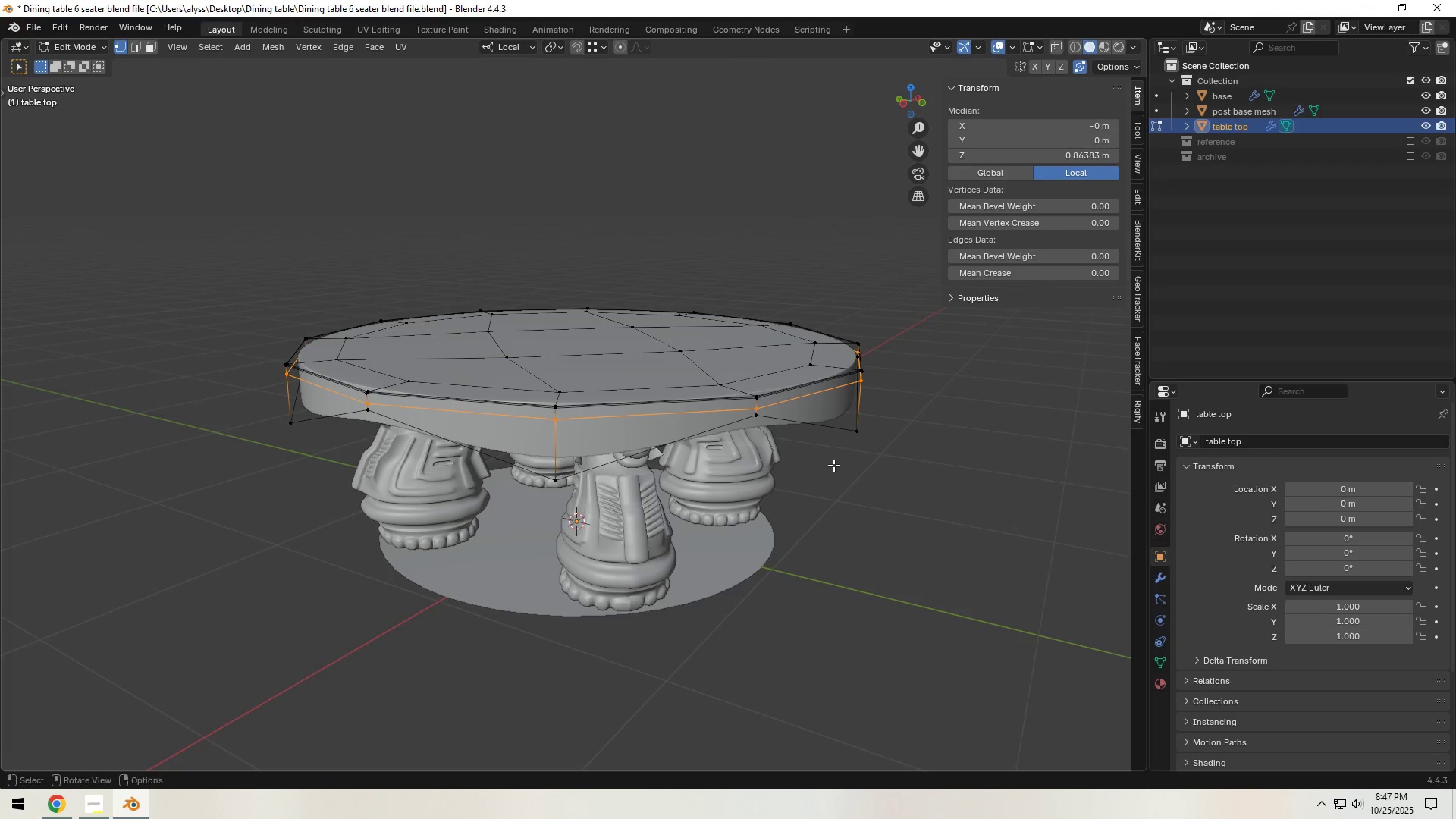 
scroll: coordinate [706, 480], scroll_direction: up, amount: 2.0
 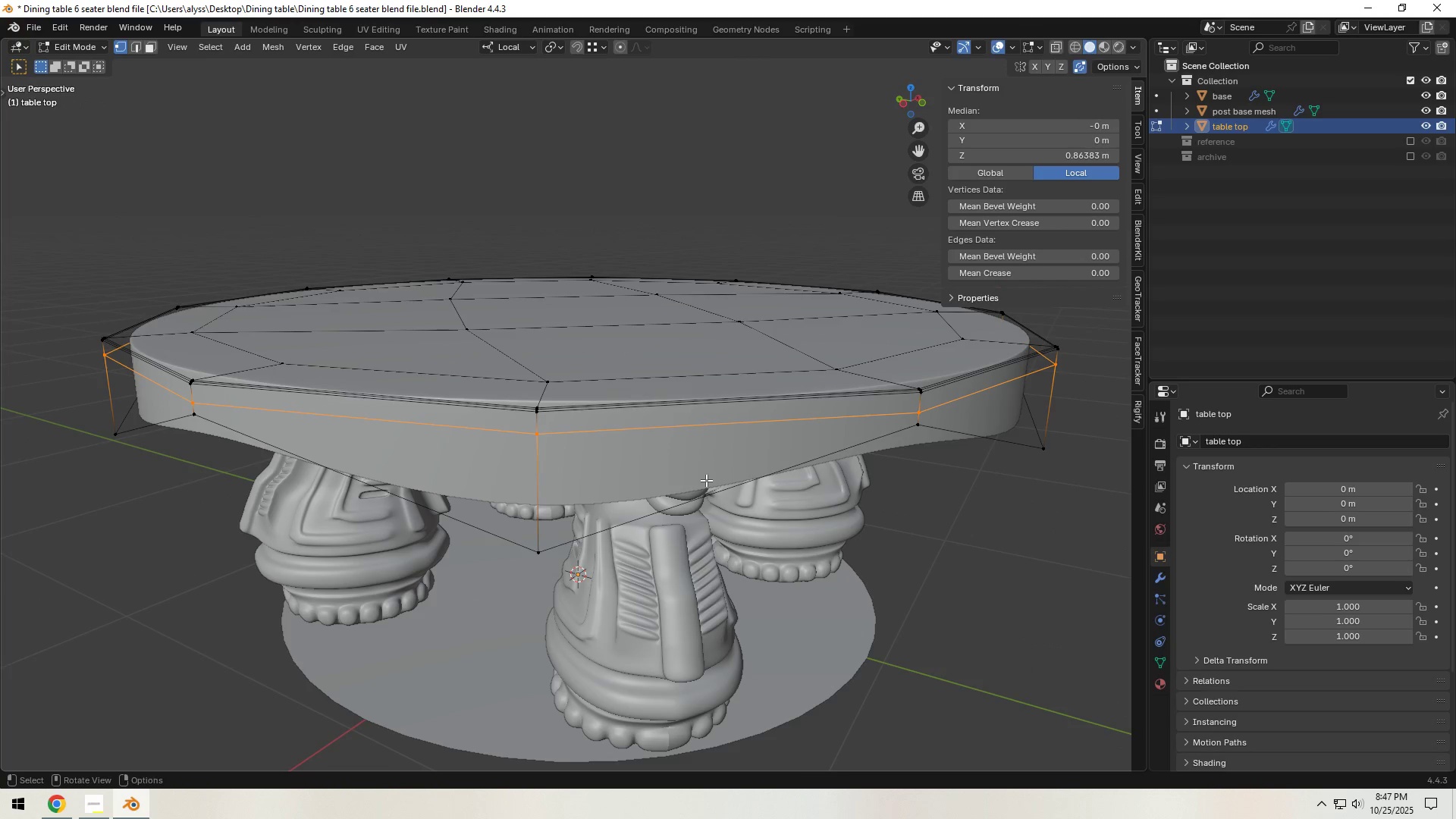 
hold_key(key=ShiftLeft, duration=0.3)
 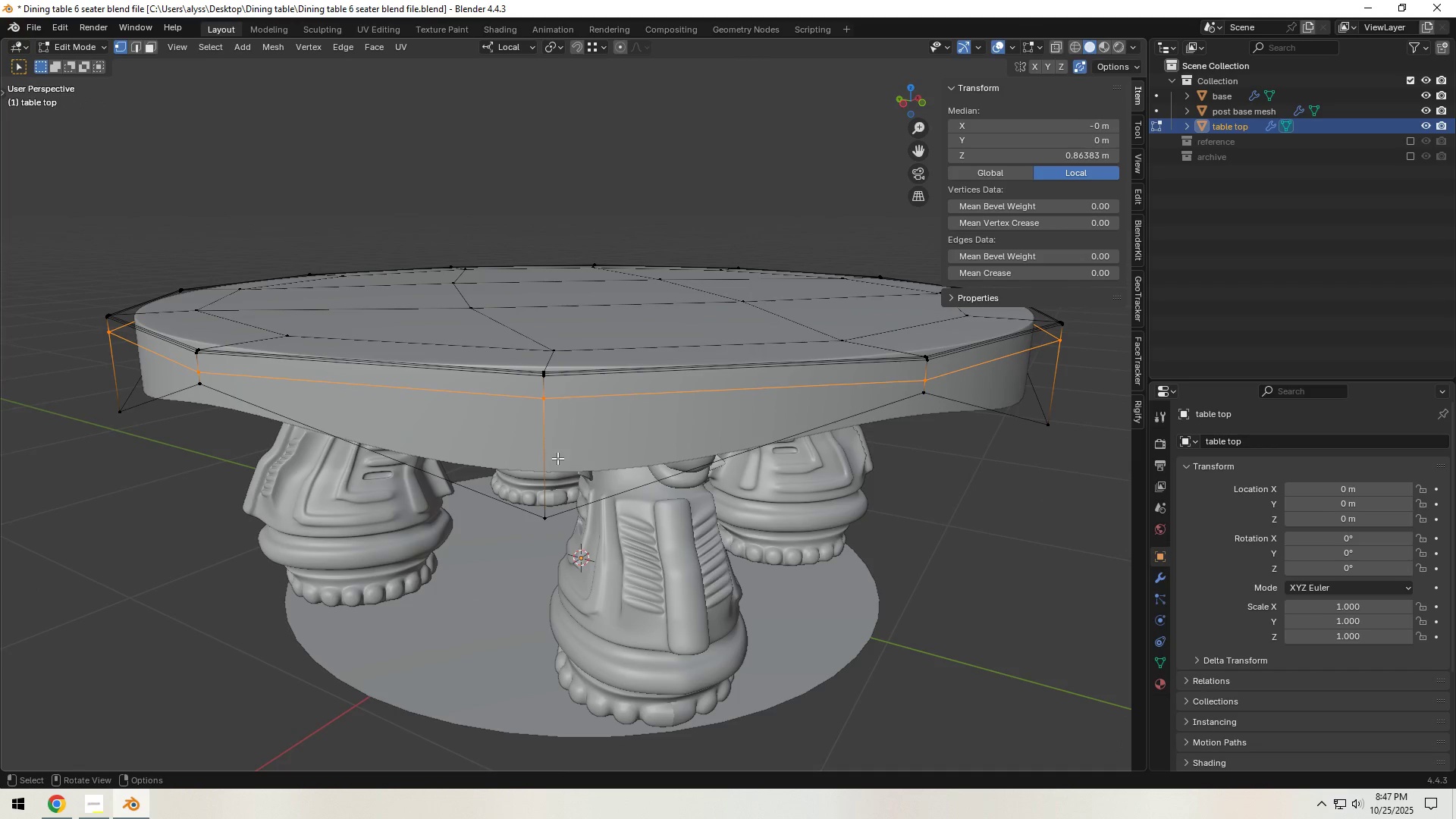 
key(Control+ControlLeft)
 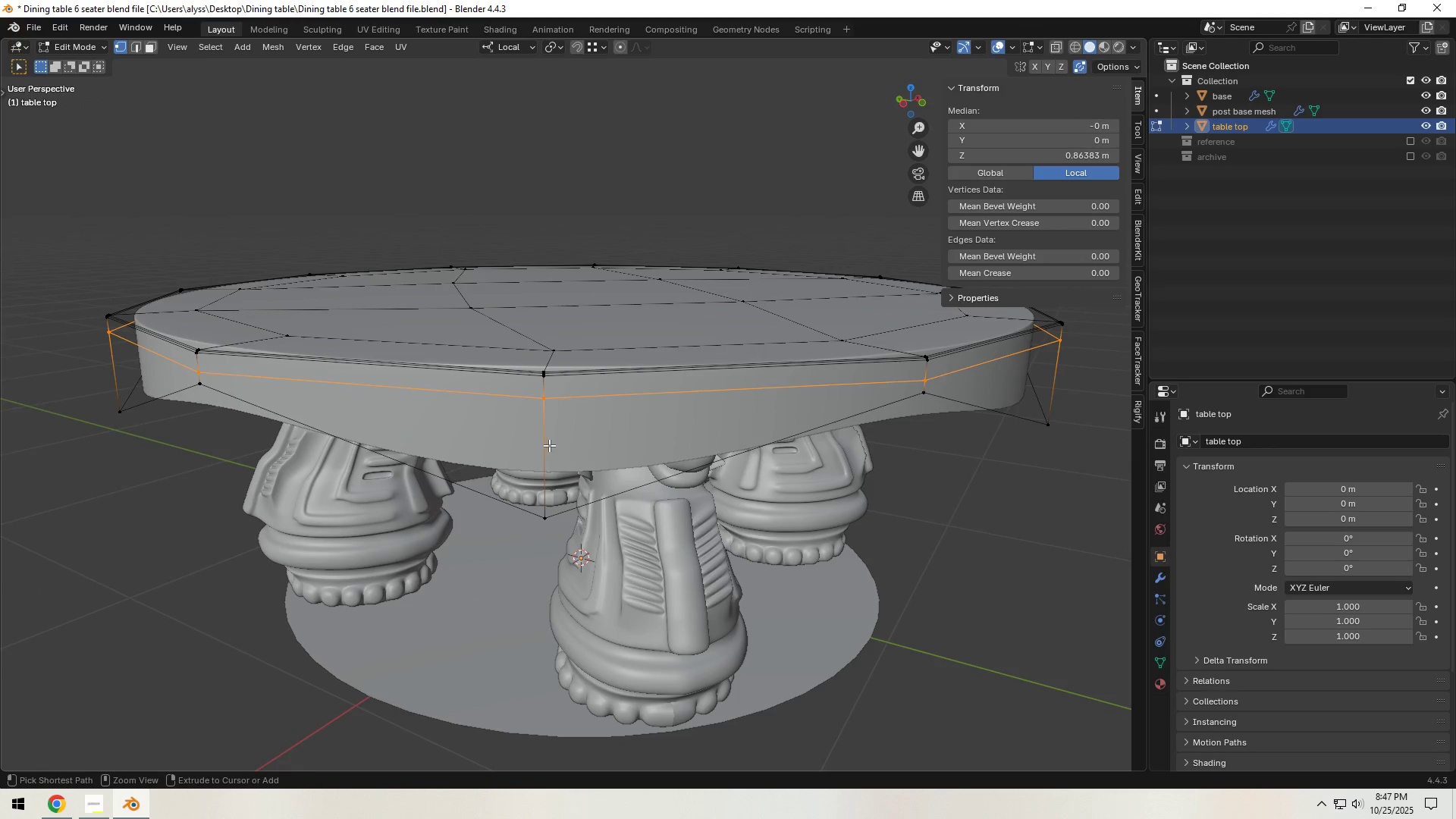 
key(Control+R)
 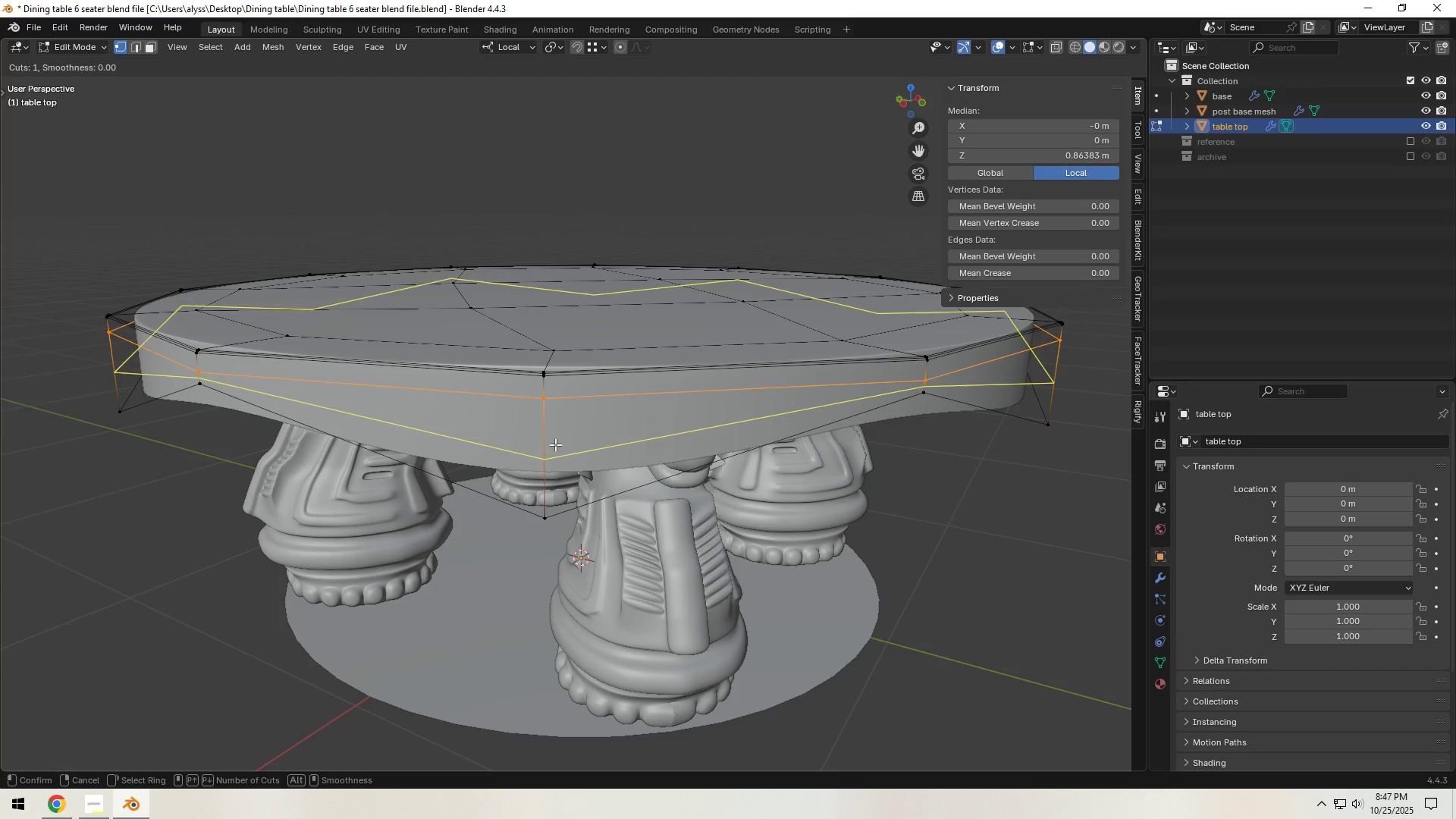 
scroll: coordinate [555, 444], scroll_direction: up, amount: 1.0
 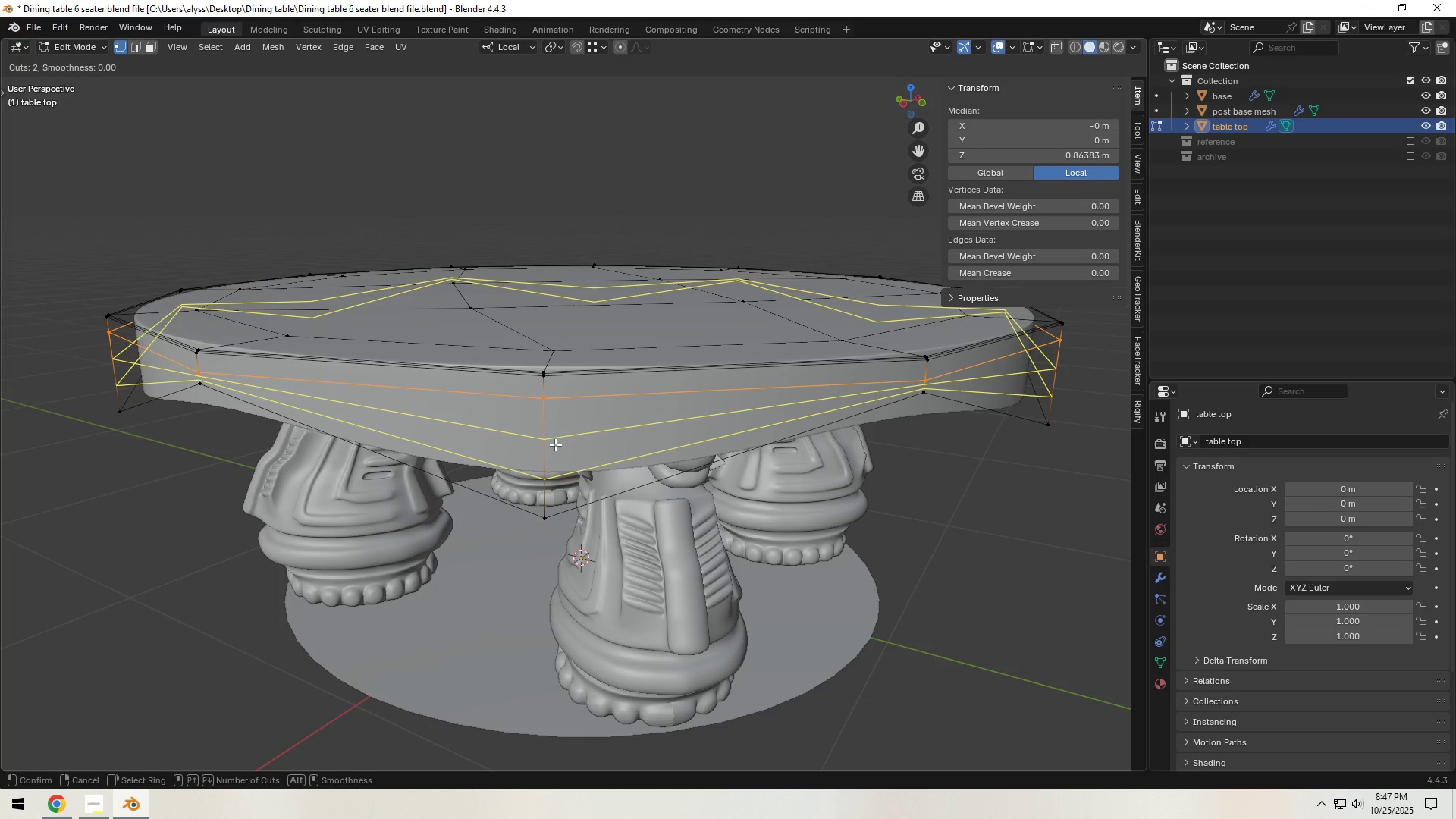 
wait(5.63)
 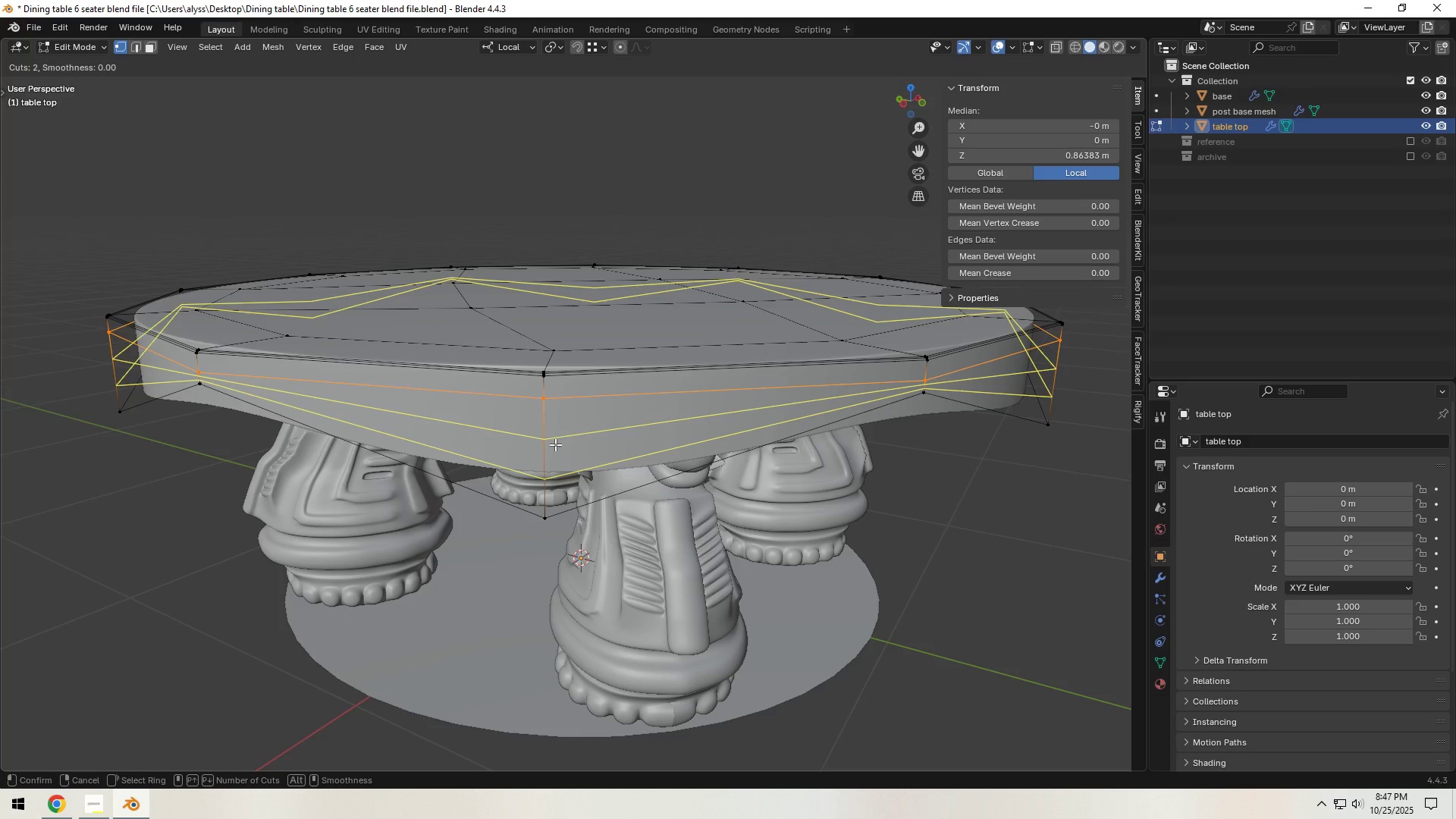 
right_click([555, 444])
 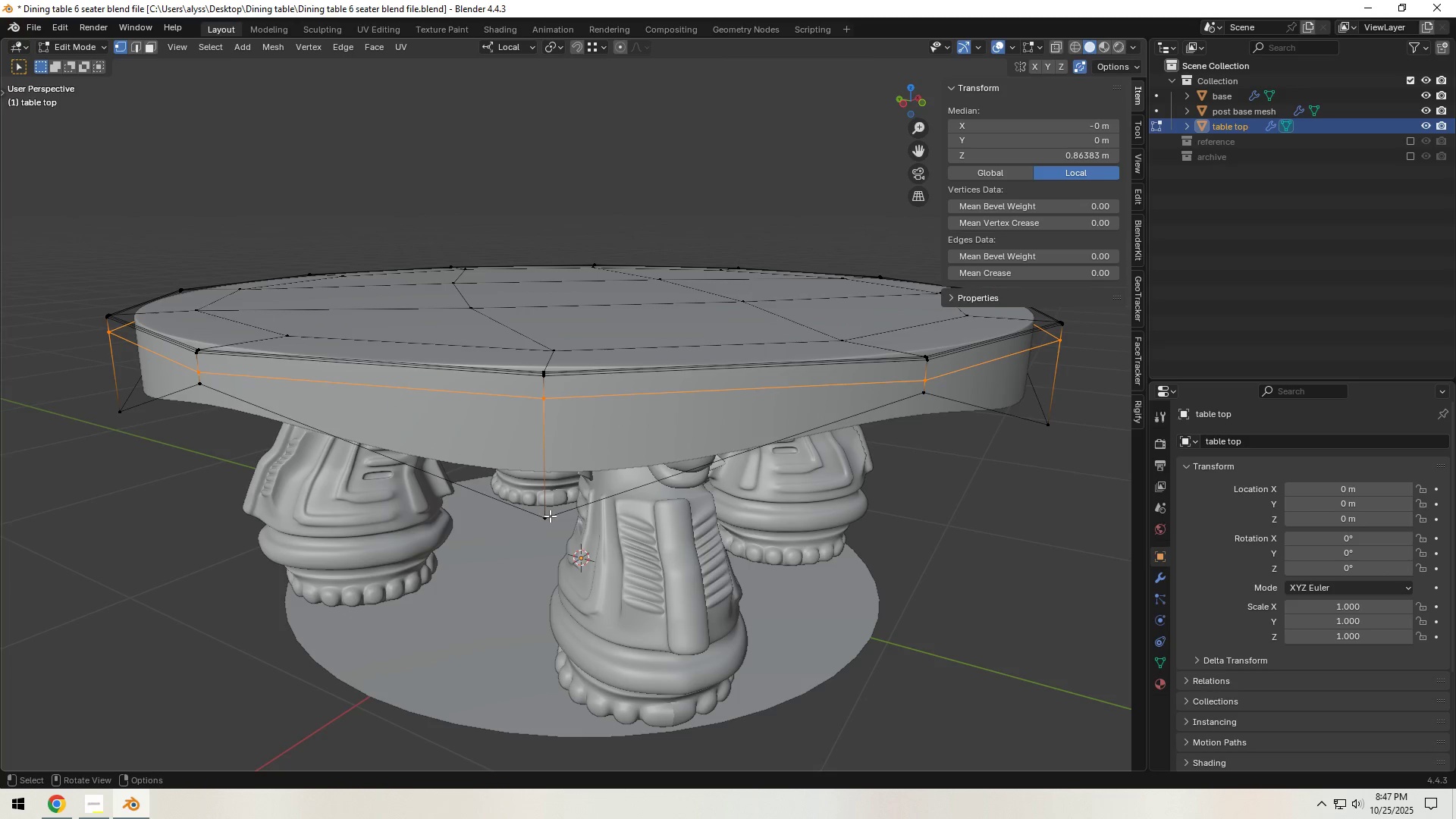 
hold_key(key=AltLeft, duration=0.5)
left_click([547, 518])
 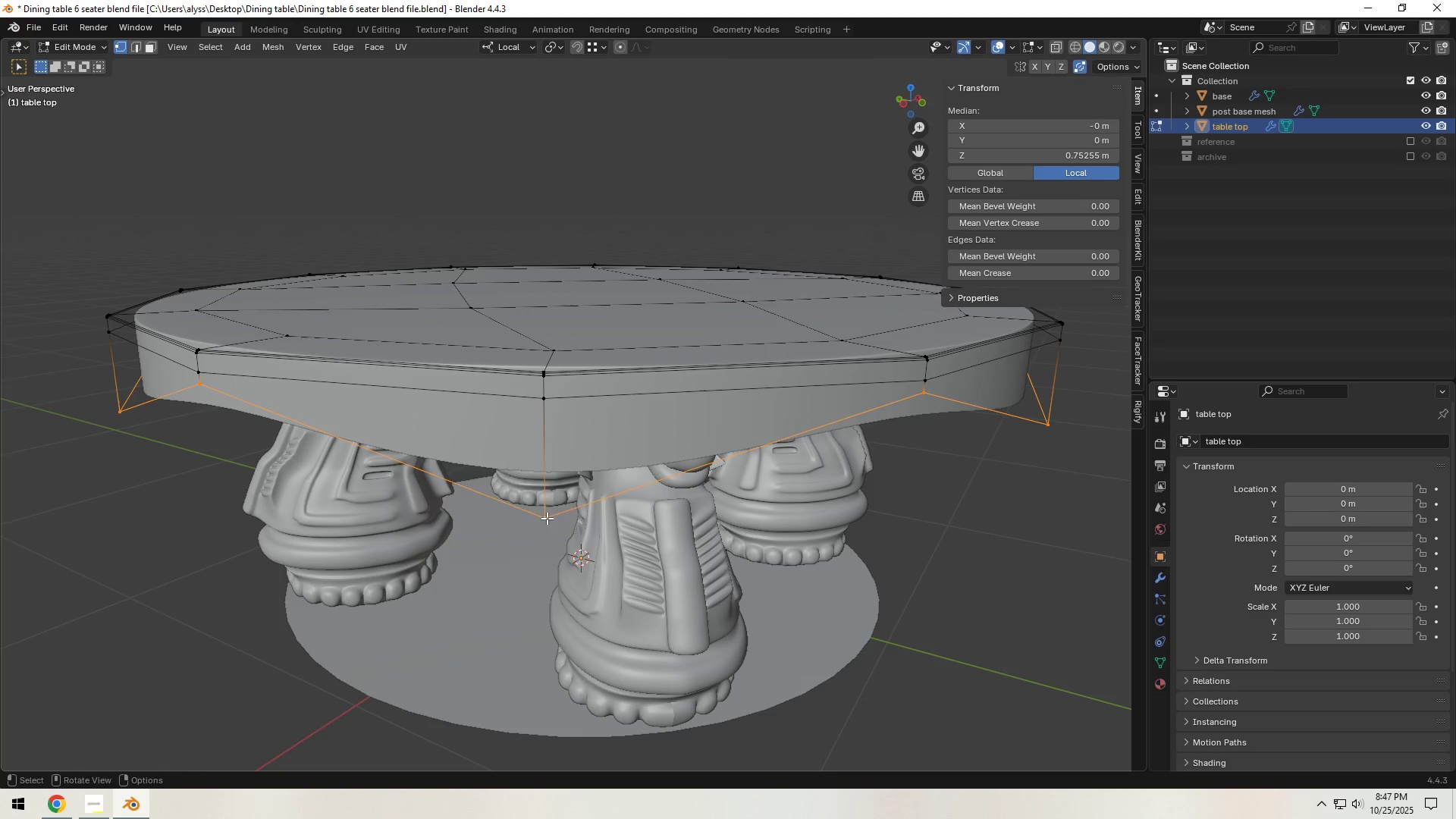 
key(X)
 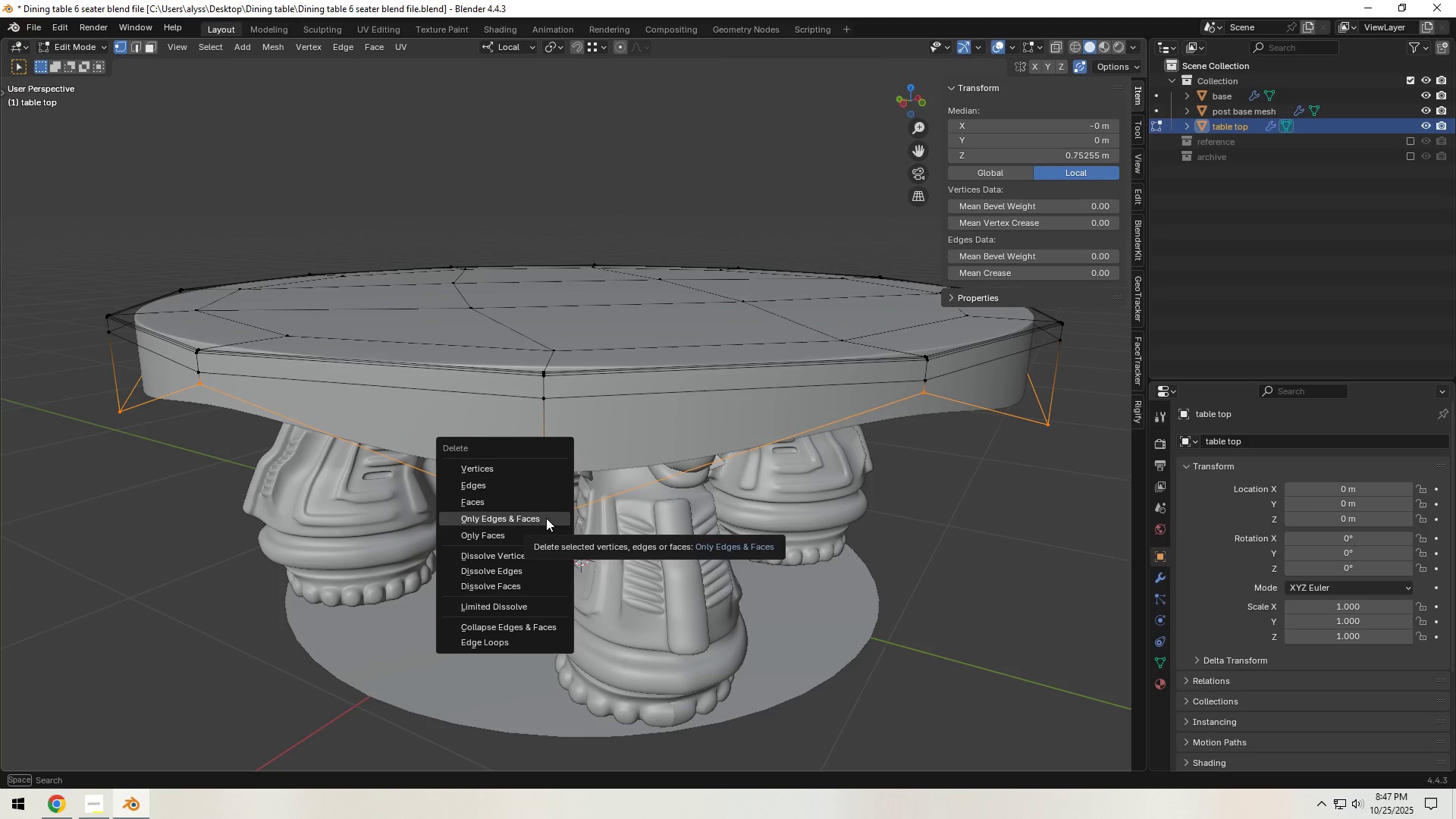 
wait(5.64)
 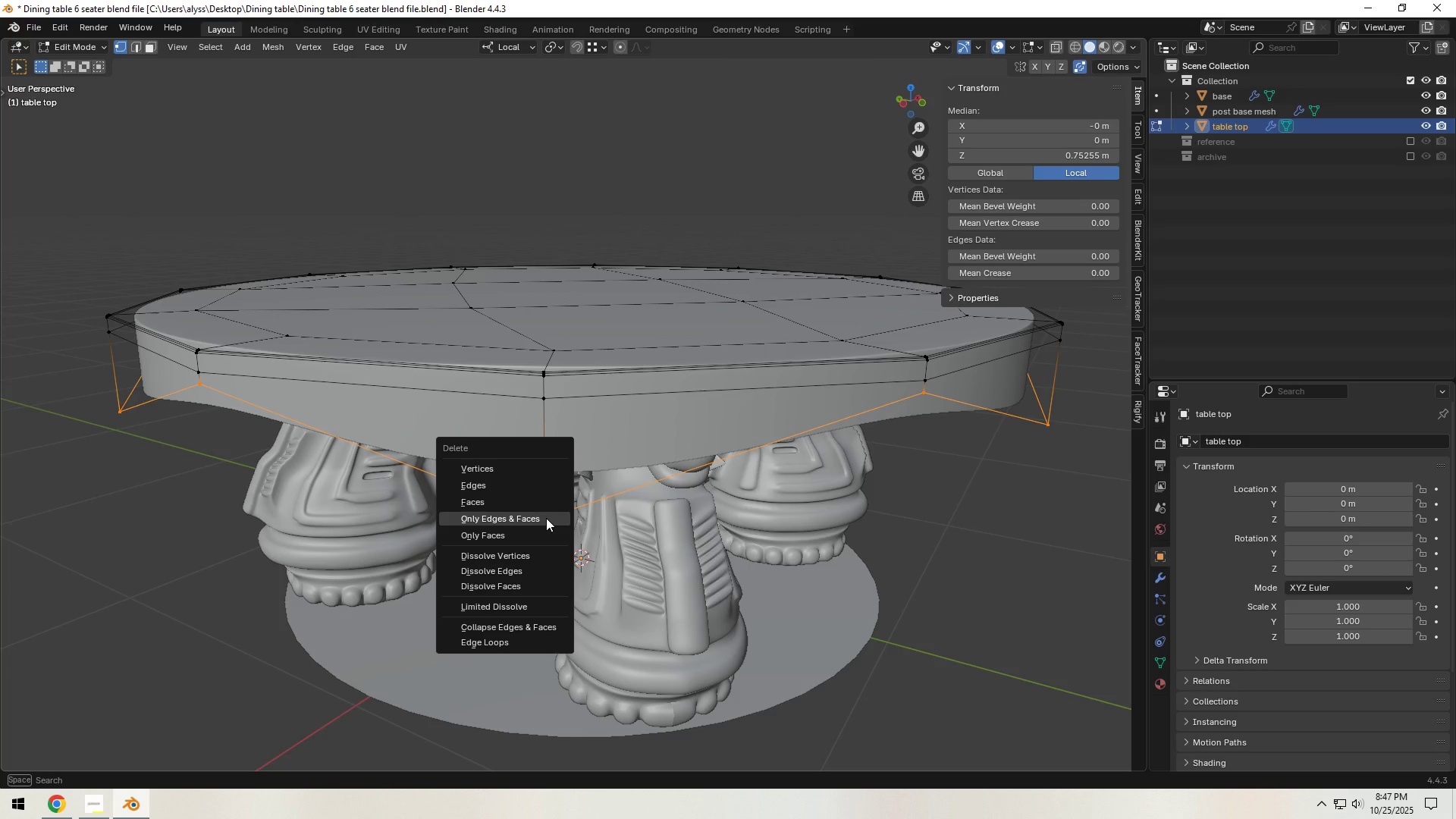 
left_click([532, 473])
 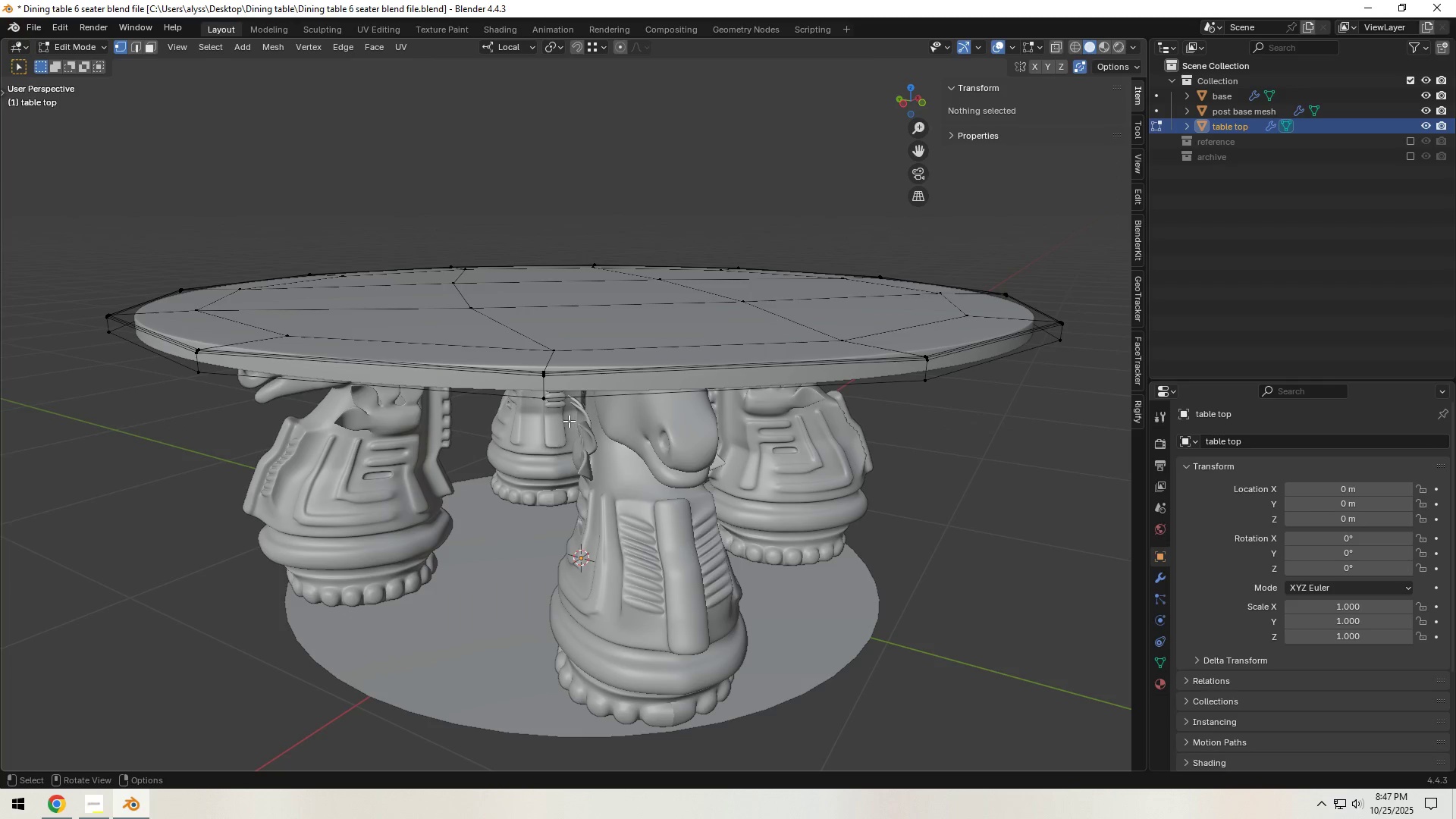 
hold_key(key=AltLeft, duration=0.63)
left_click([576, 402])
 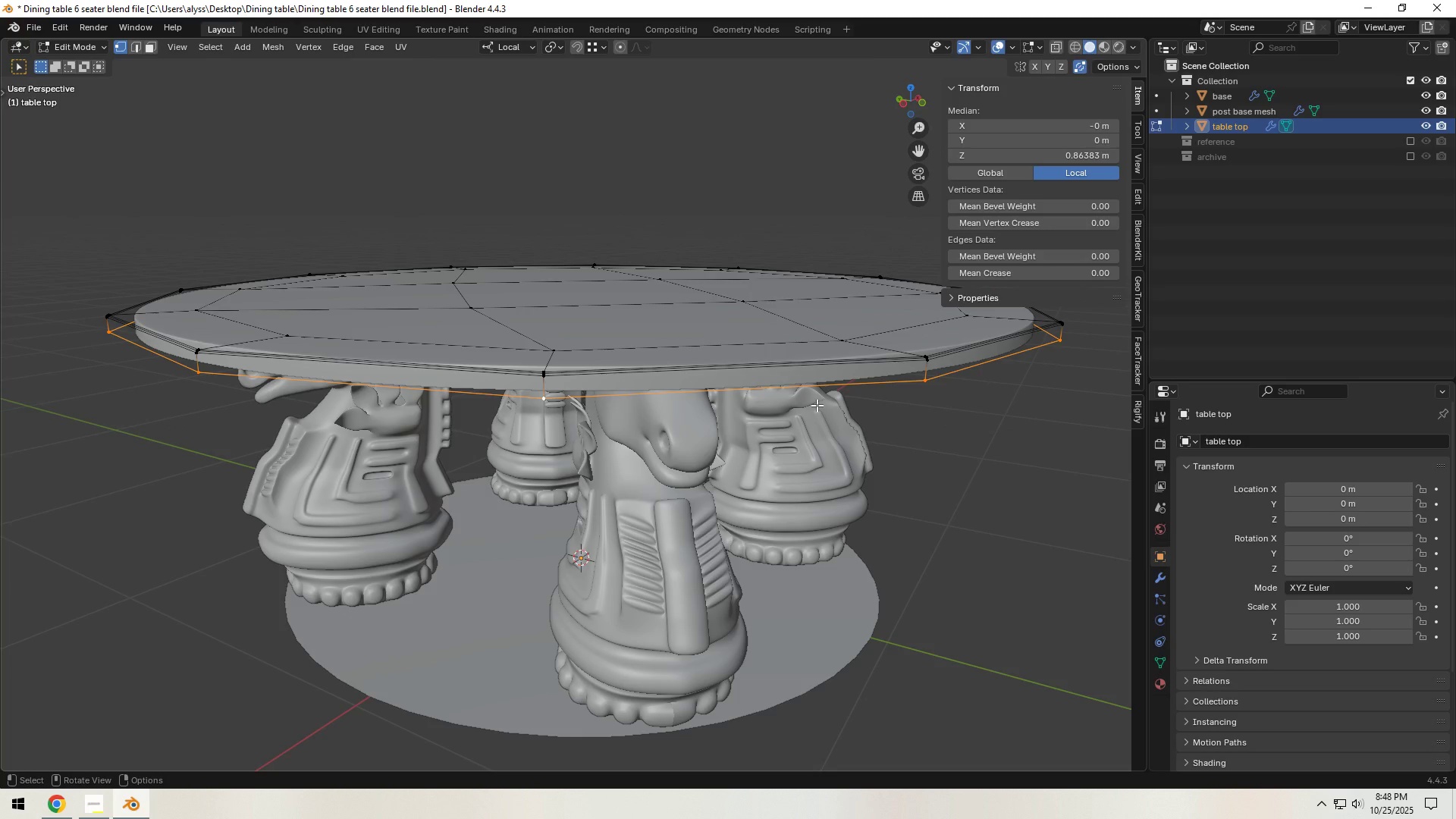 
type(ez)
 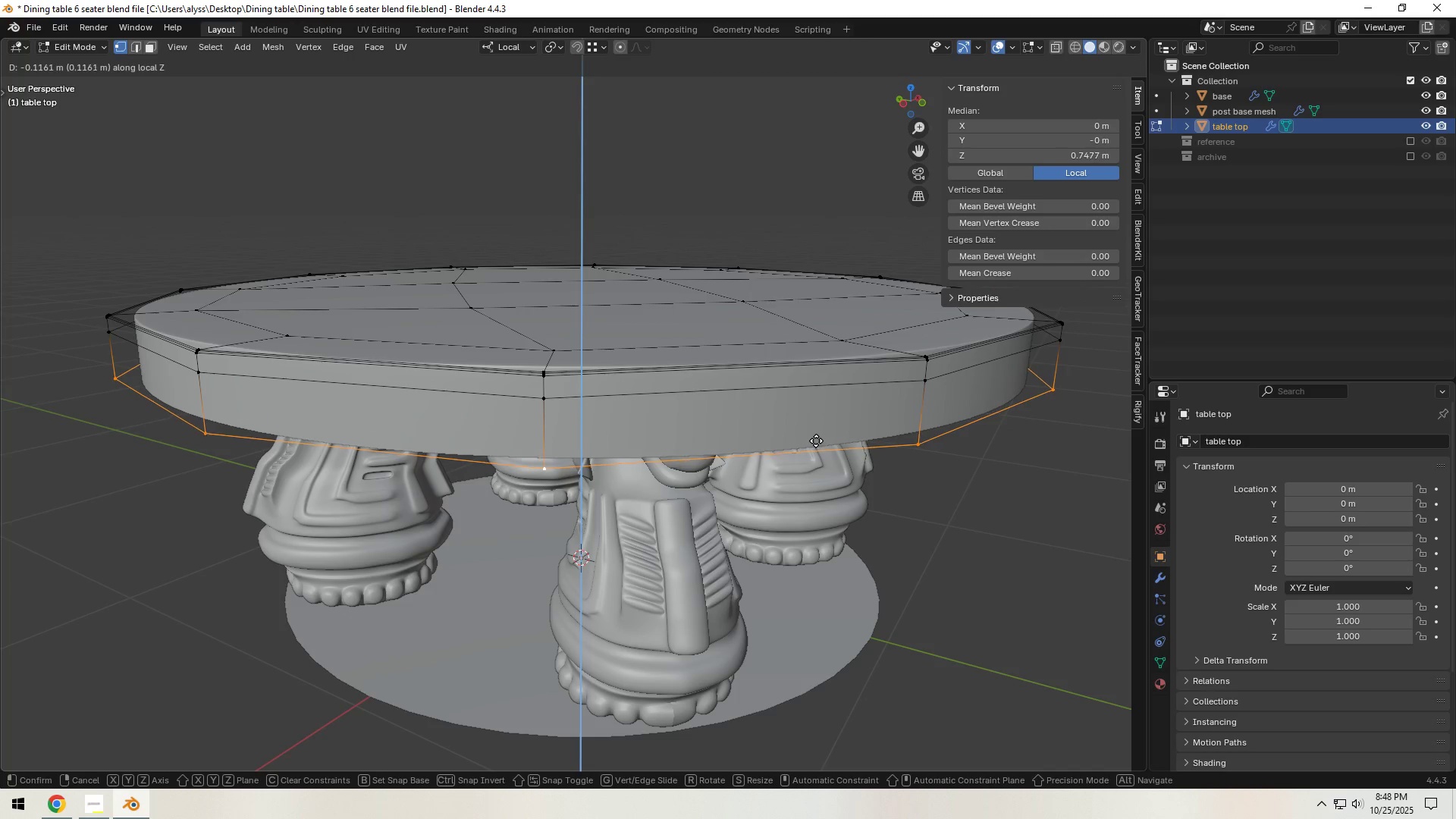 
left_click([816, 441])
 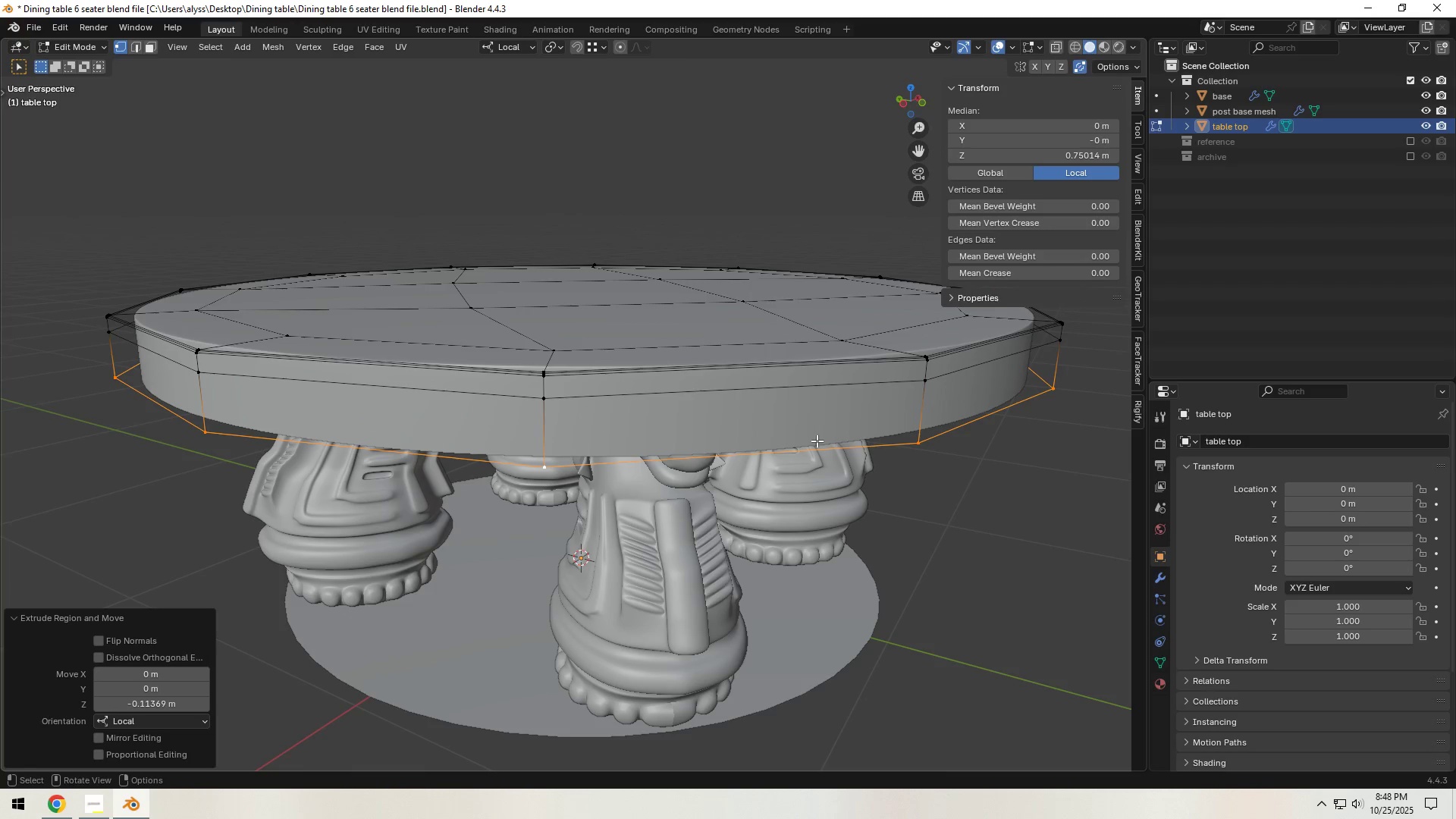 
key(Control+R)
 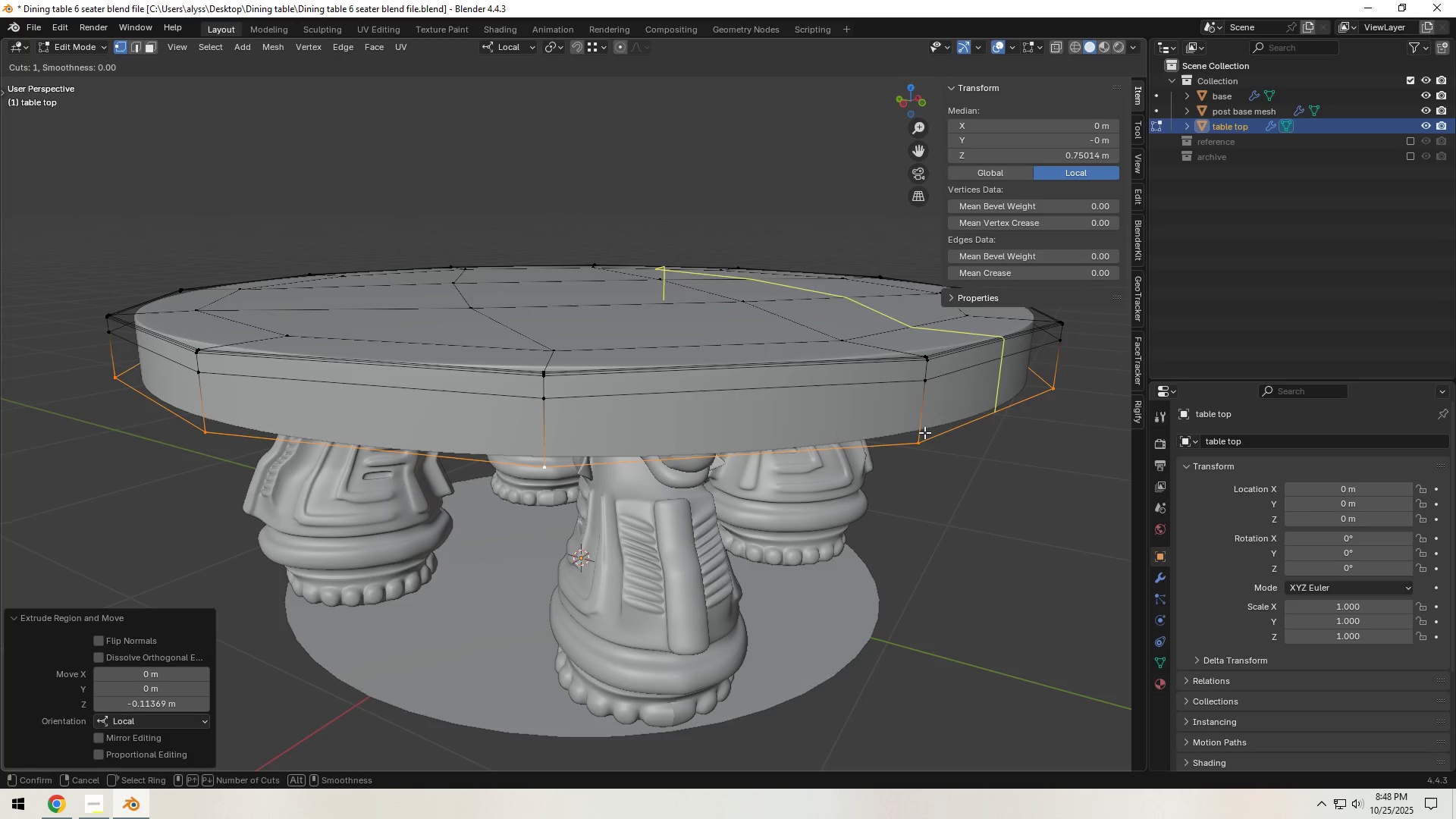 
scroll: coordinate [924, 432], scroll_direction: up, amount: 2.0
 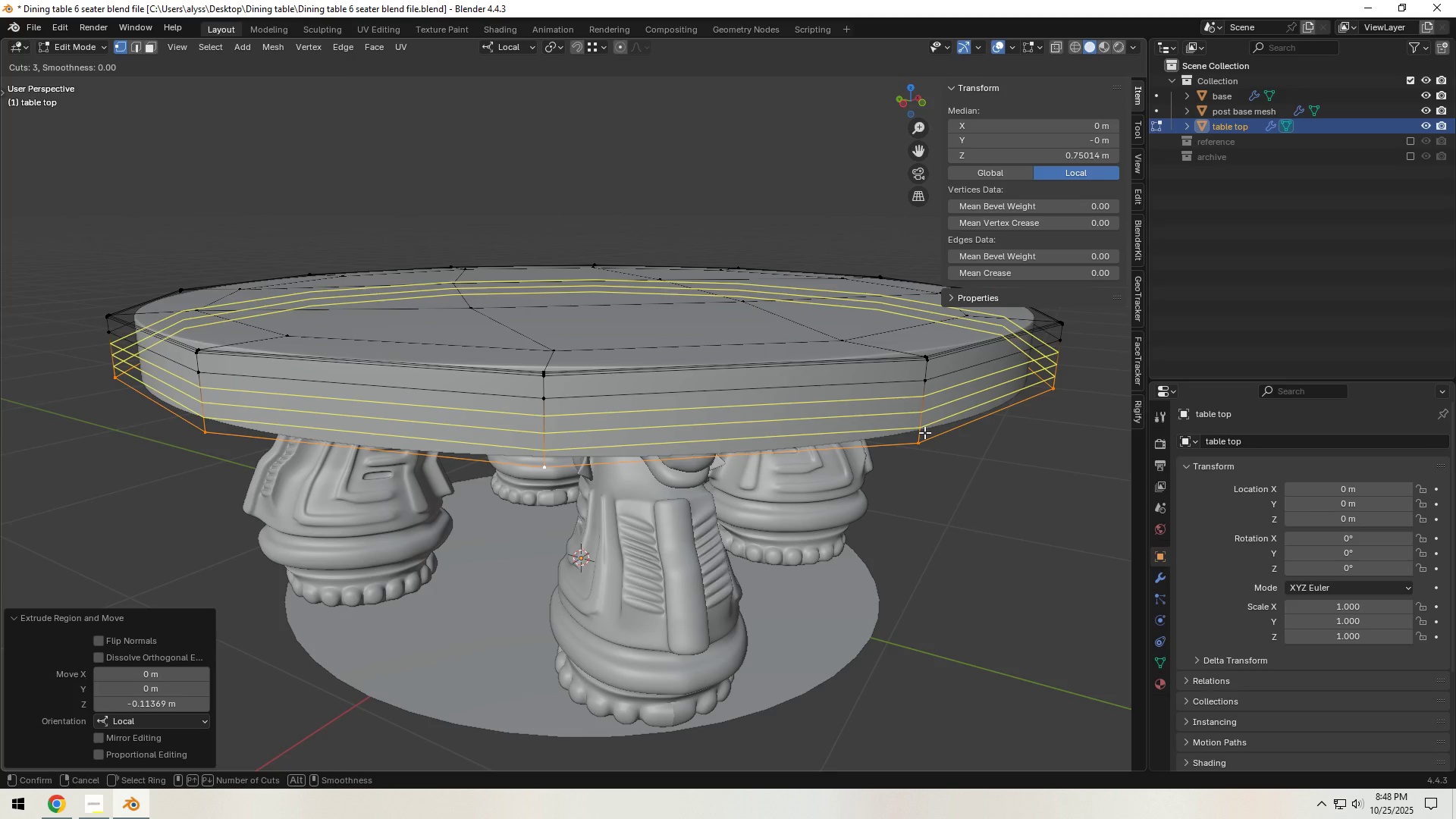 
left_click([924, 432])
 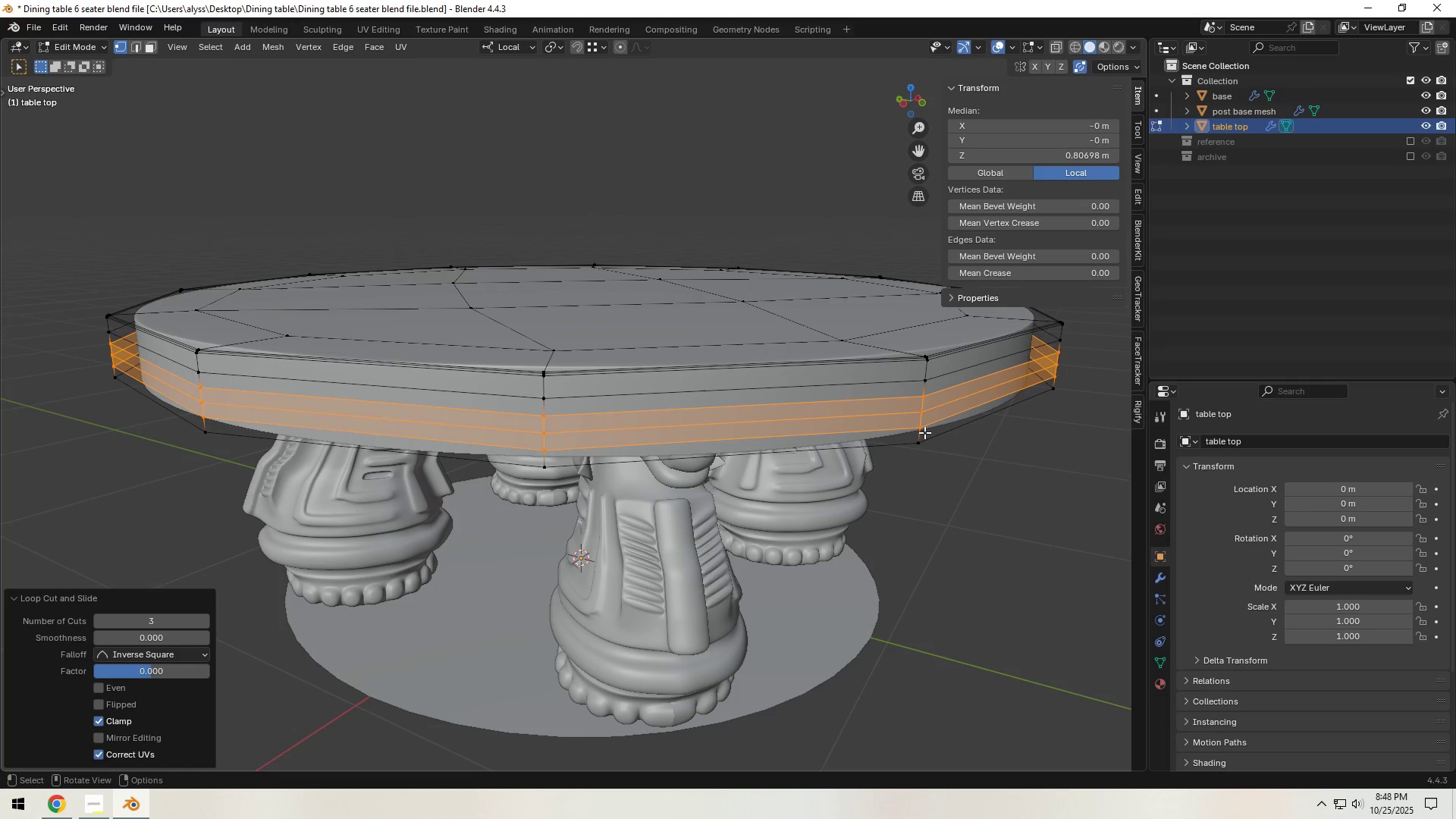 
right_click([924, 432])
 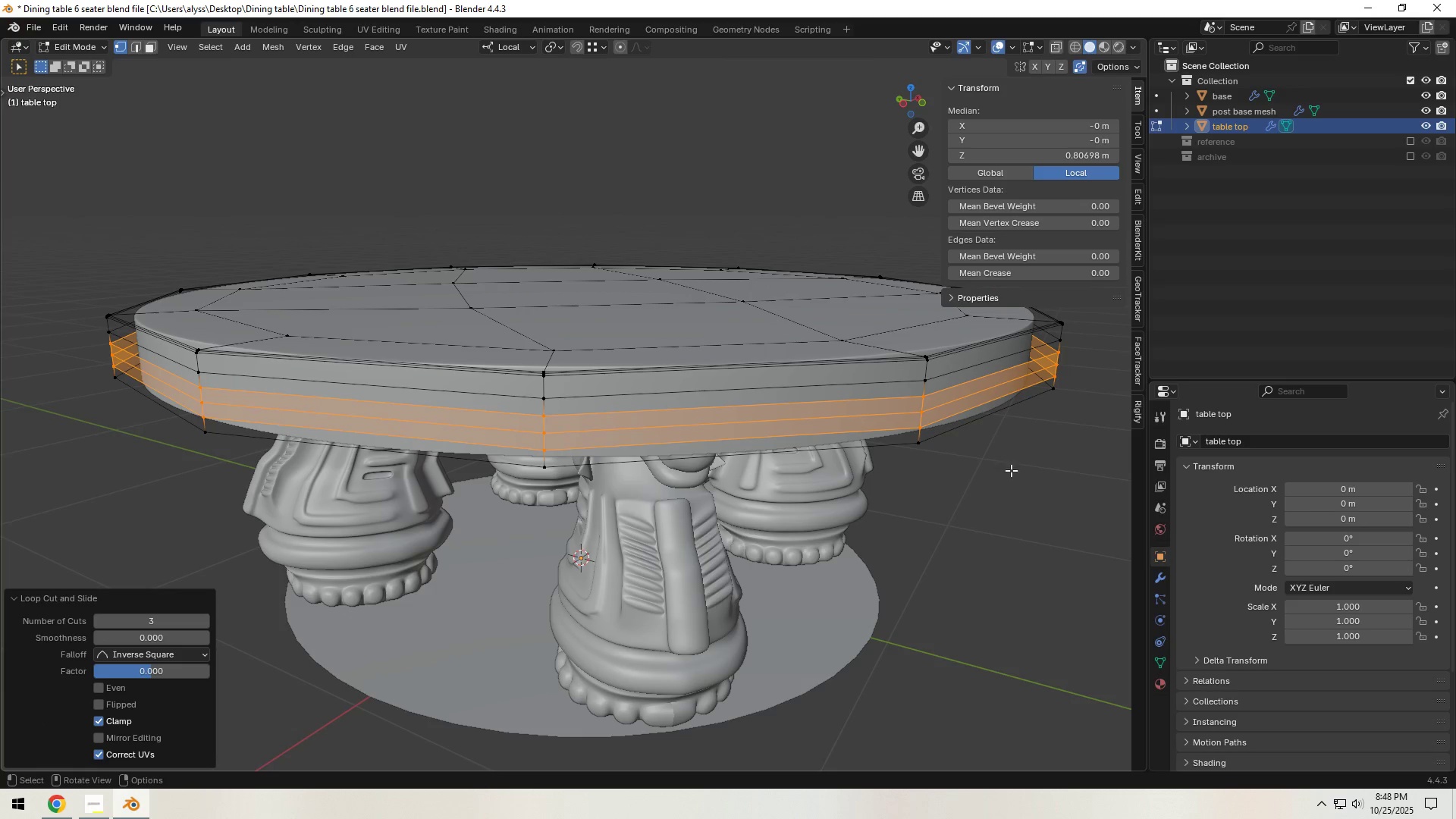 
type(sz)
 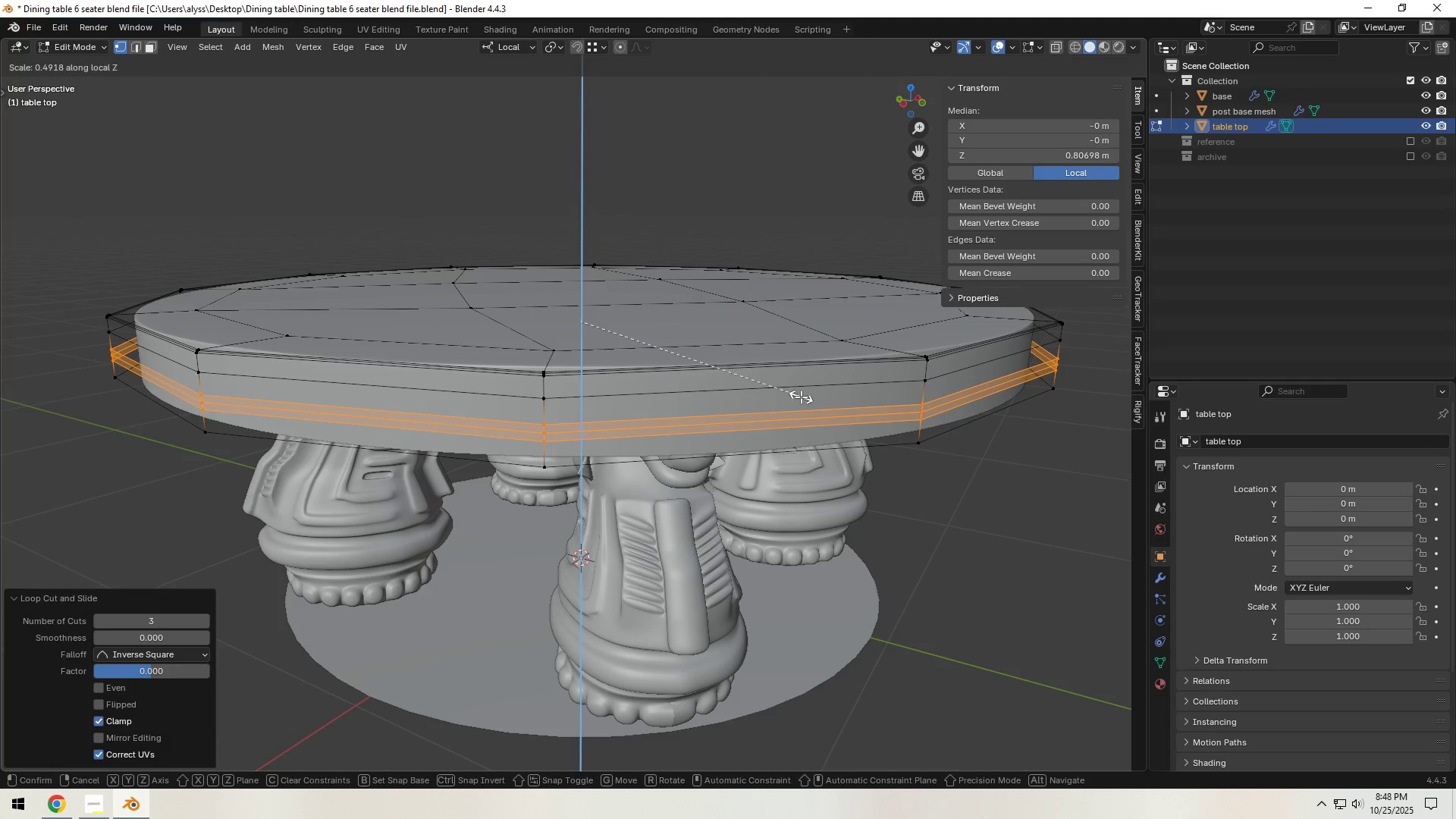 
type(gz)
 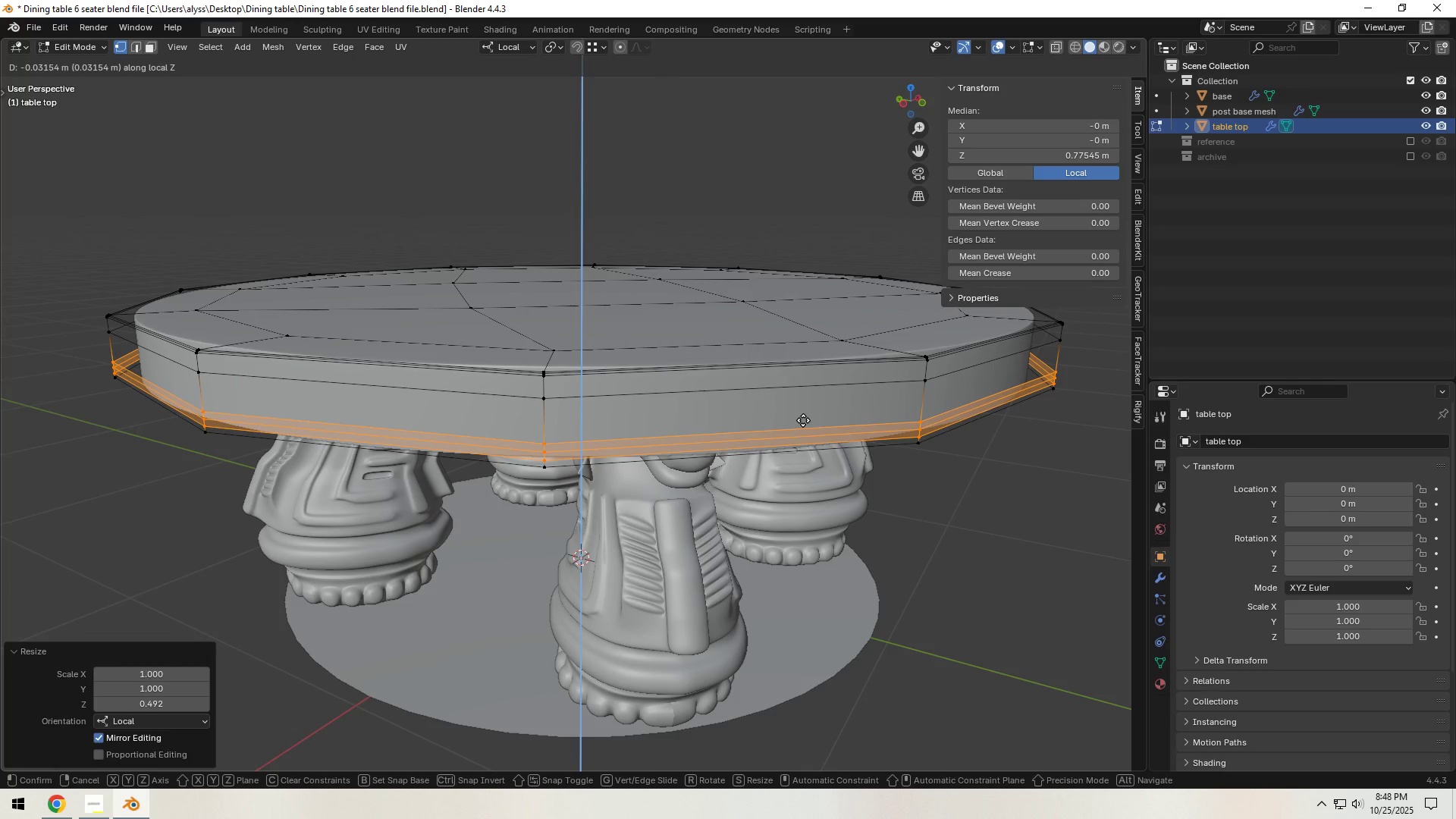 
left_click([803, 420])
 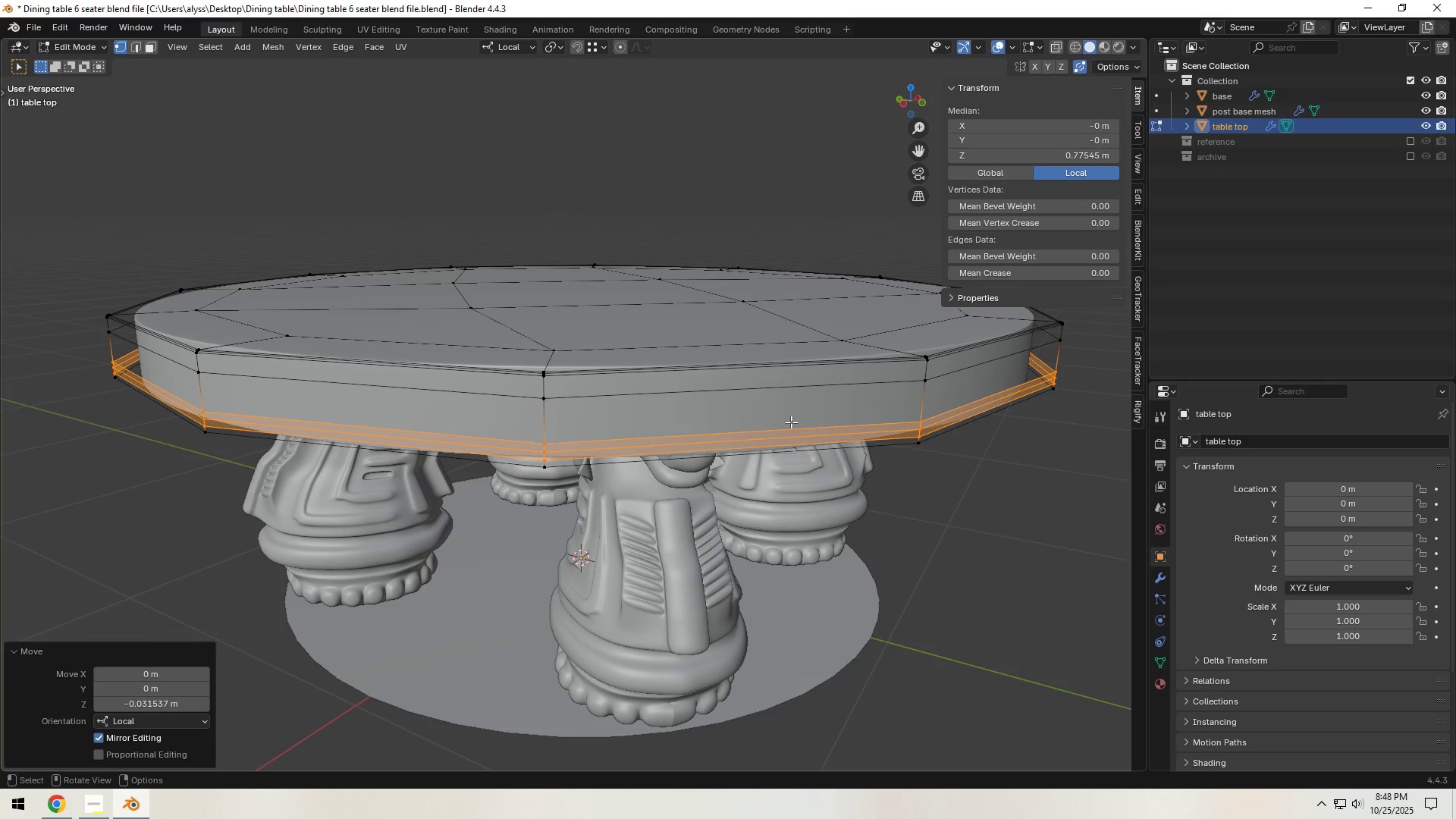 
hold_key(key=Backquote, duration=0.63)
 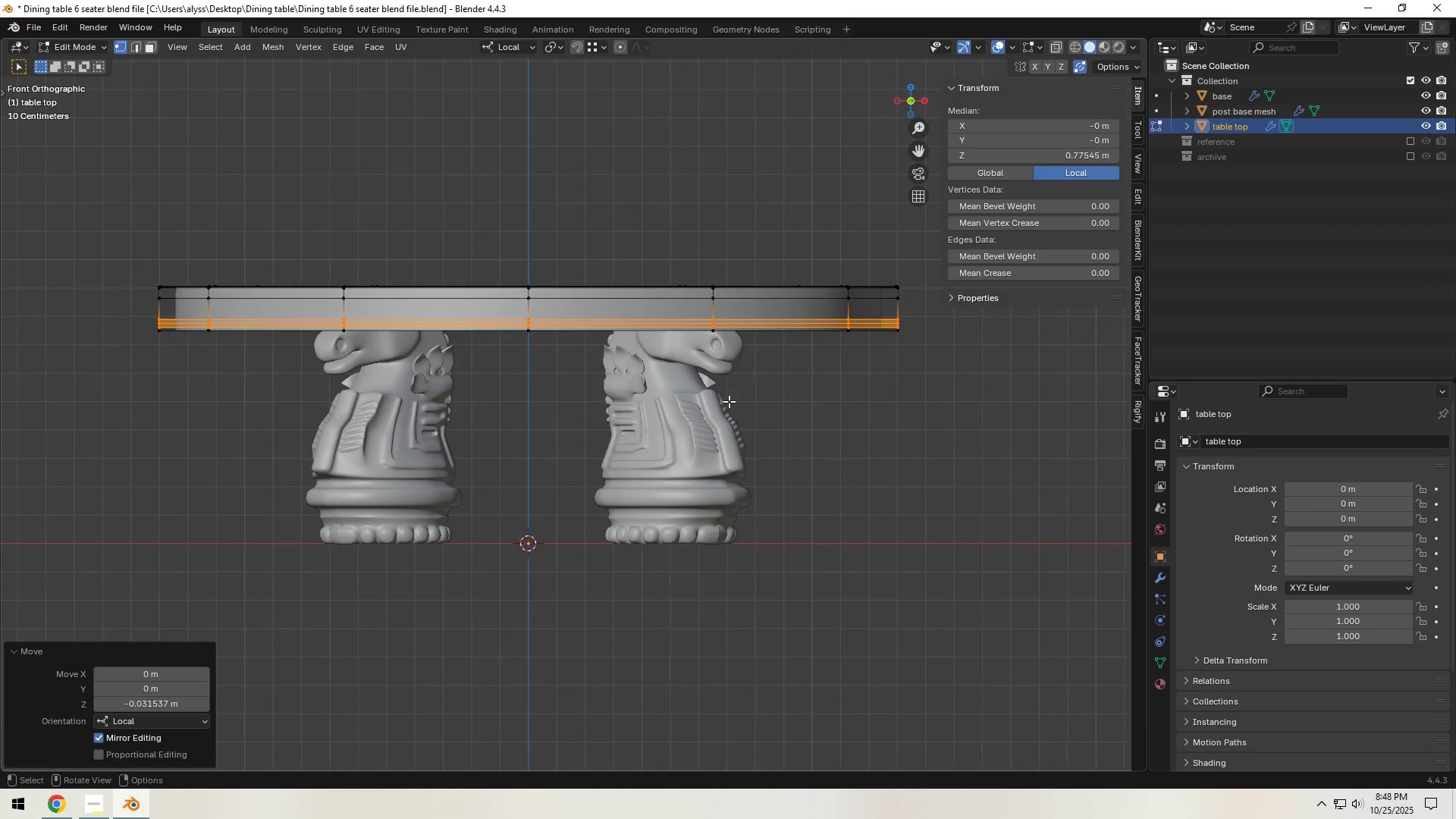 
scroll: coordinate [726, 405], scroll_direction: up, amount: 5.0
 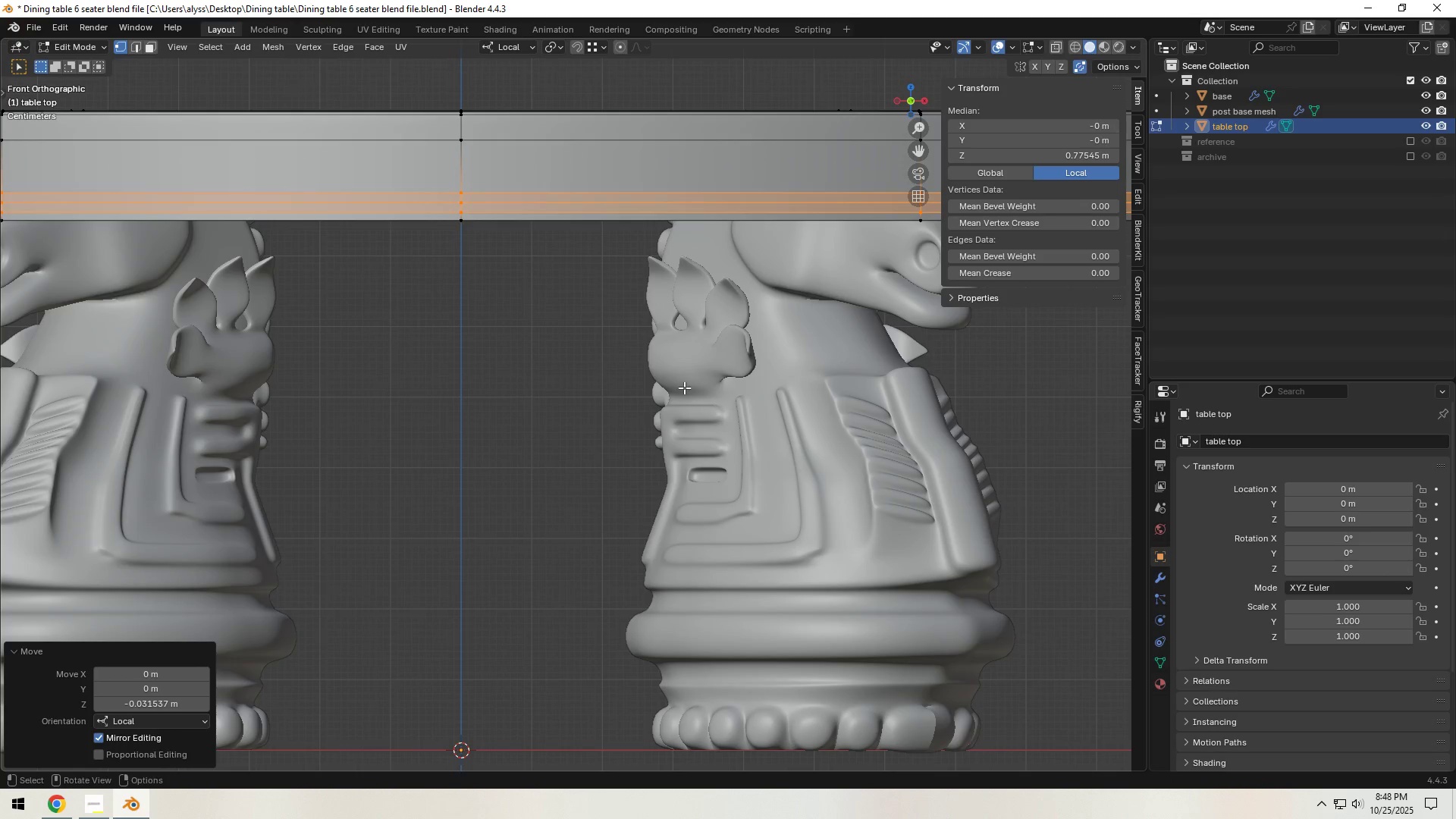 
hold_key(key=ShiftLeft, duration=0.46)
 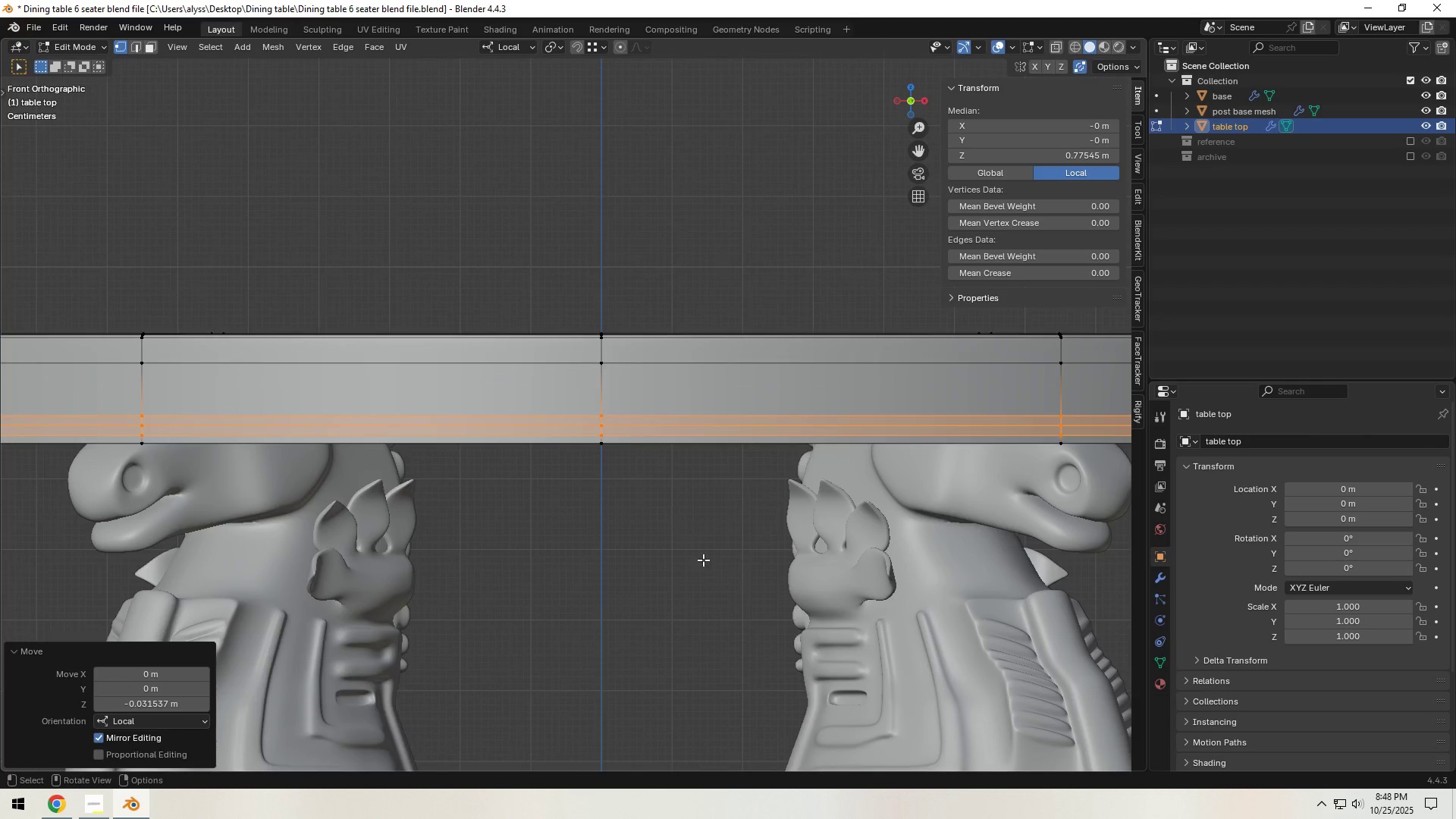 
scroll: coordinate [698, 551], scroll_direction: up, amount: 5.0
 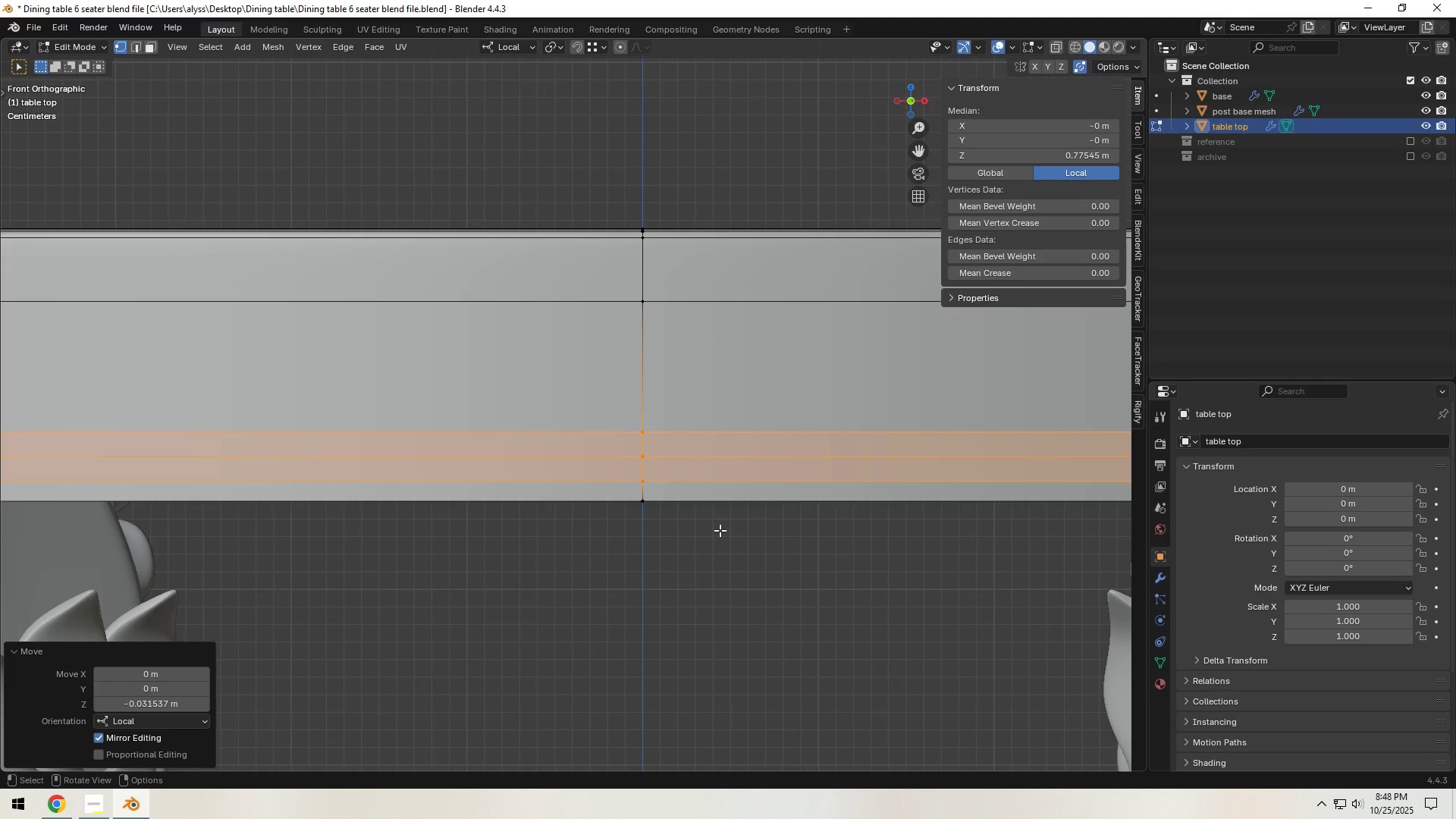 
type(gz)
 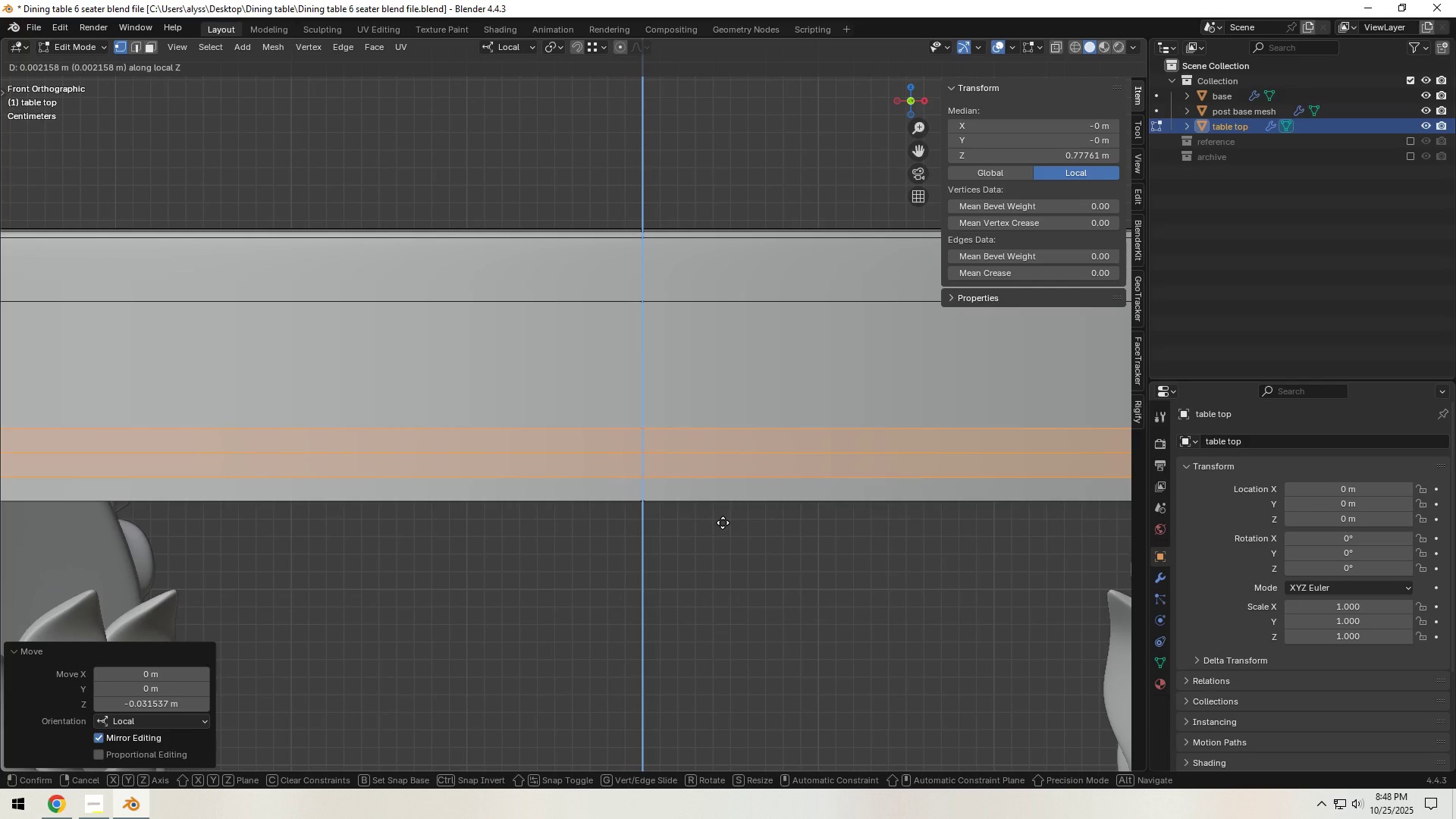 
left_click([723, 522])
 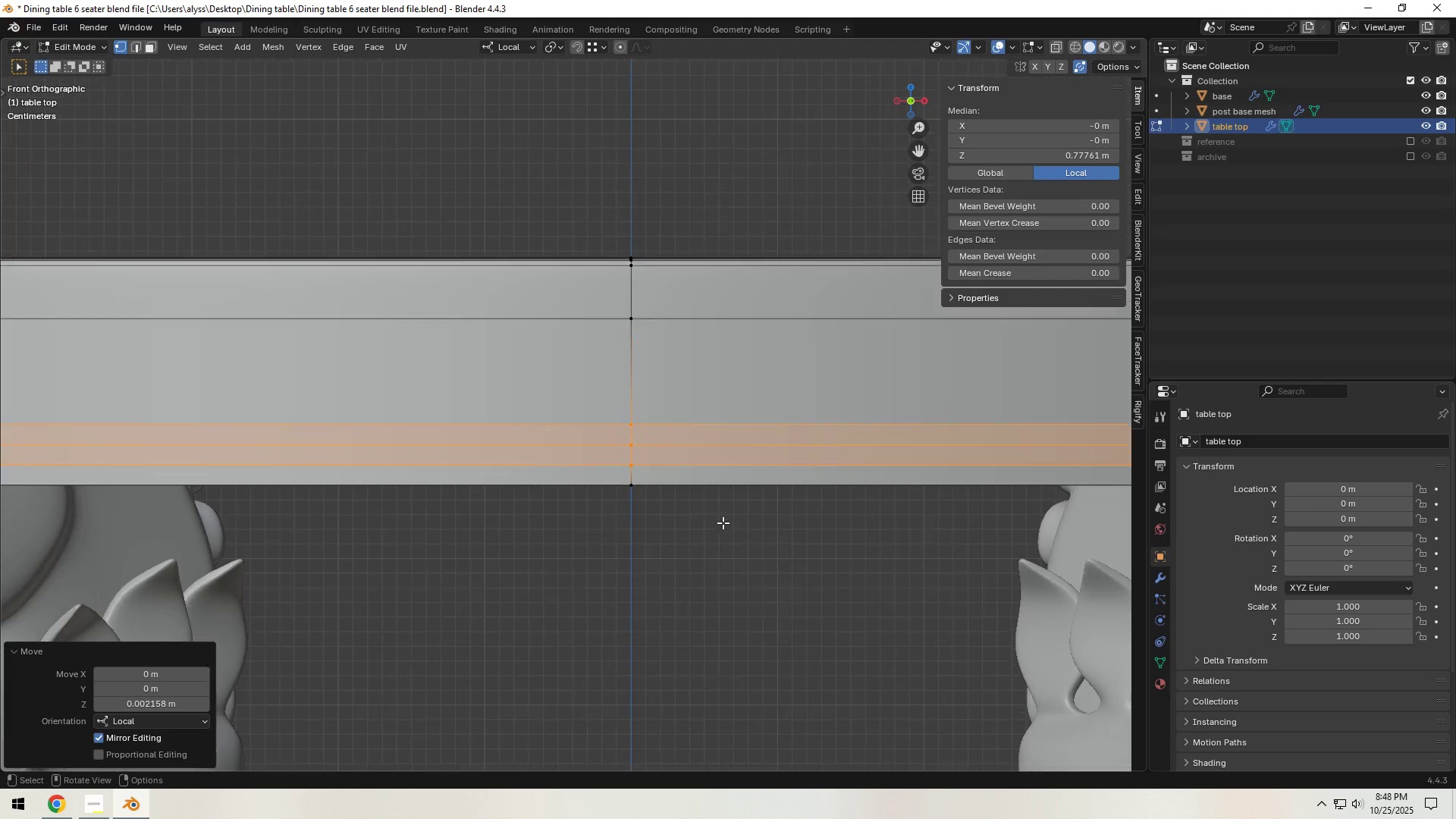 
scroll: coordinate [727, 522], scroll_direction: down, amount: 4.0
 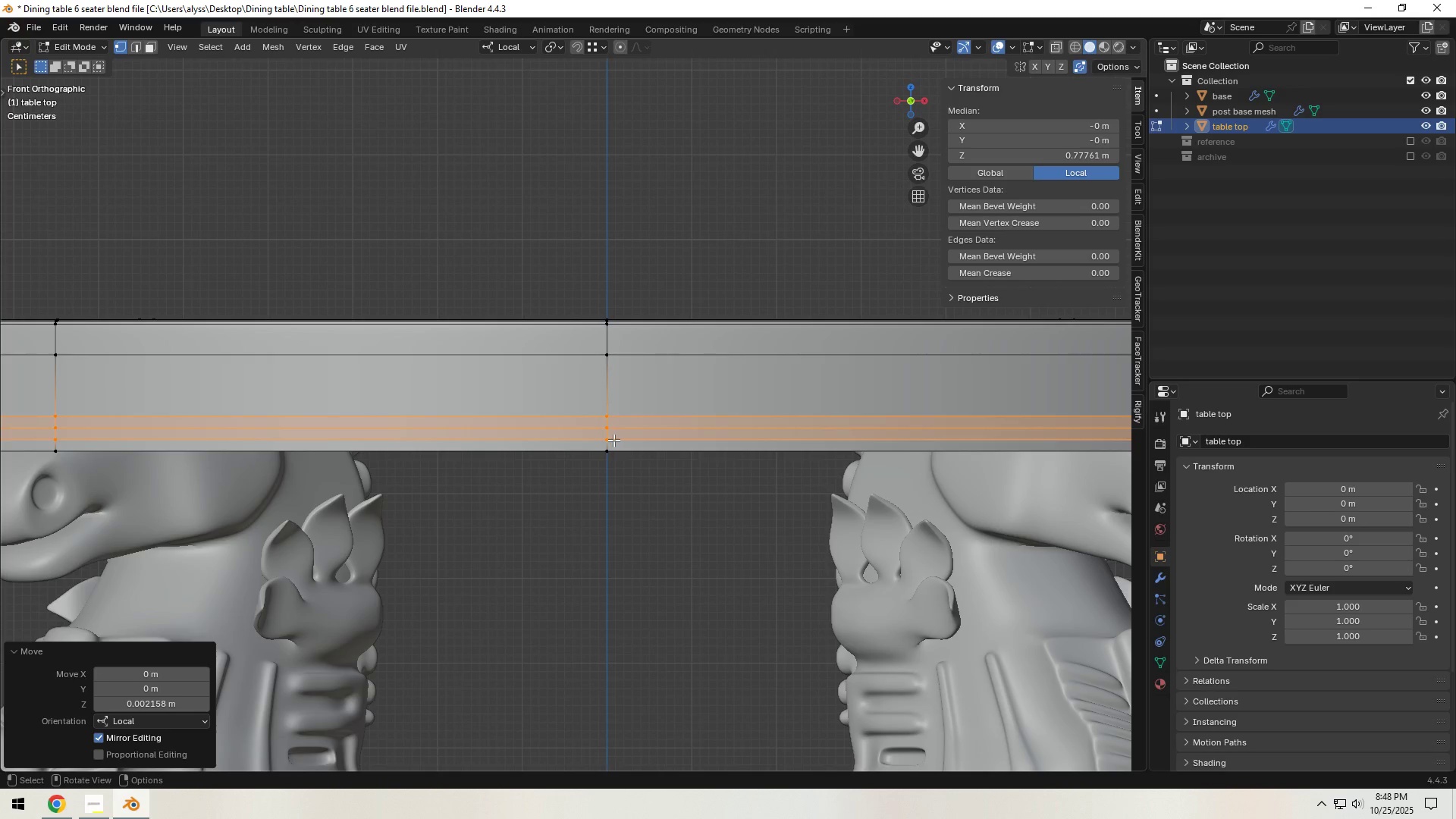 
type(23)
 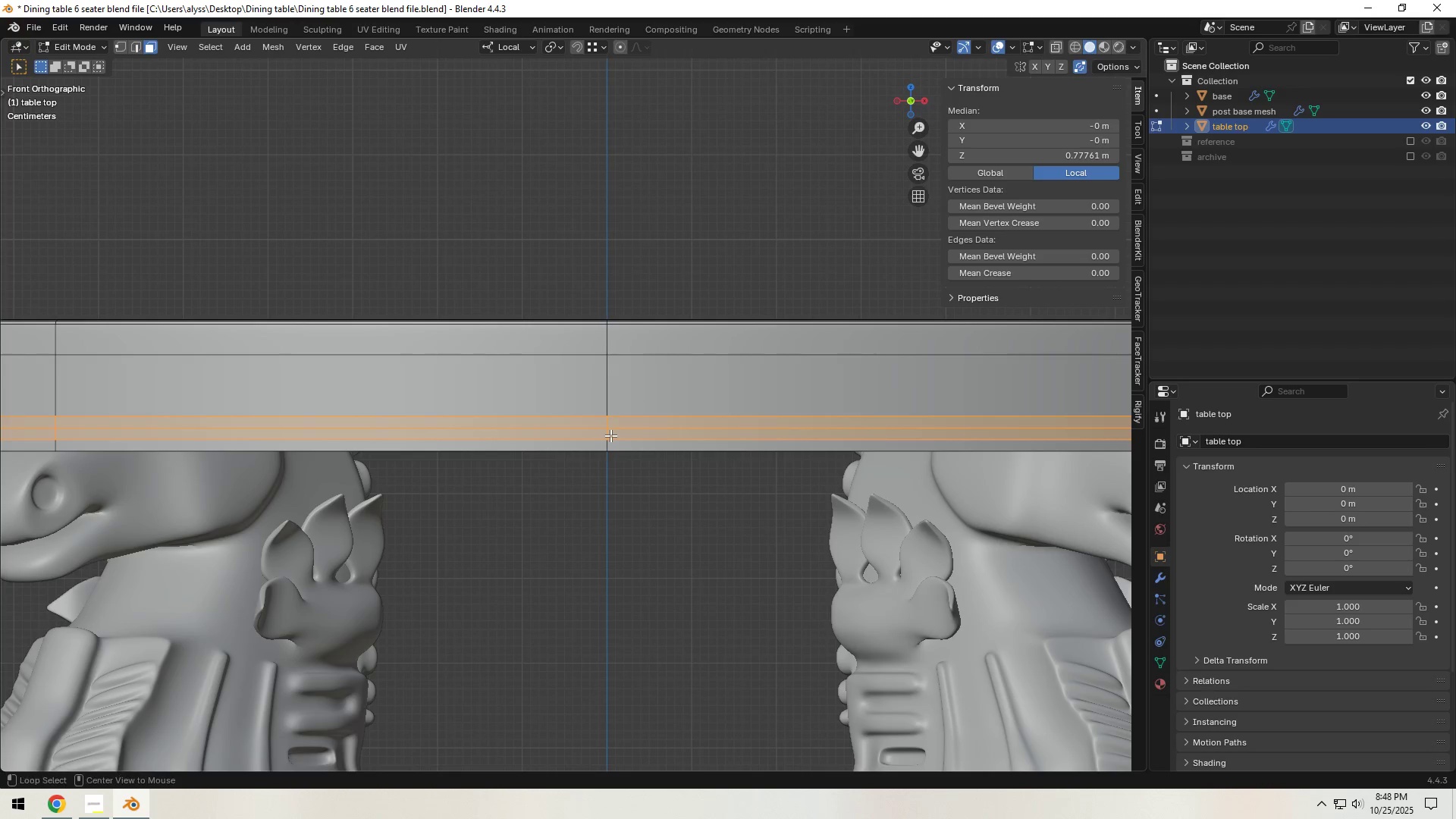 
hold_key(key=AltLeft, duration=0.52)
left_click([610, 435])
 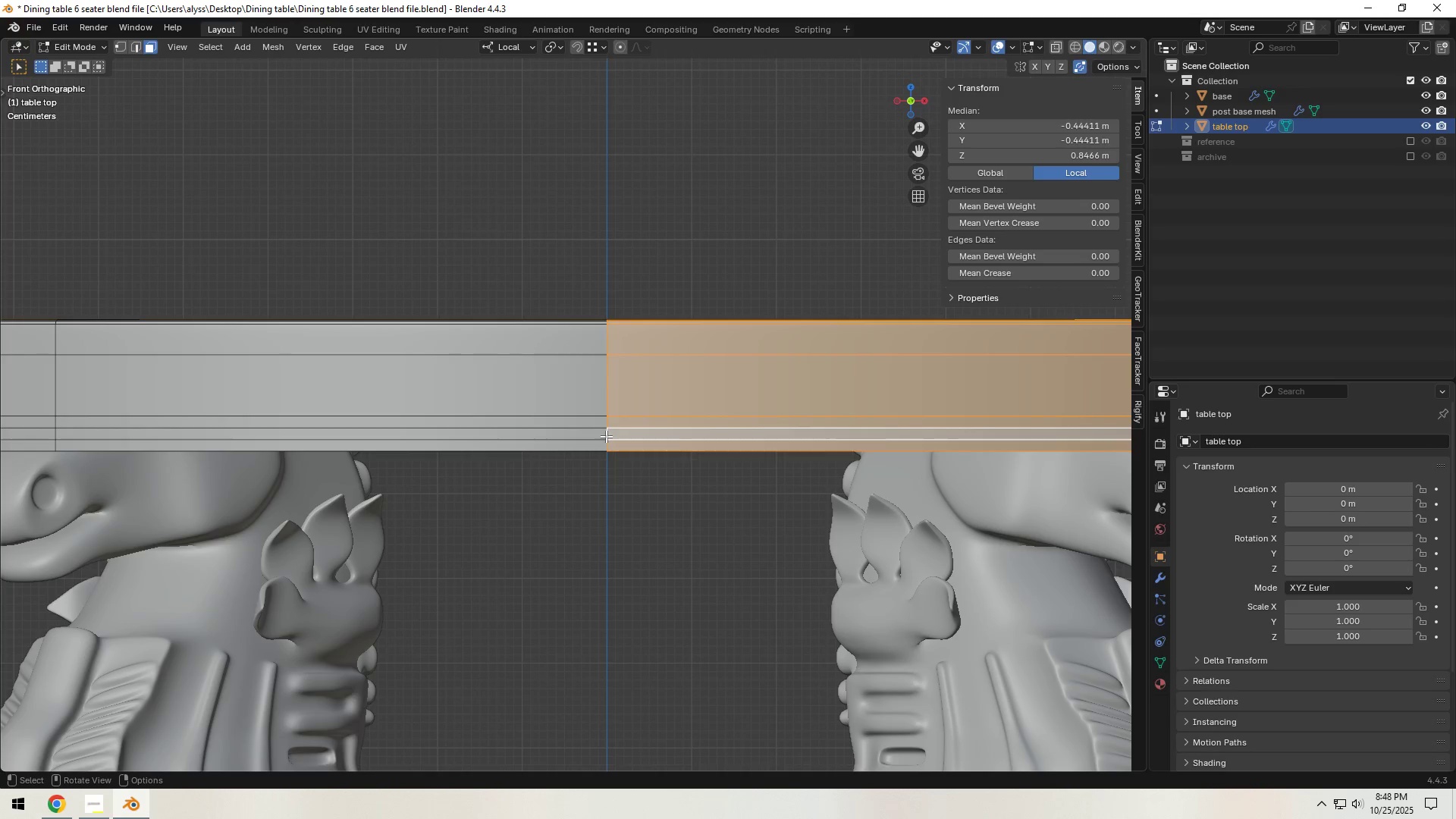 
hold_key(key=AltLeft, duration=1.17)
double_click([606, 436])
 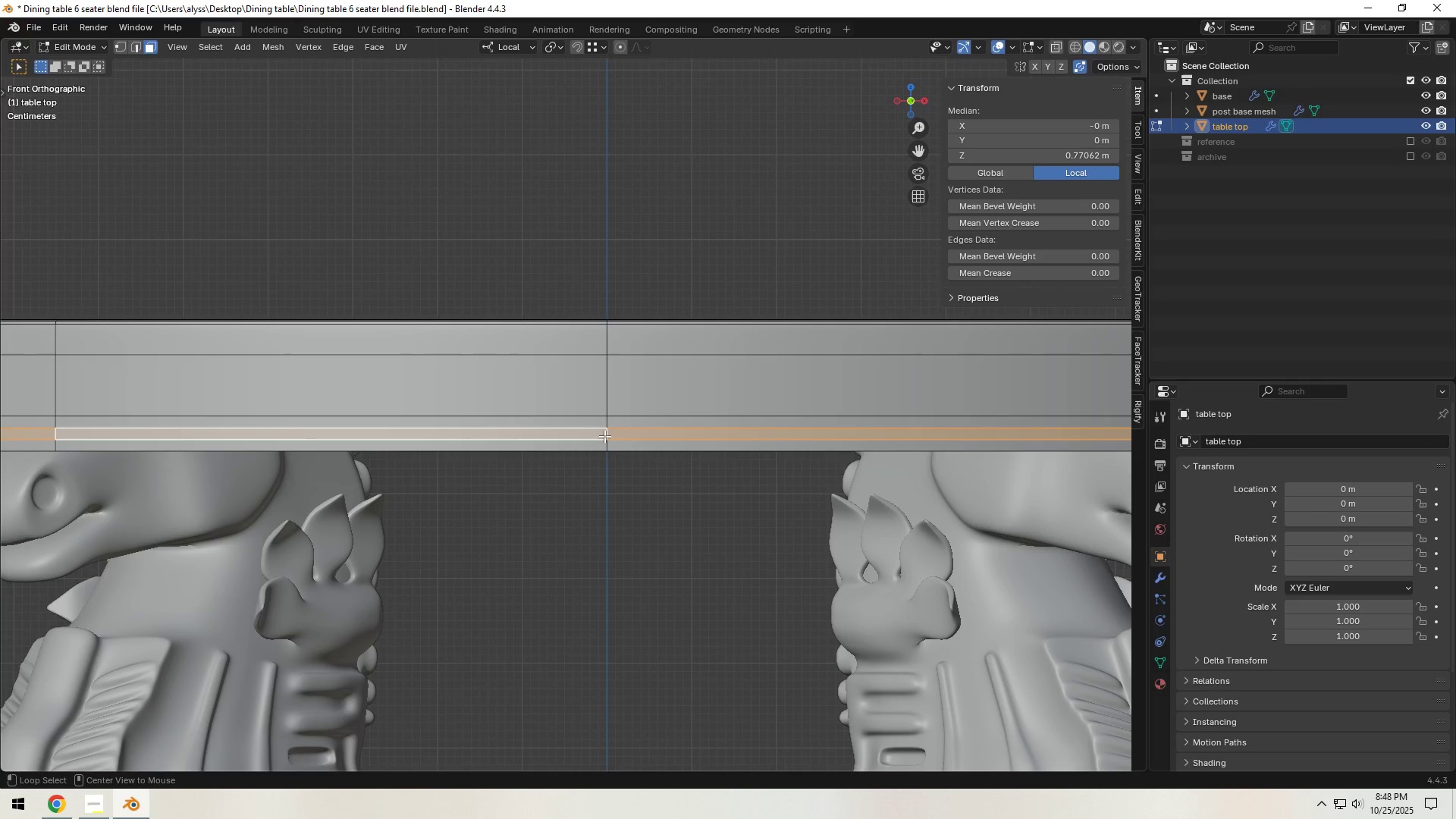 
triple_click([604, 436])
 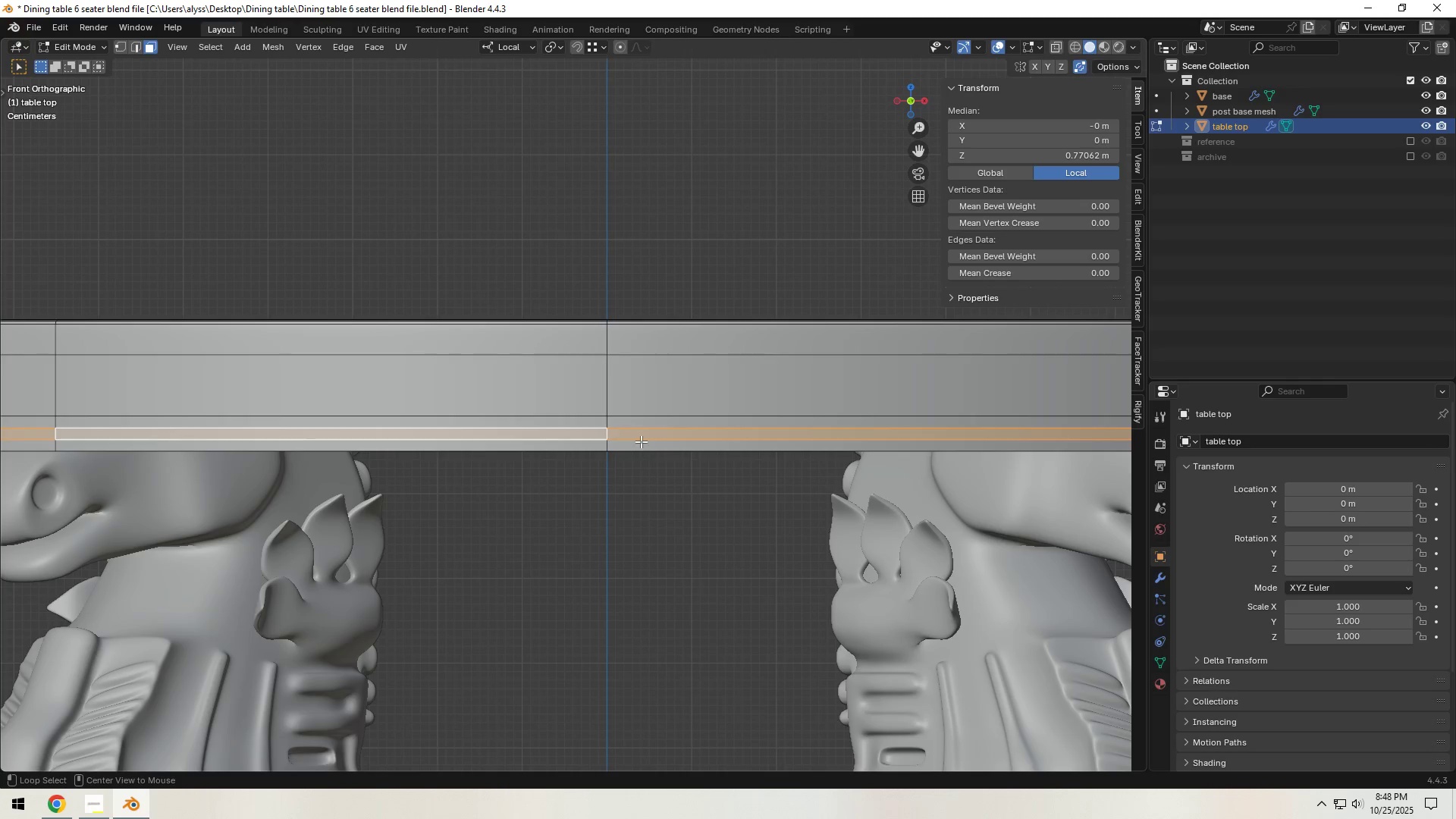 
scroll: coordinate [683, 450], scroll_direction: down, amount: 3.0
 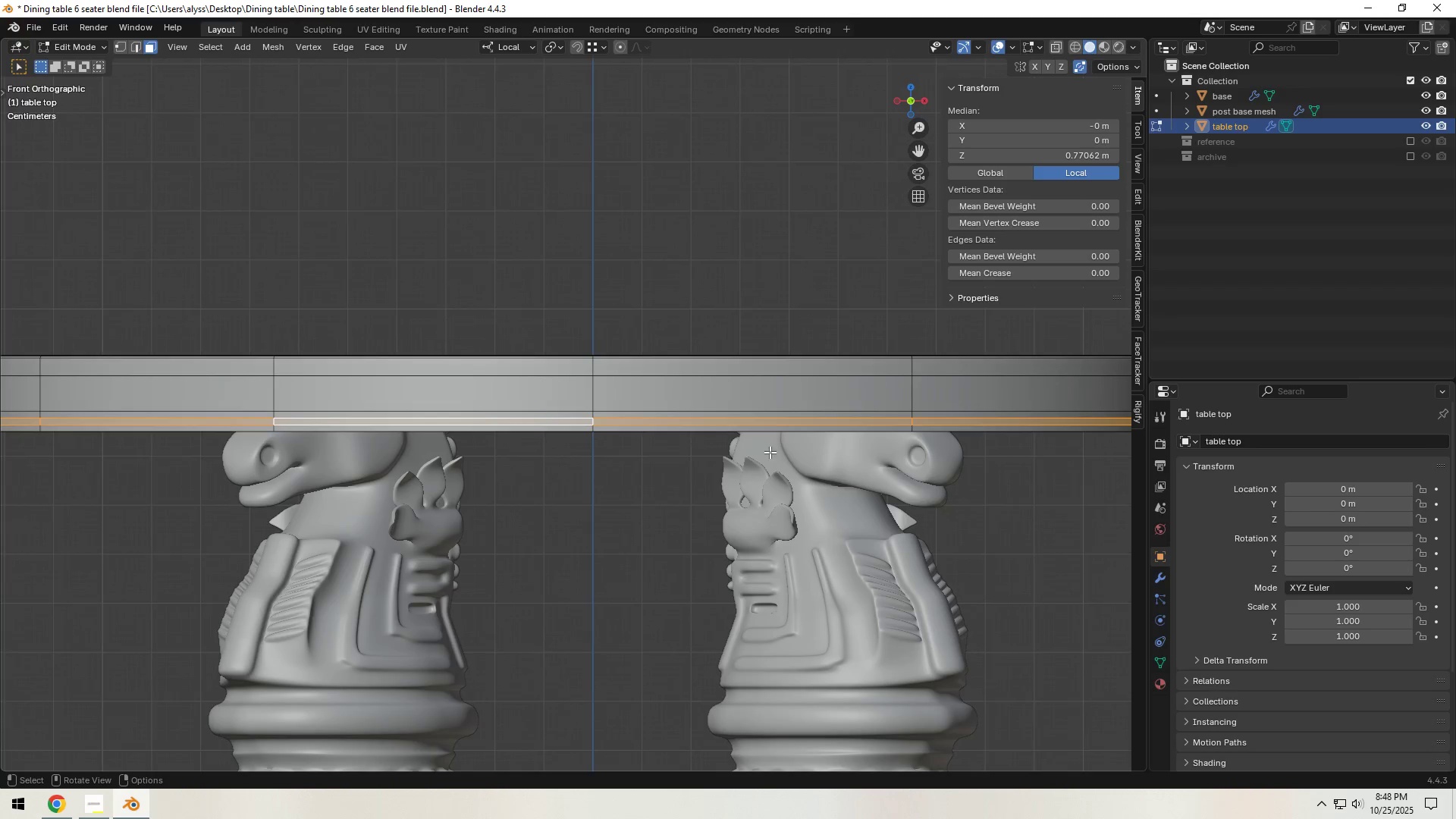 
hold_key(key=ShiftLeft, duration=0.83)
 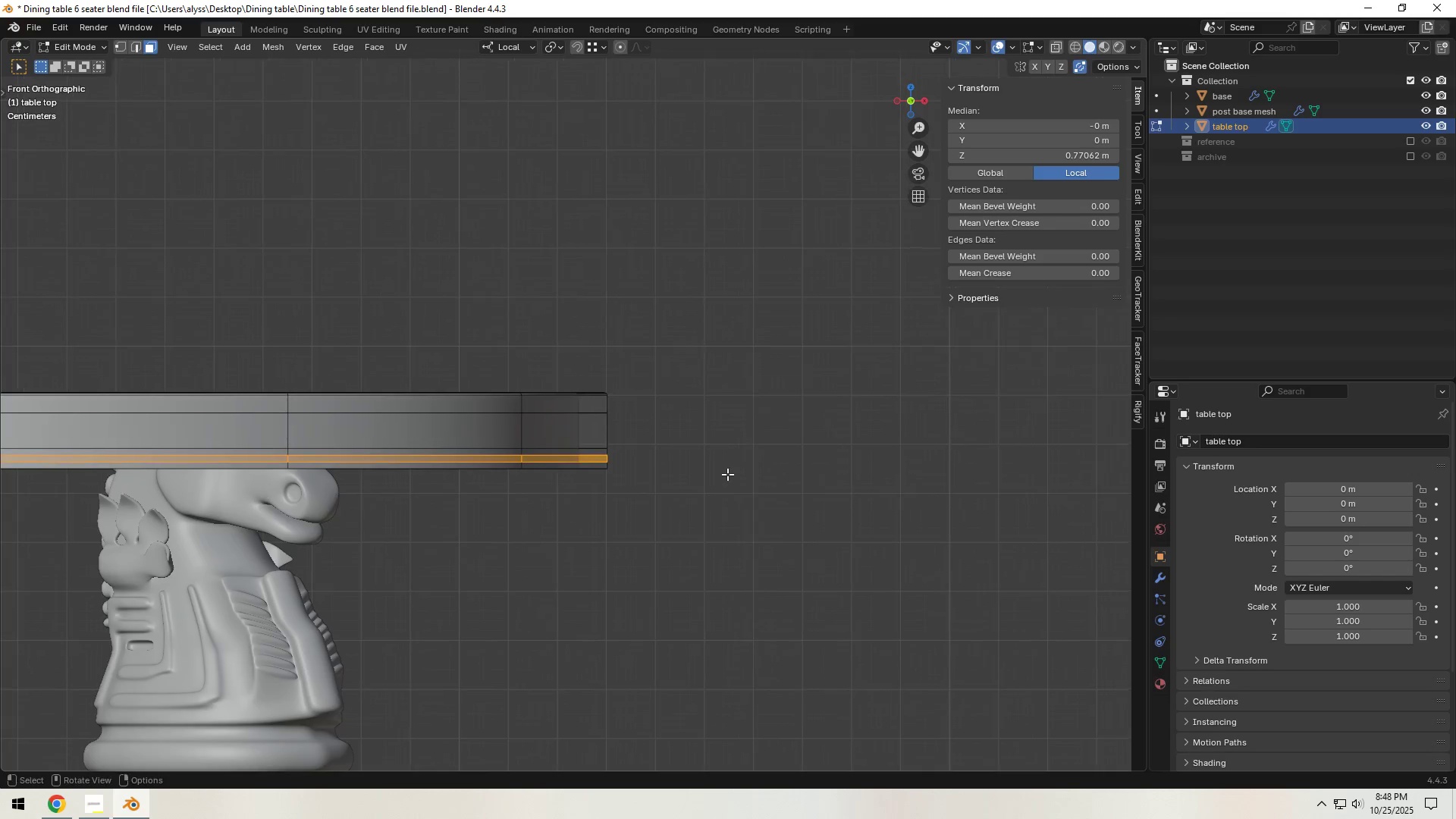 
scroll: coordinate [725, 475], scroll_direction: up, amount: 7.0
 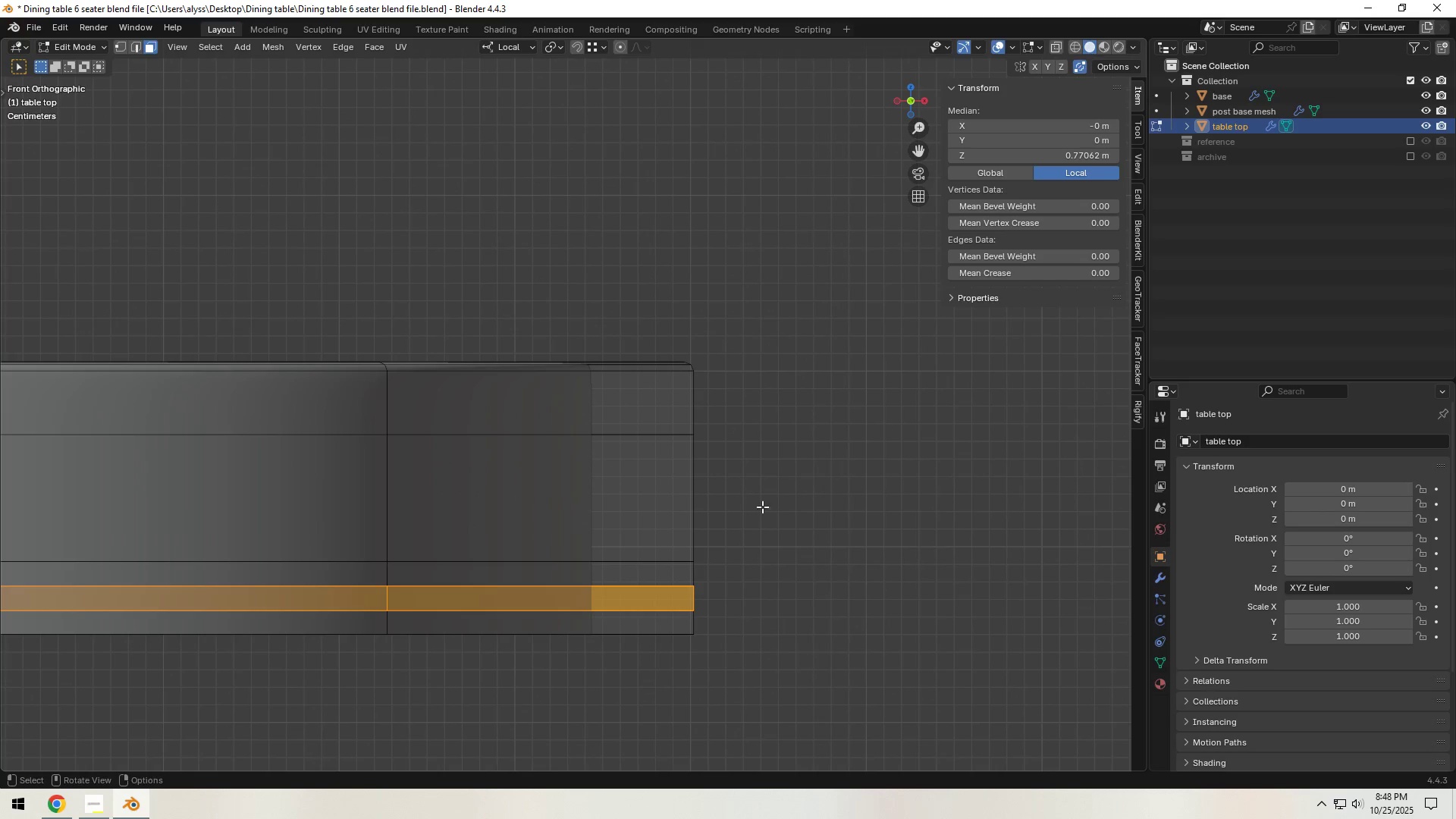 
hold_key(key=ShiftLeft, duration=0.32)
 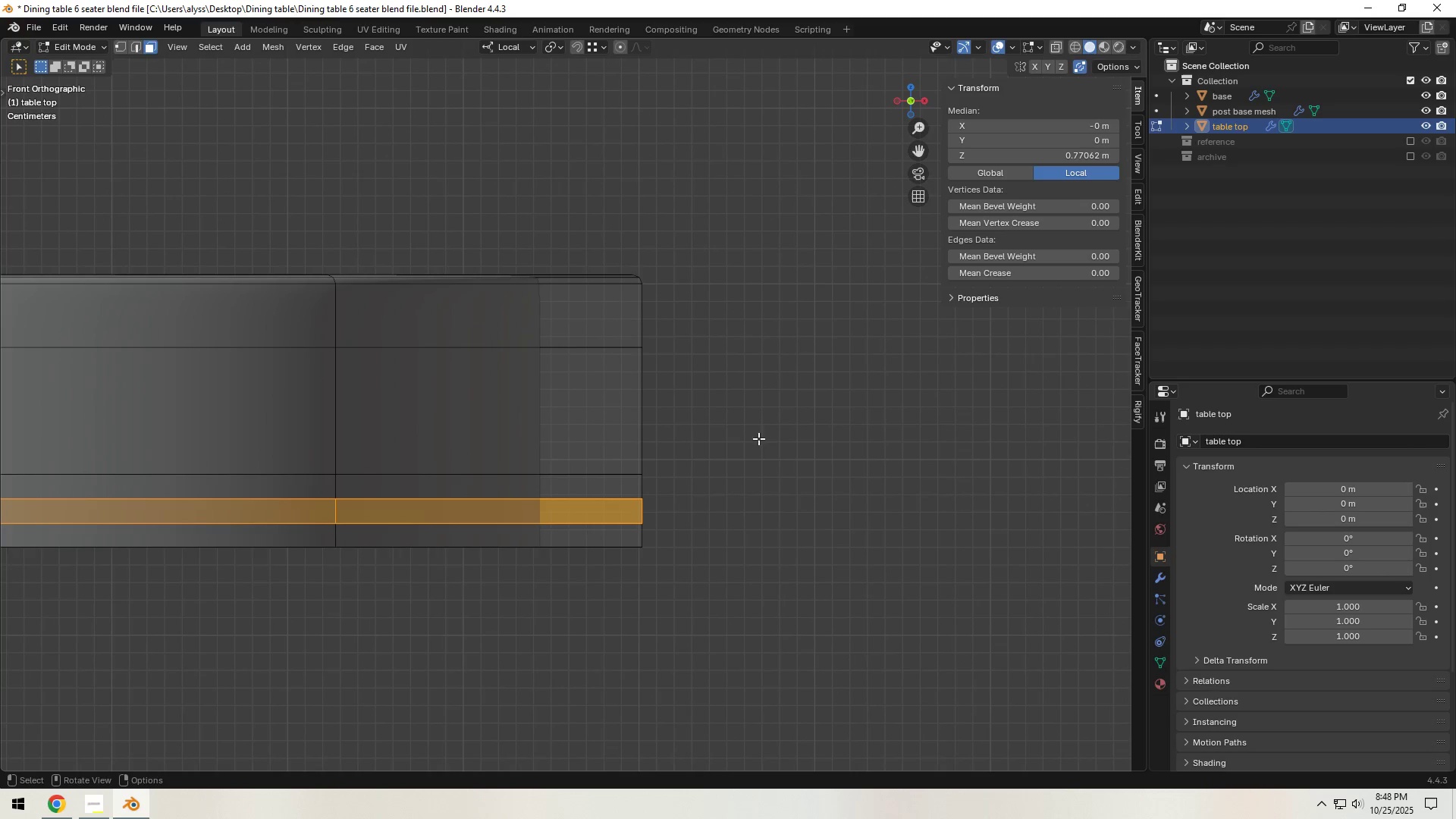 
type(sZ)
 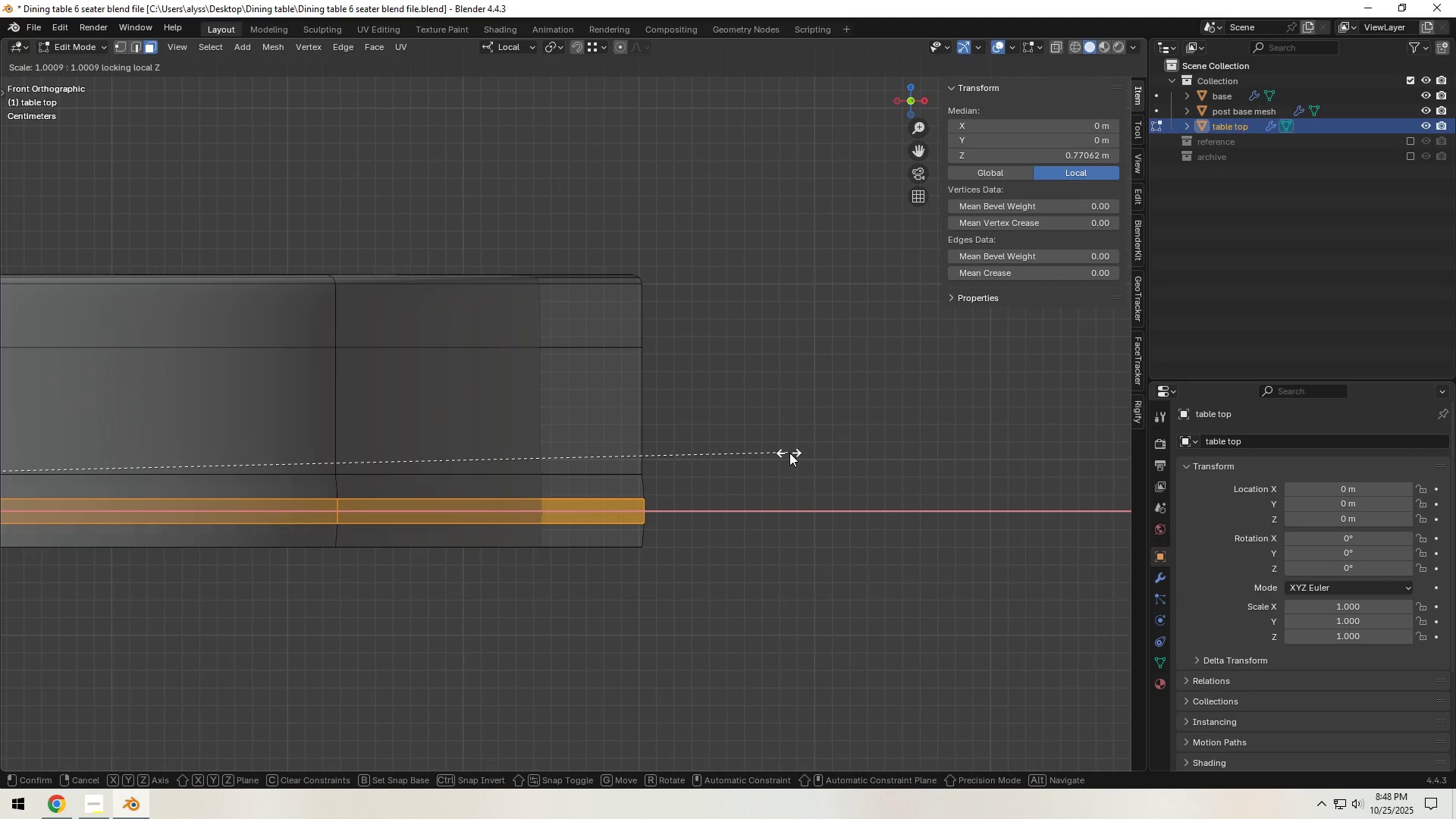 
left_click([808, 456])
 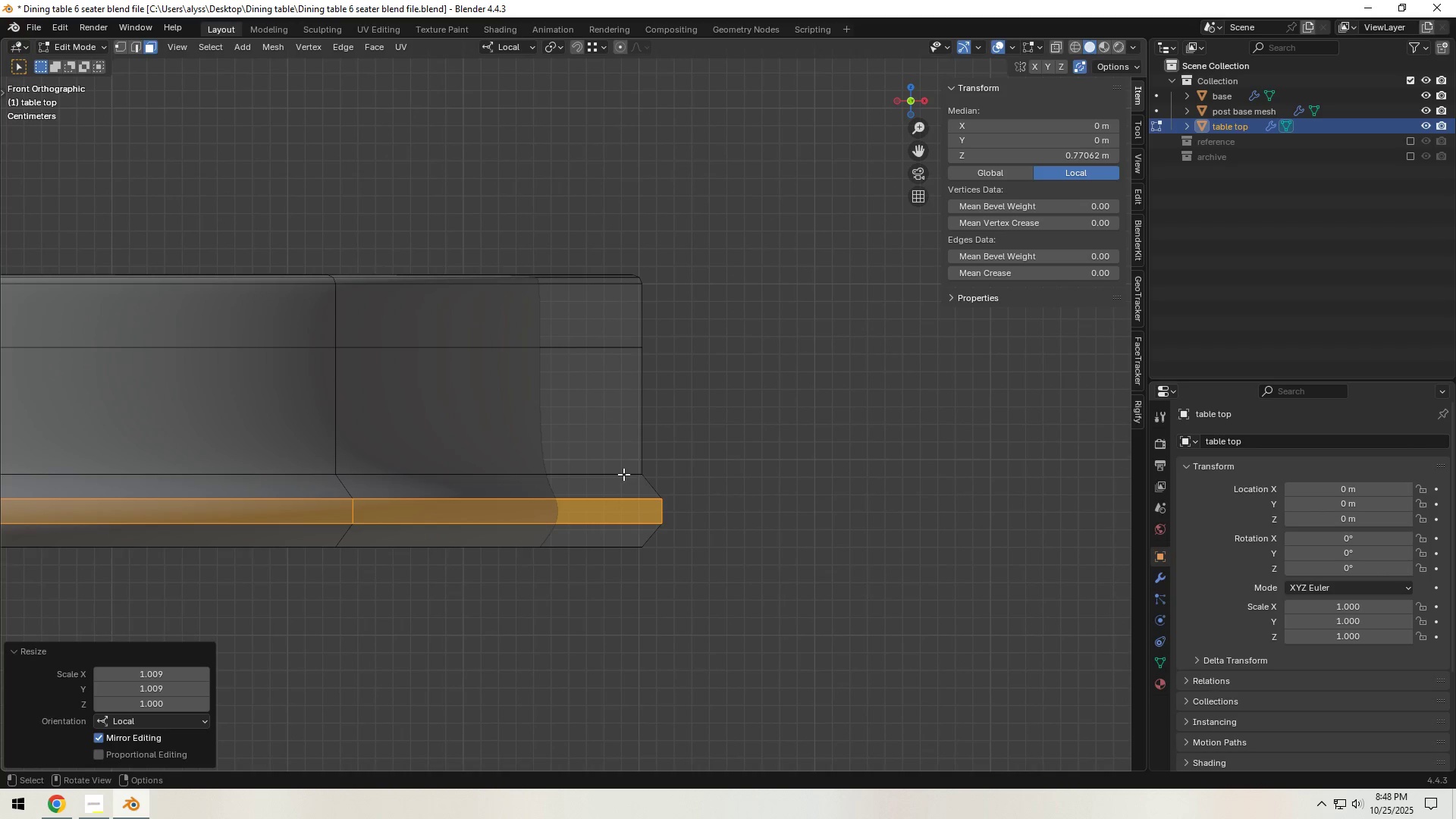 
key(2)
 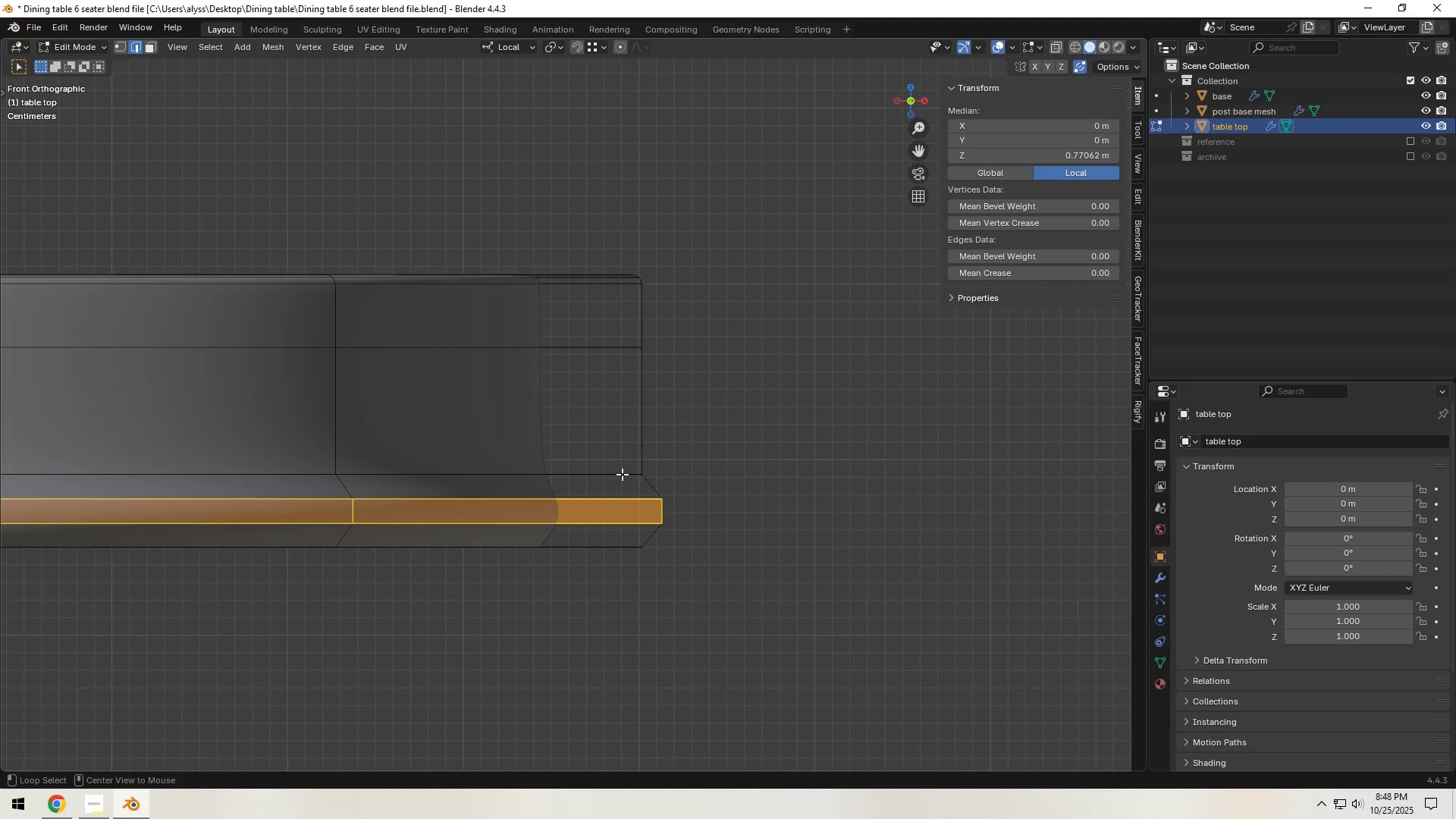 
hold_key(key=AltLeft, duration=0.33)
left_click([622, 474])
 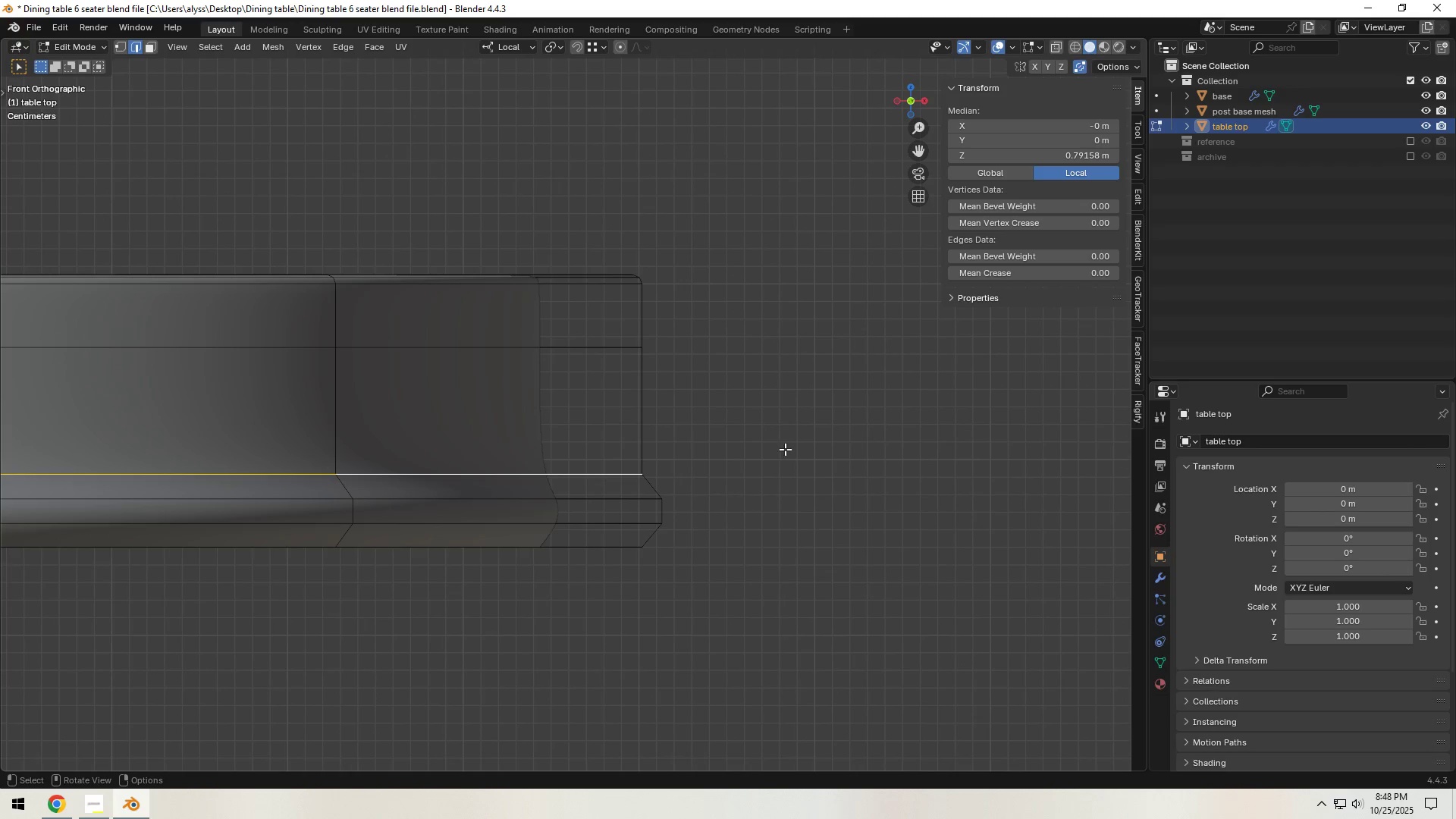 
type(gz)
 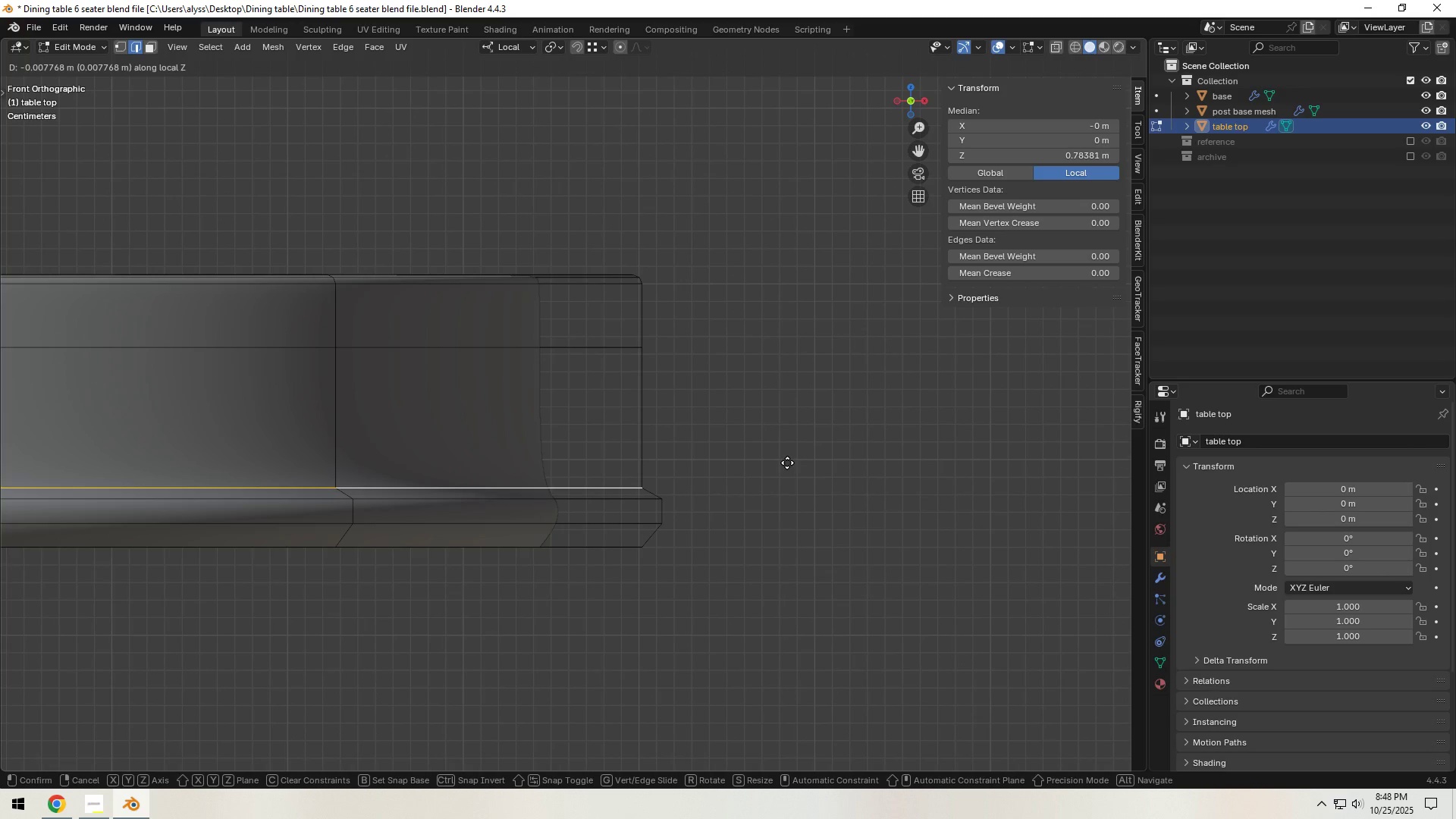 
left_click([787, 463])
 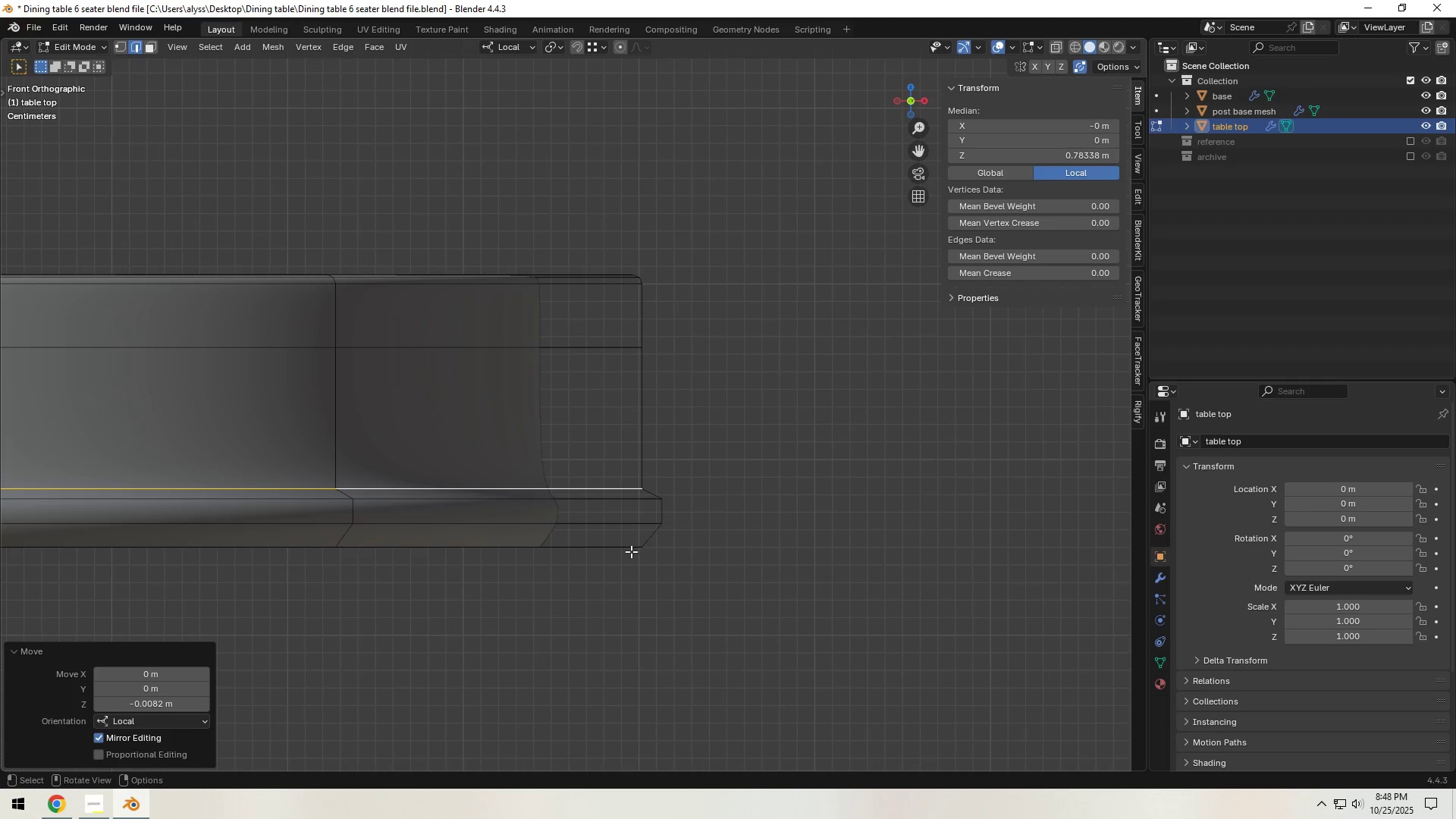 
hold_key(key=AltLeft, duration=0.58)
left_click([629, 546])
 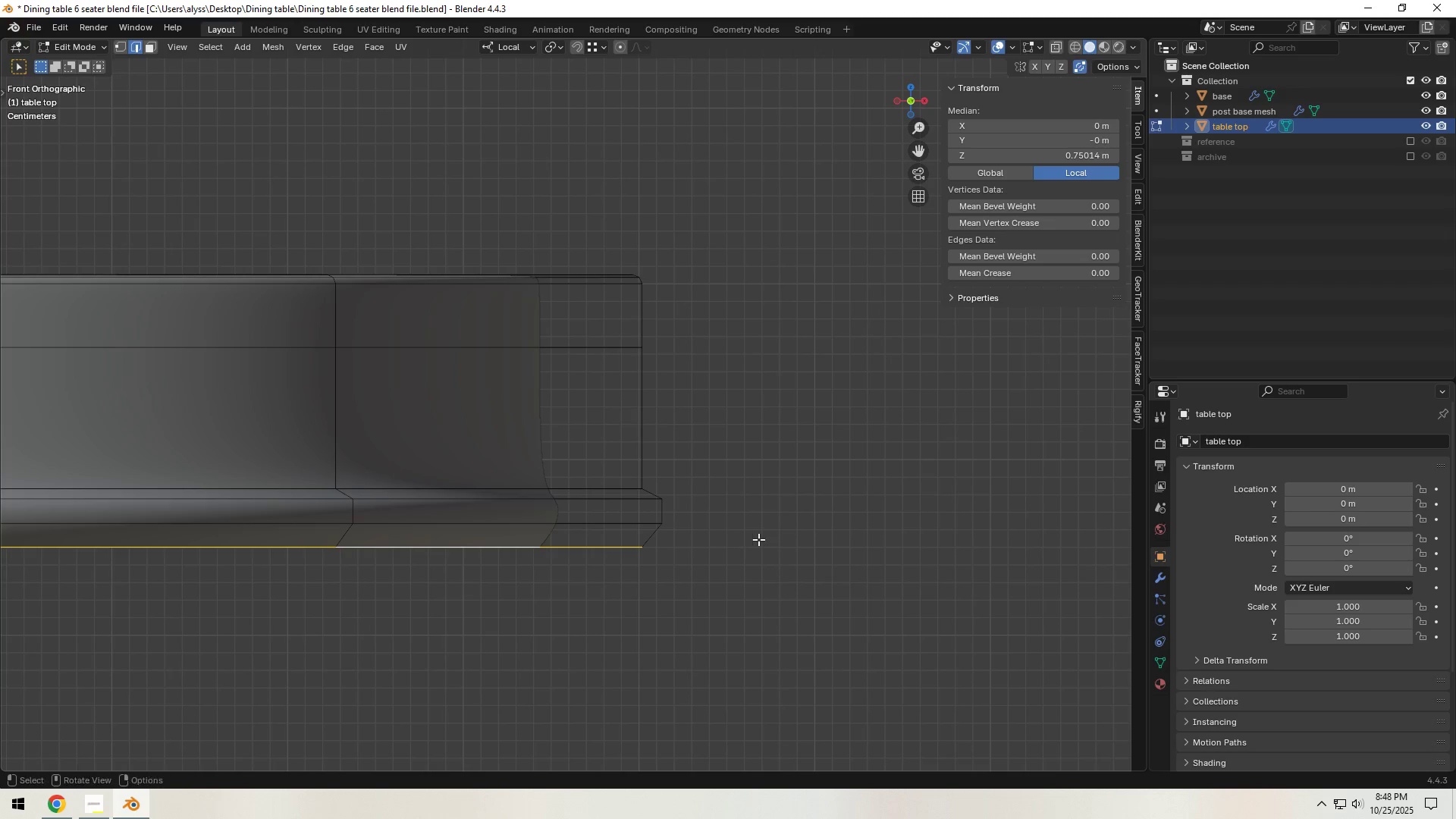 
type(gz)
 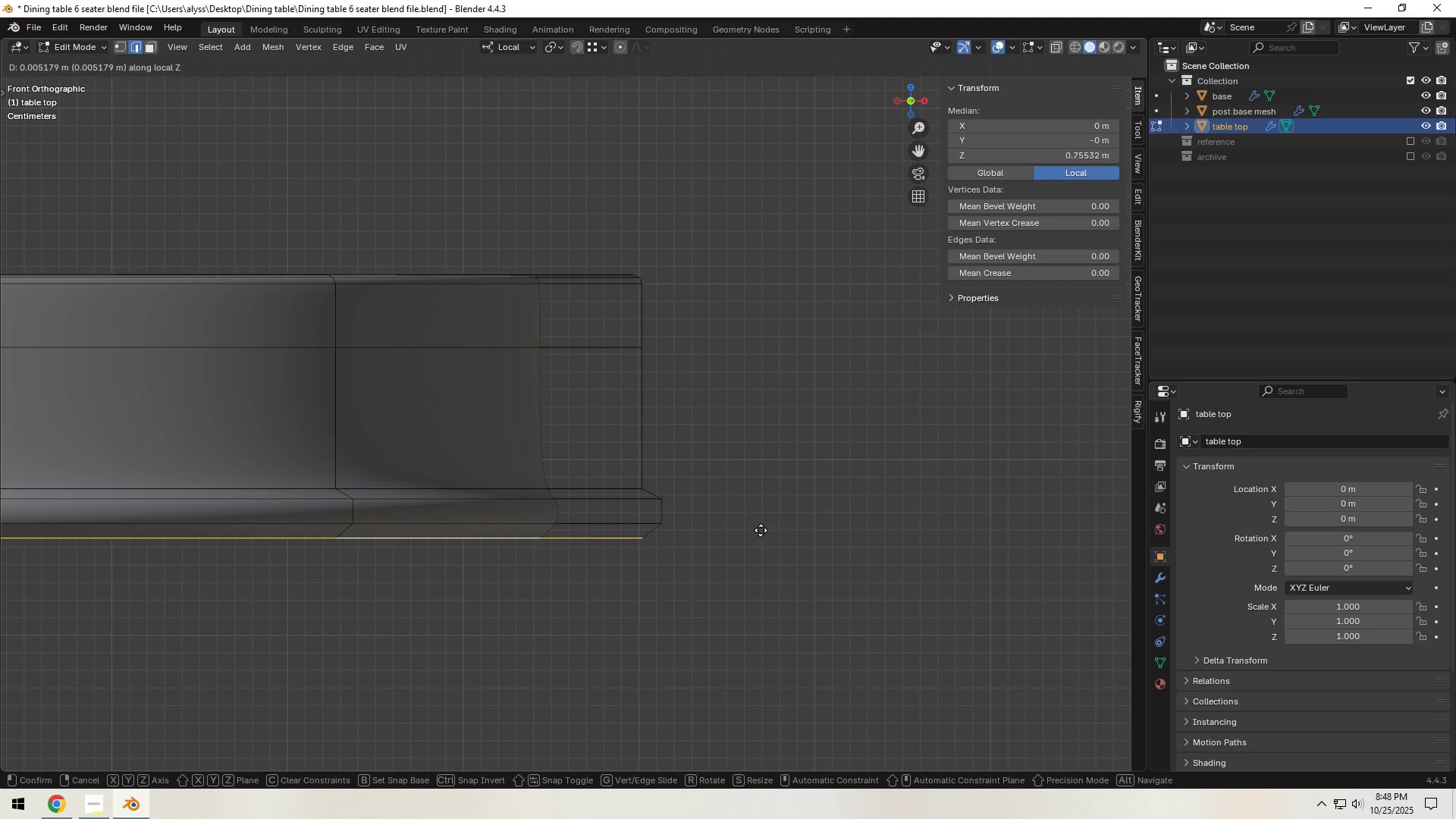 
double_click([761, 530])
 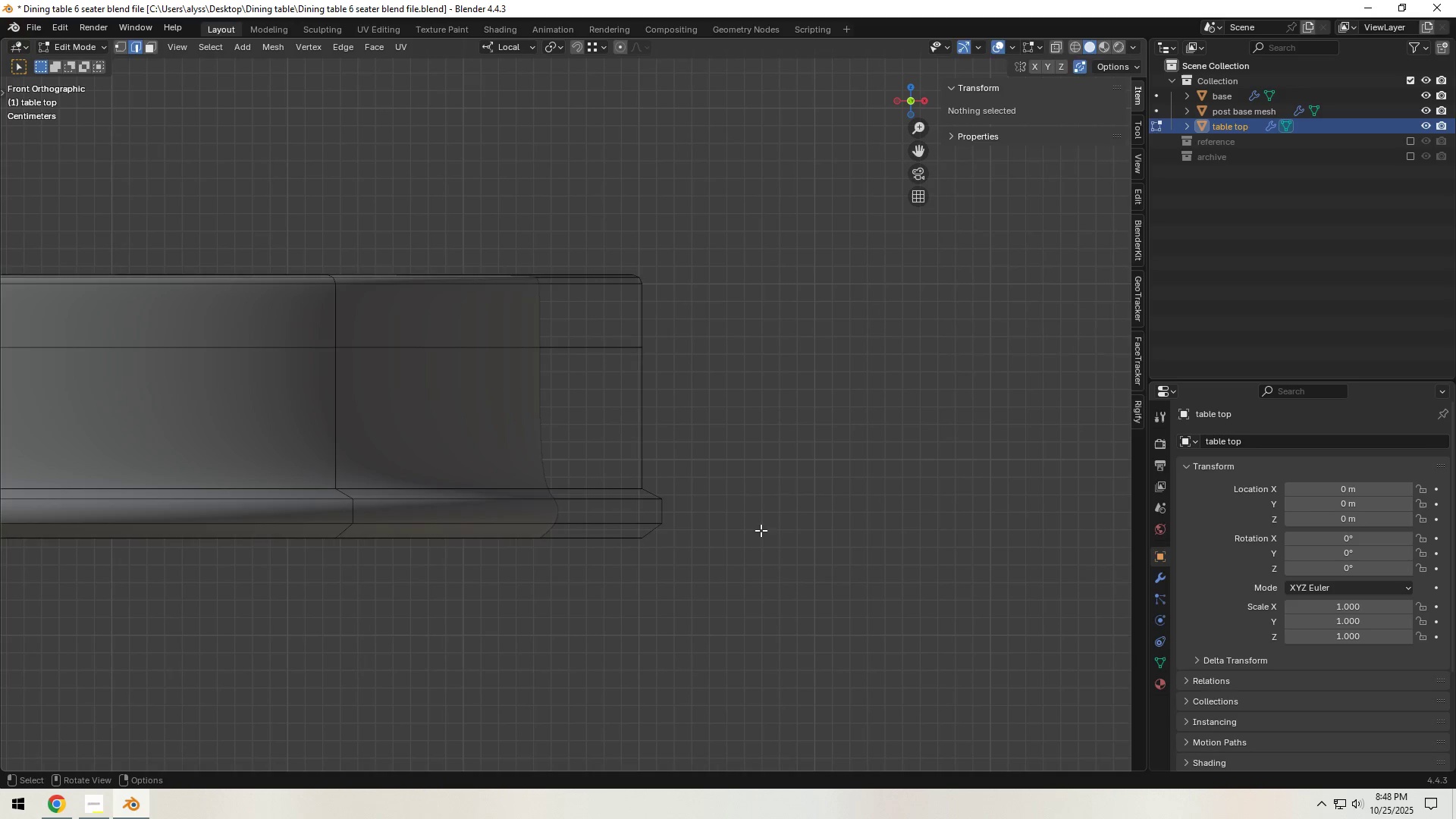 
key(Tab)
 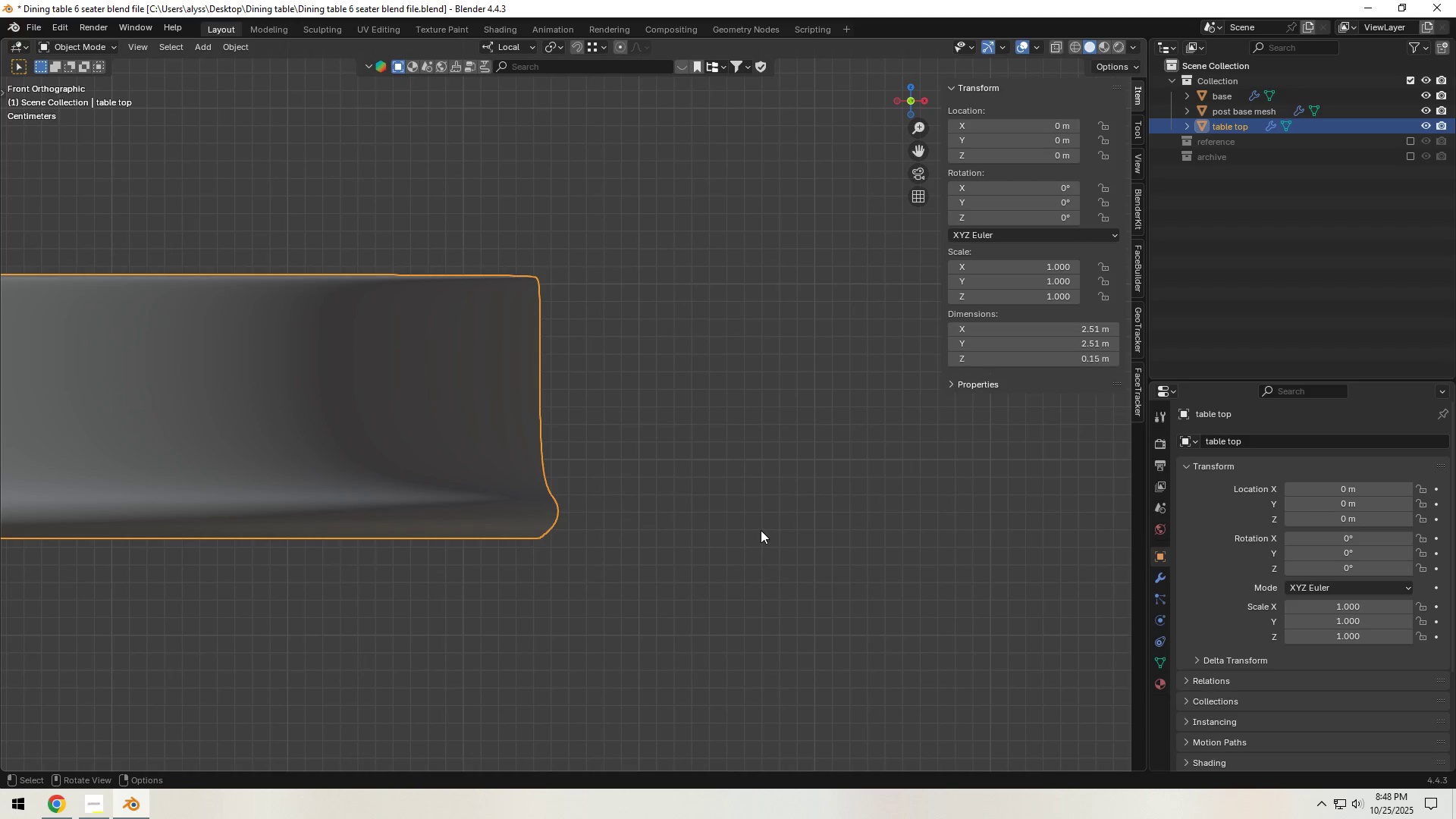 
scroll: coordinate [756, 507], scroll_direction: down, amount: 10.0
 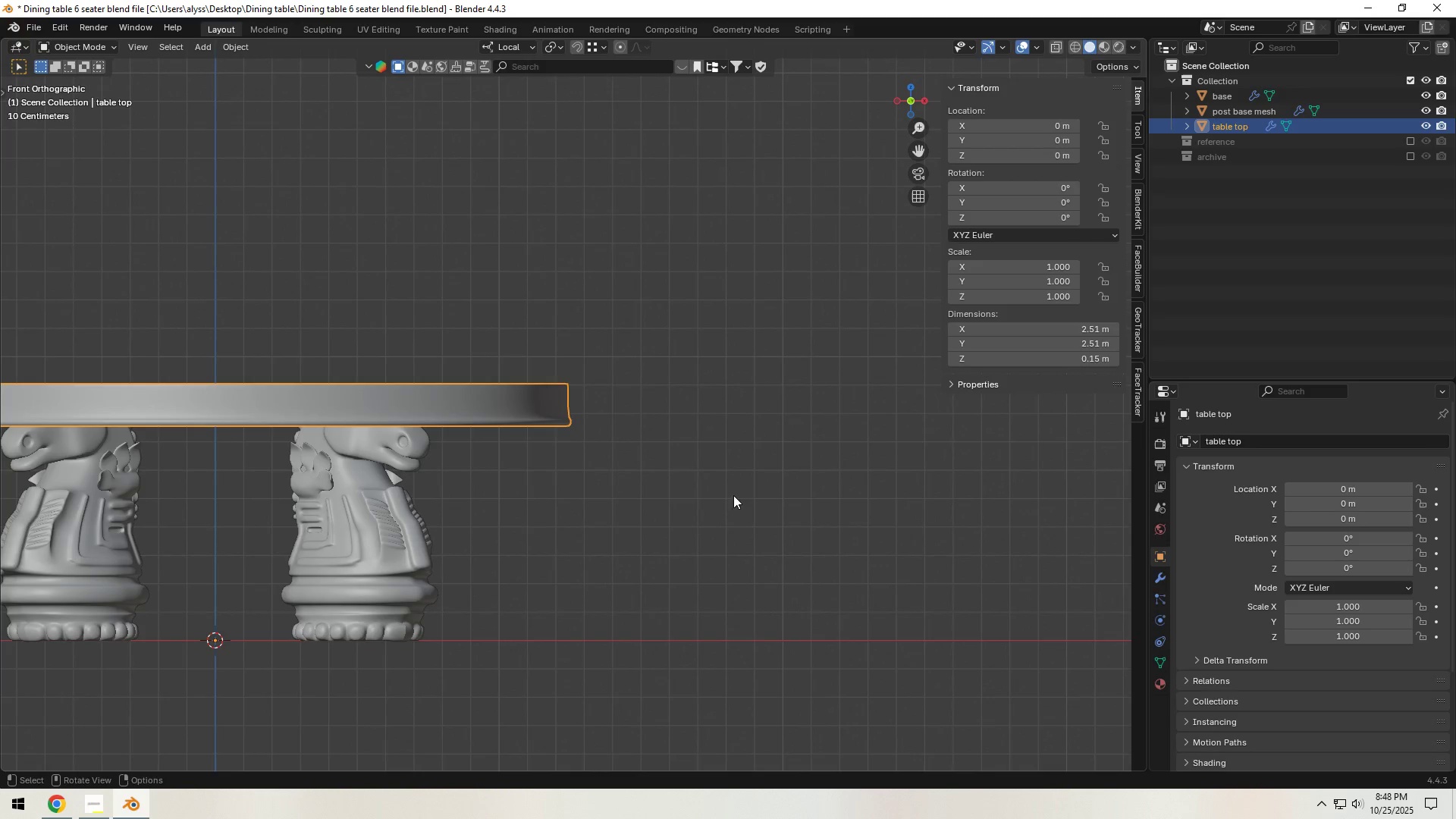 
hold_key(key=ShiftLeft, duration=0.38)
 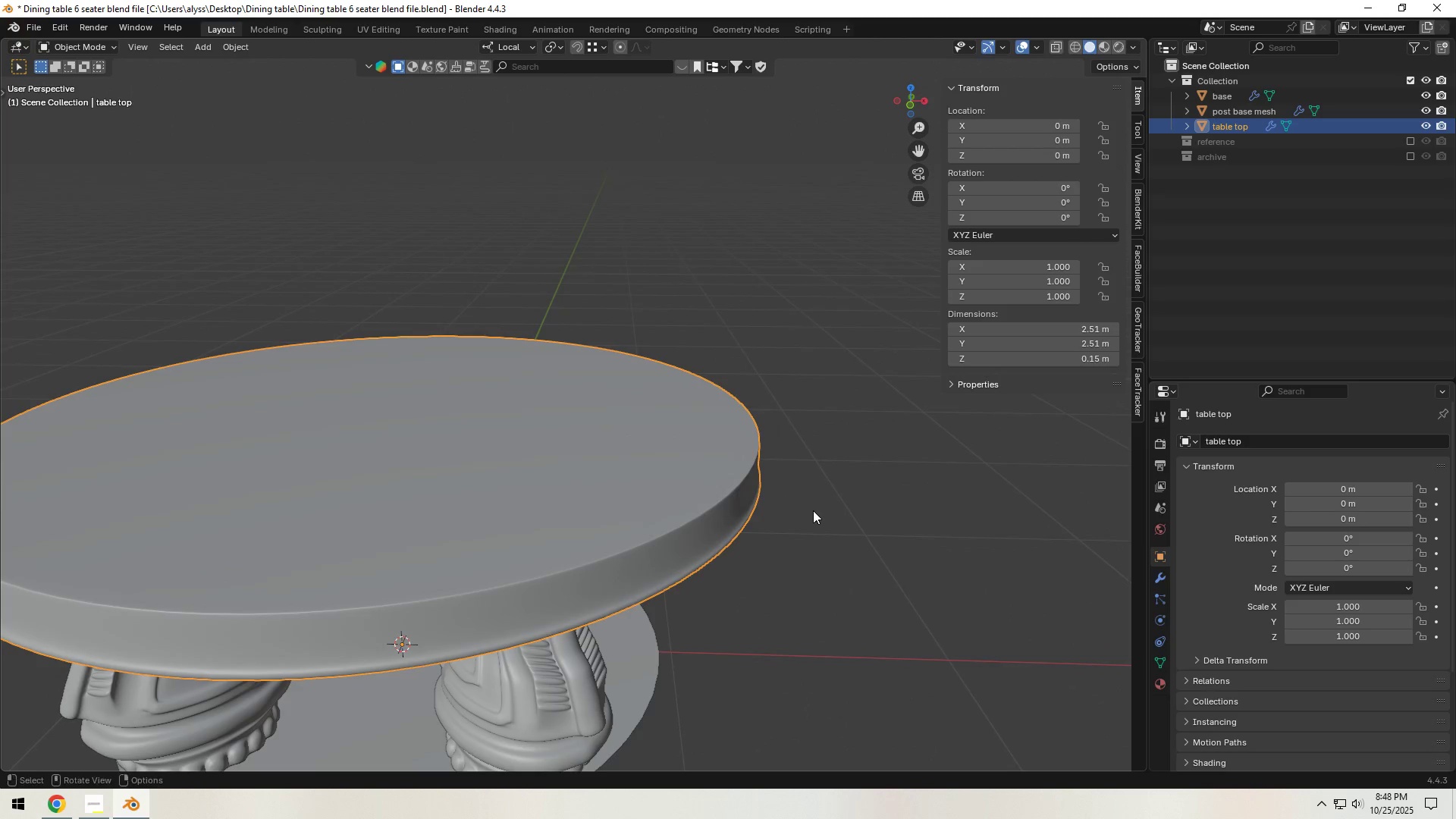 
hold_key(key=ShiftLeft, duration=0.37)
 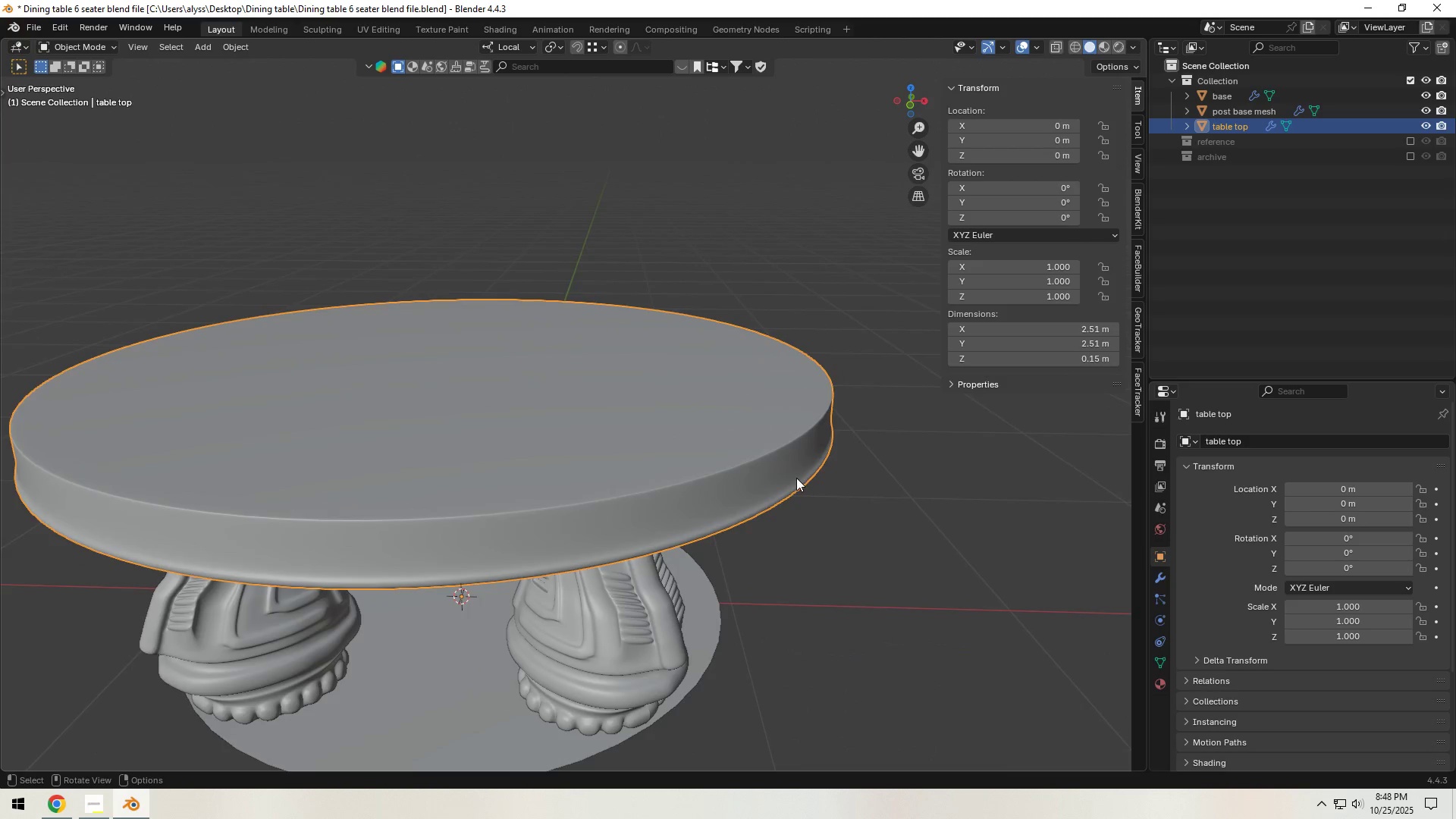 
scroll: coordinate [796, 482], scroll_direction: up, amount: 1.0
 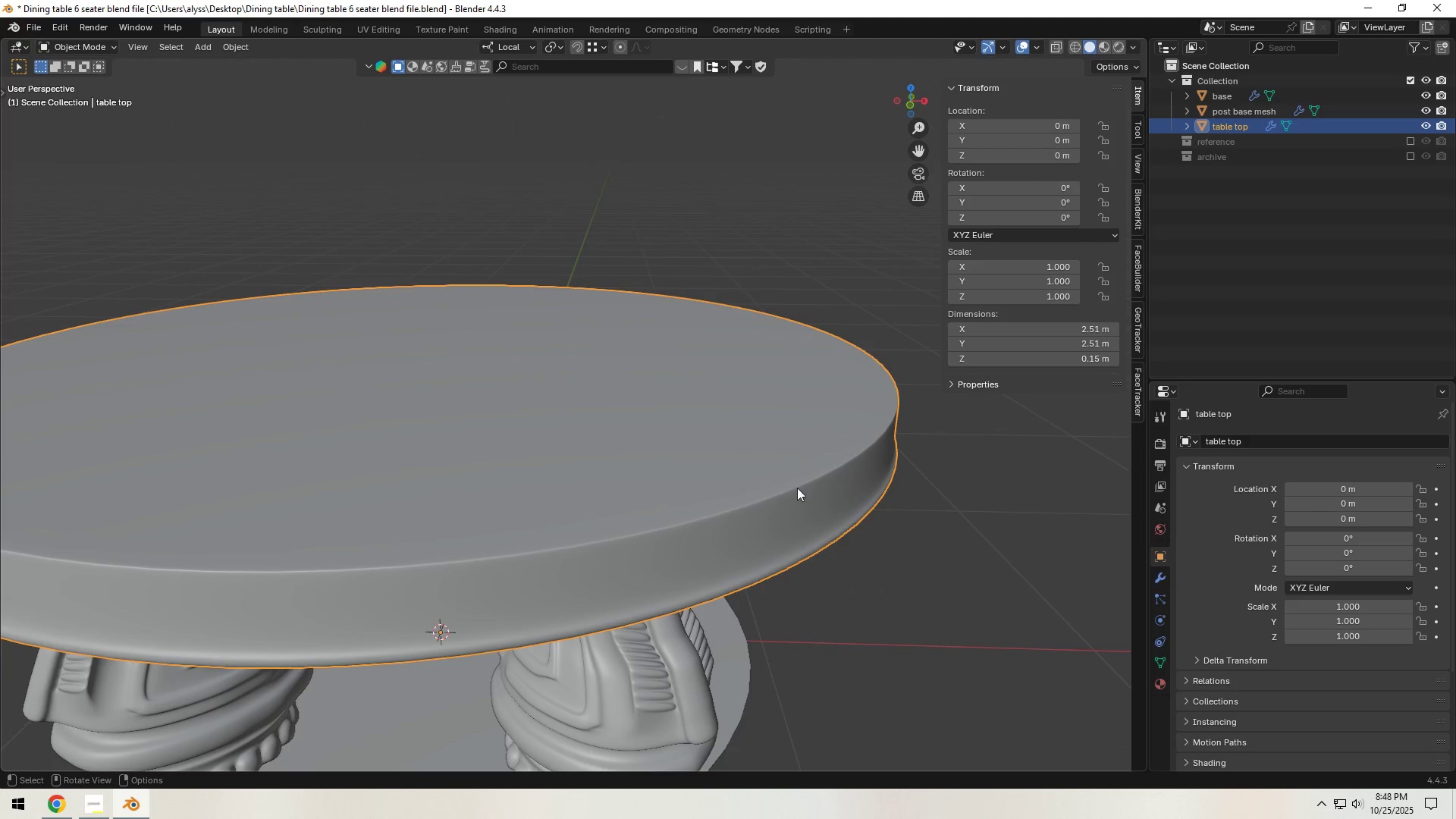 
key(Shift+ShiftLeft)
 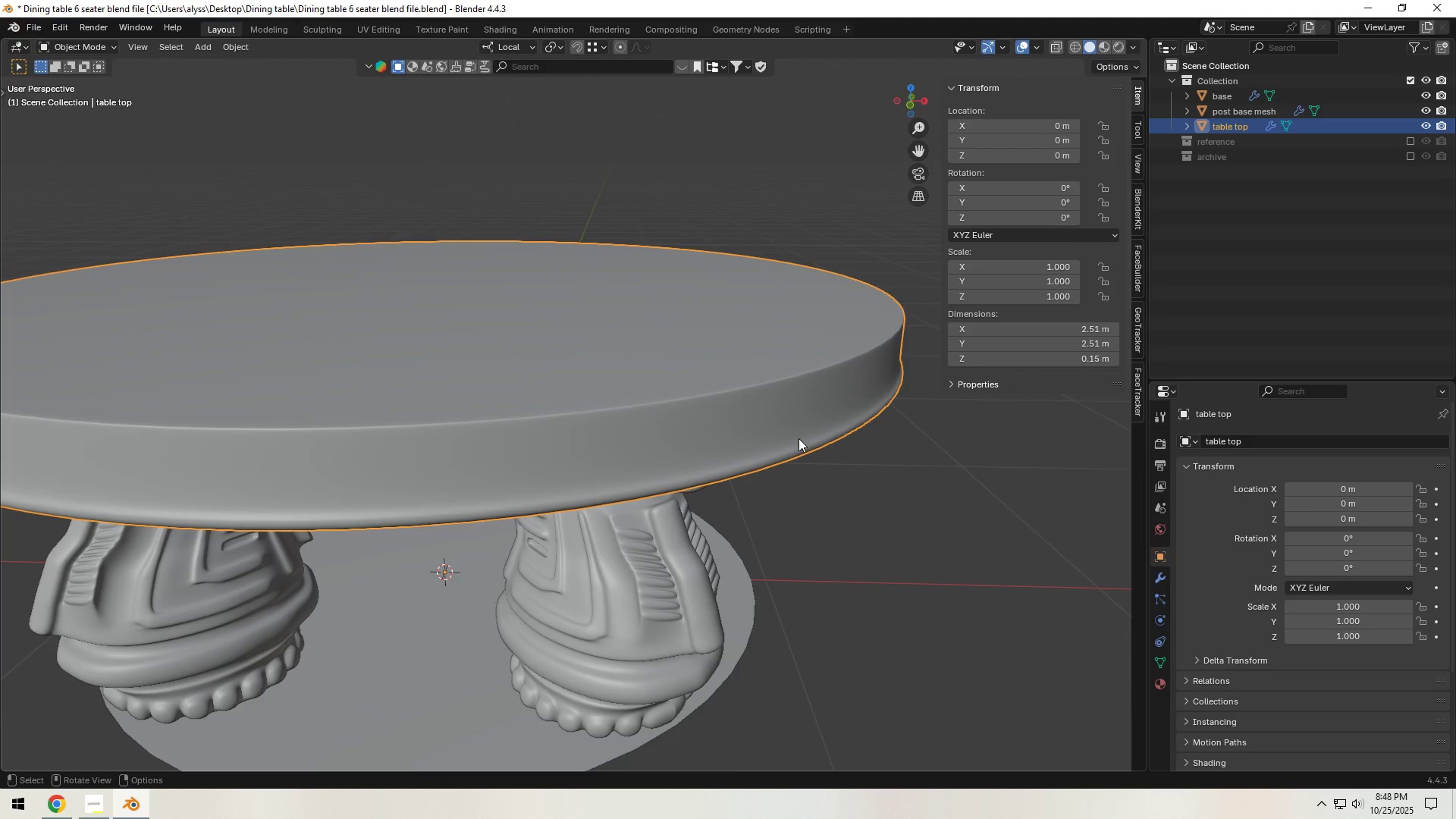 
left_click([798, 439])
 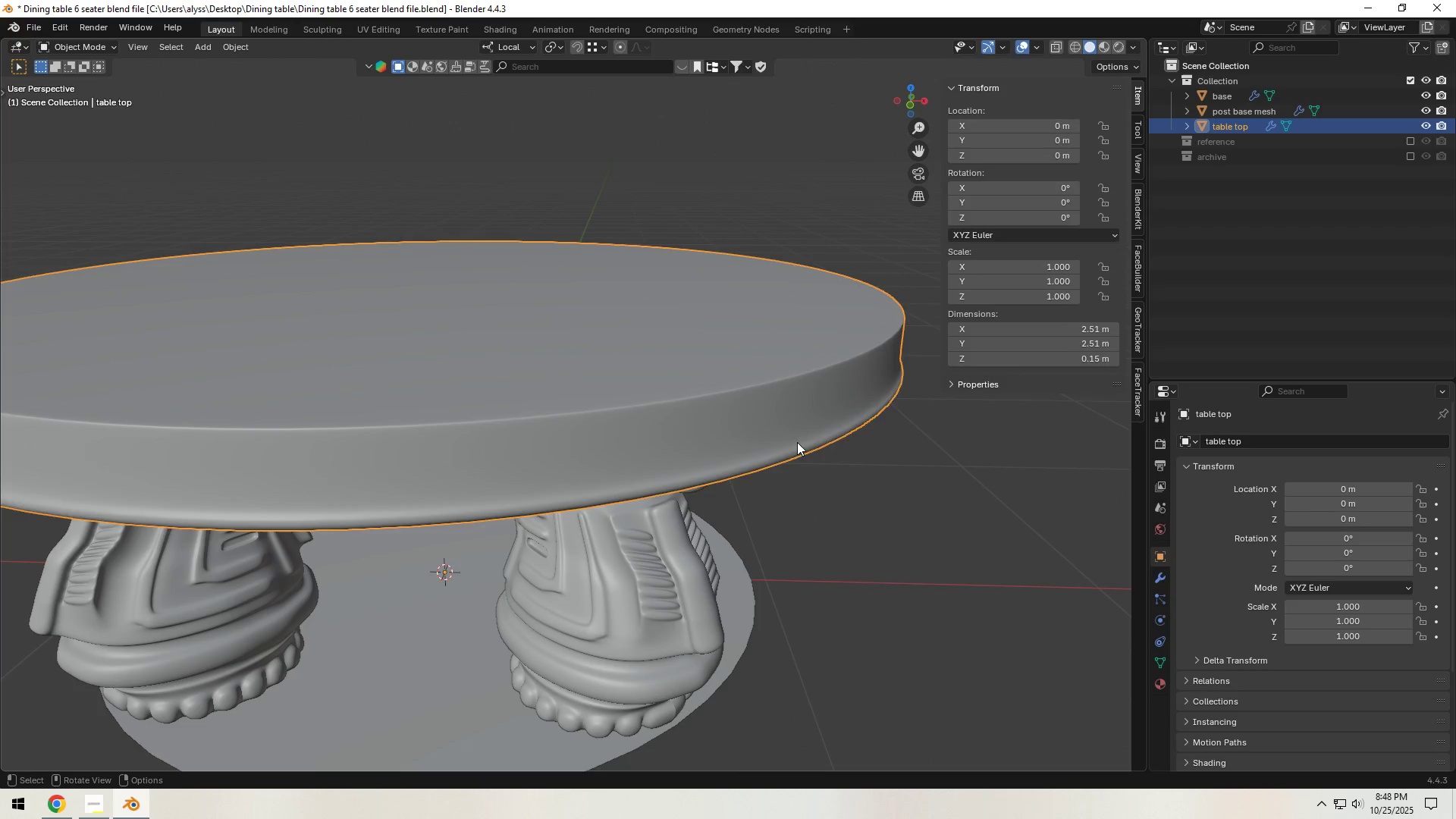 
key(Tab)
 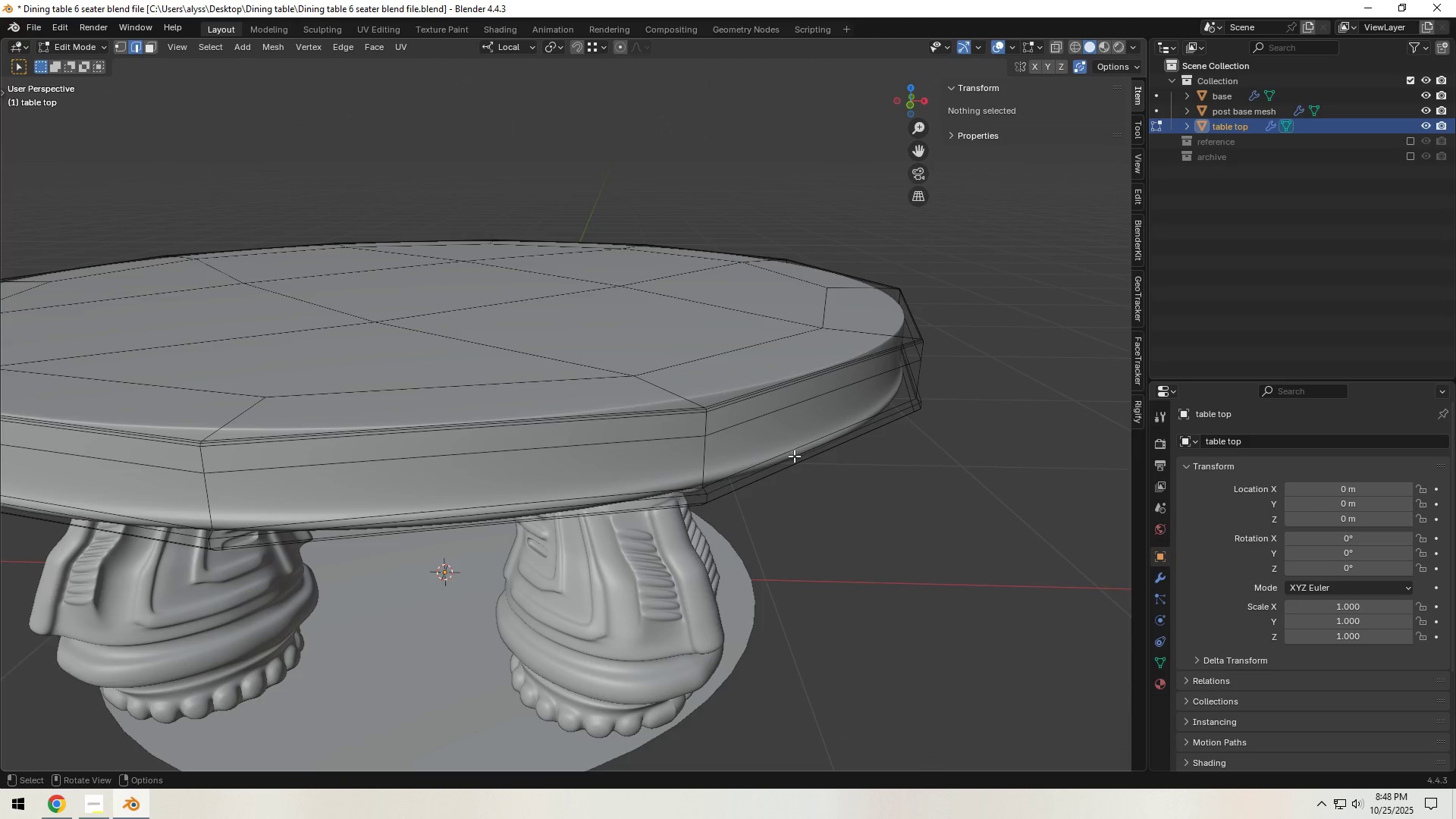 
scroll: coordinate [793, 458], scroll_direction: up, amount: 1.0
 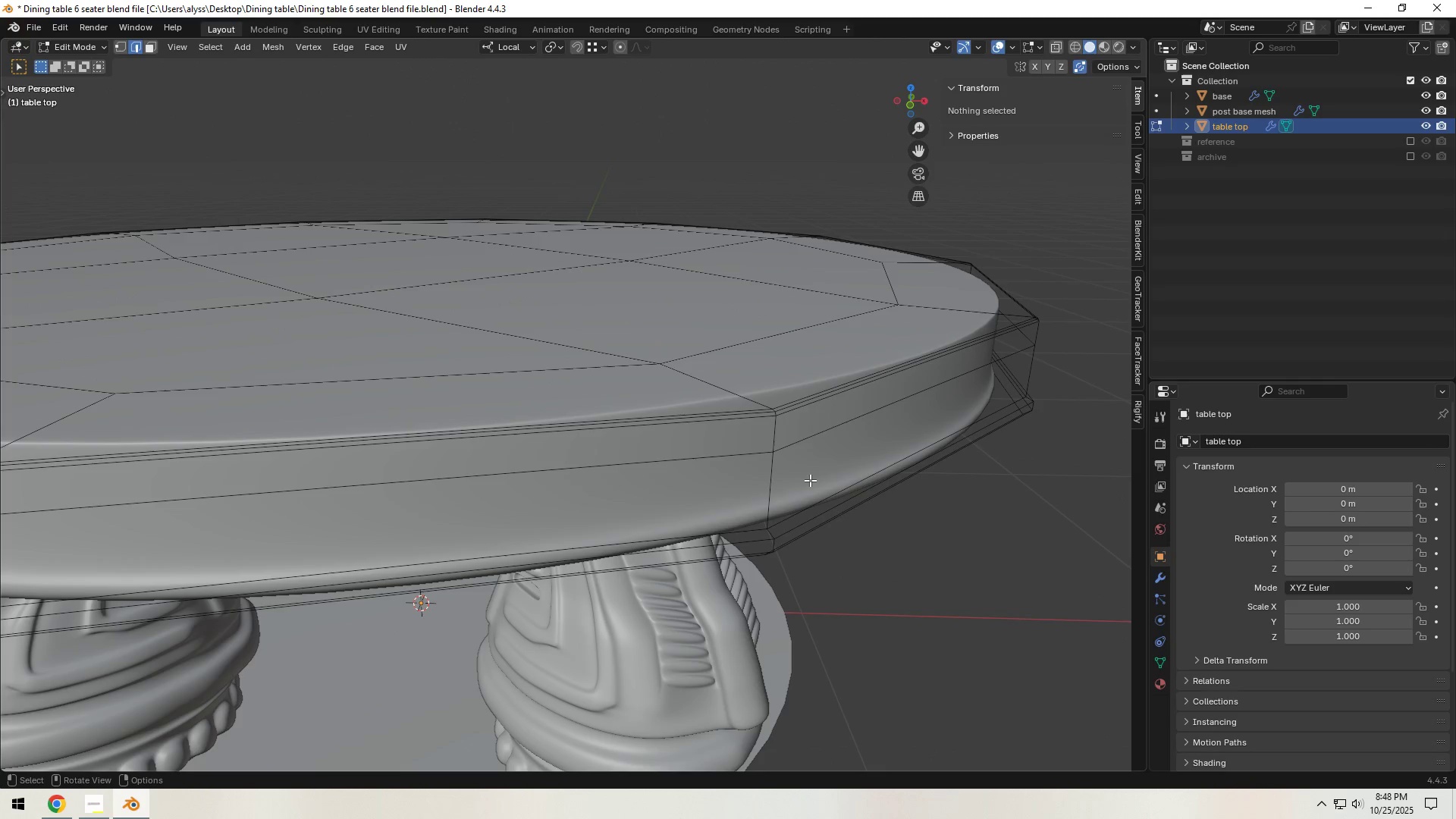 
hold_key(key=AltLeft, duration=0.66)
left_click([824, 497])
 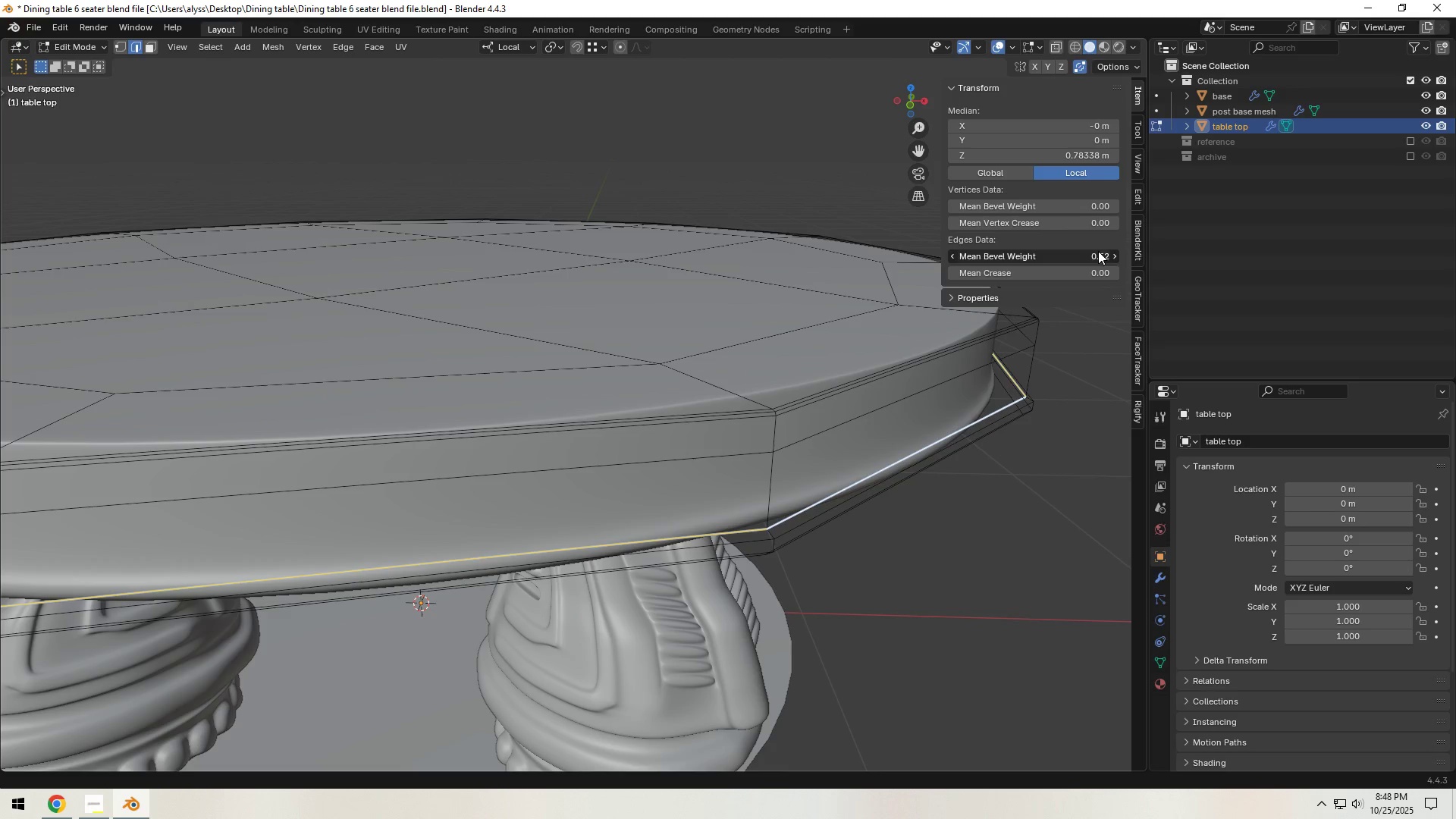 
left_click([1006, 610])
 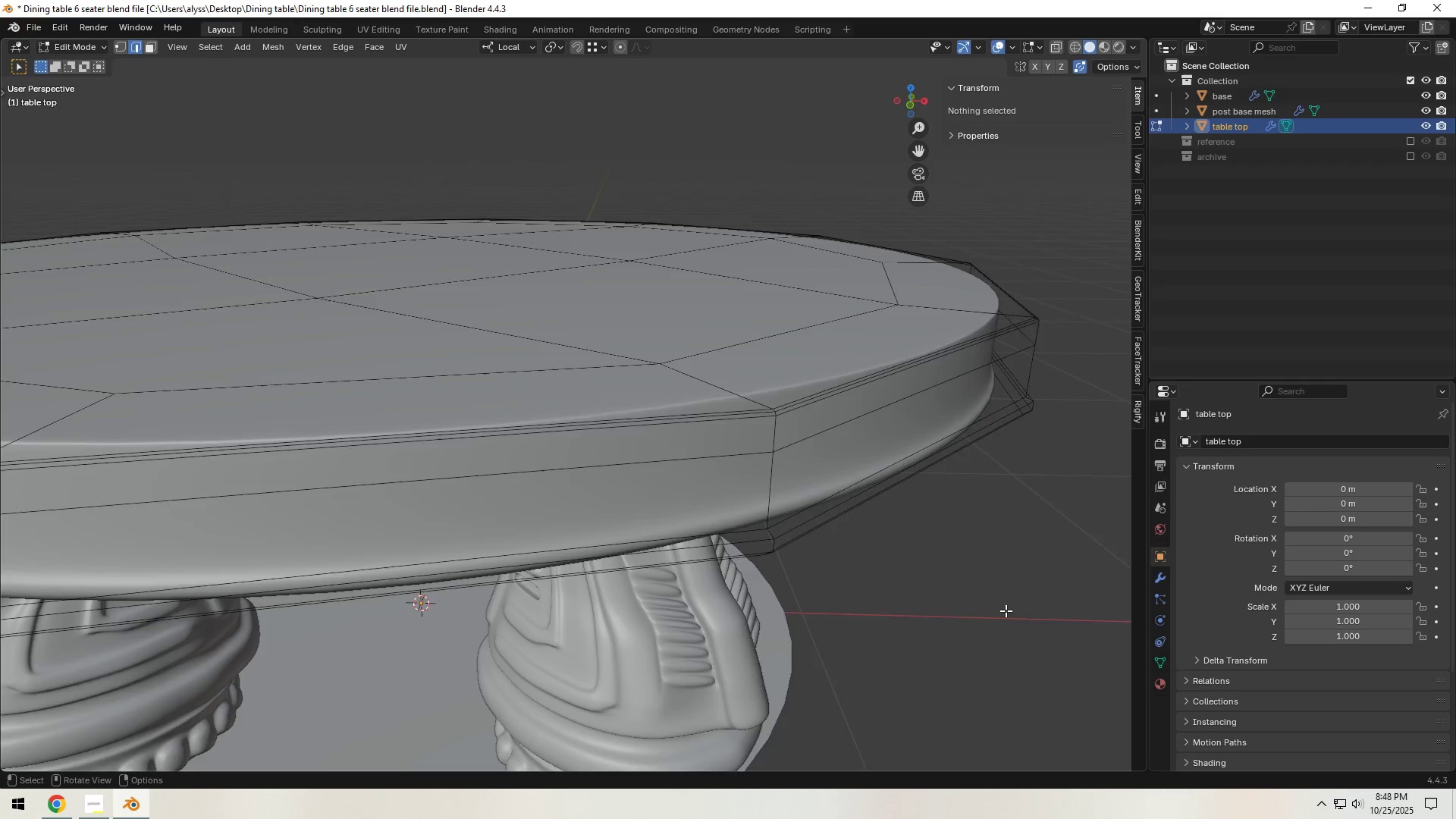 
scroll: coordinate [1006, 610], scroll_direction: down, amount: 1.0
 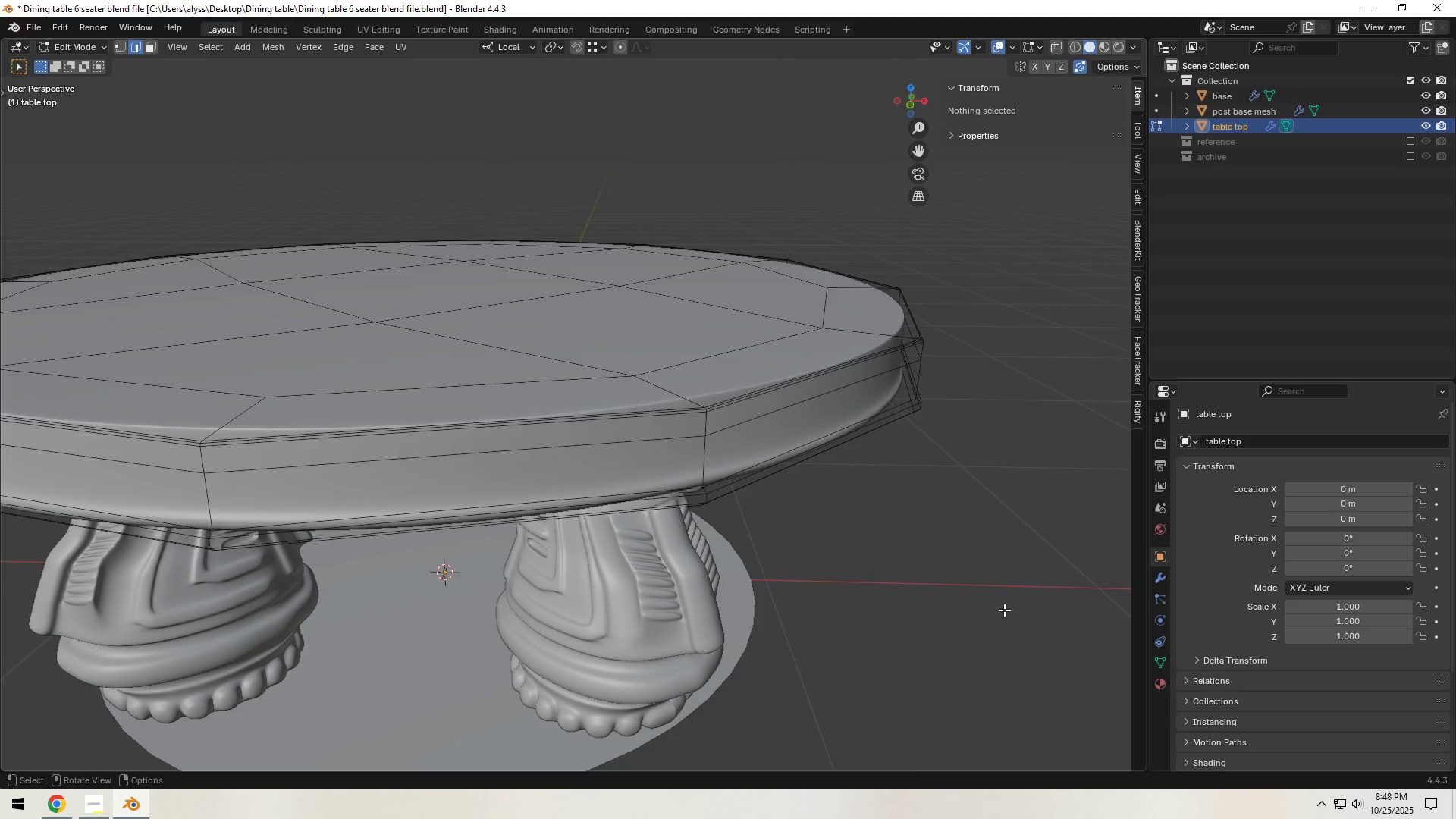 
key(Tab)
 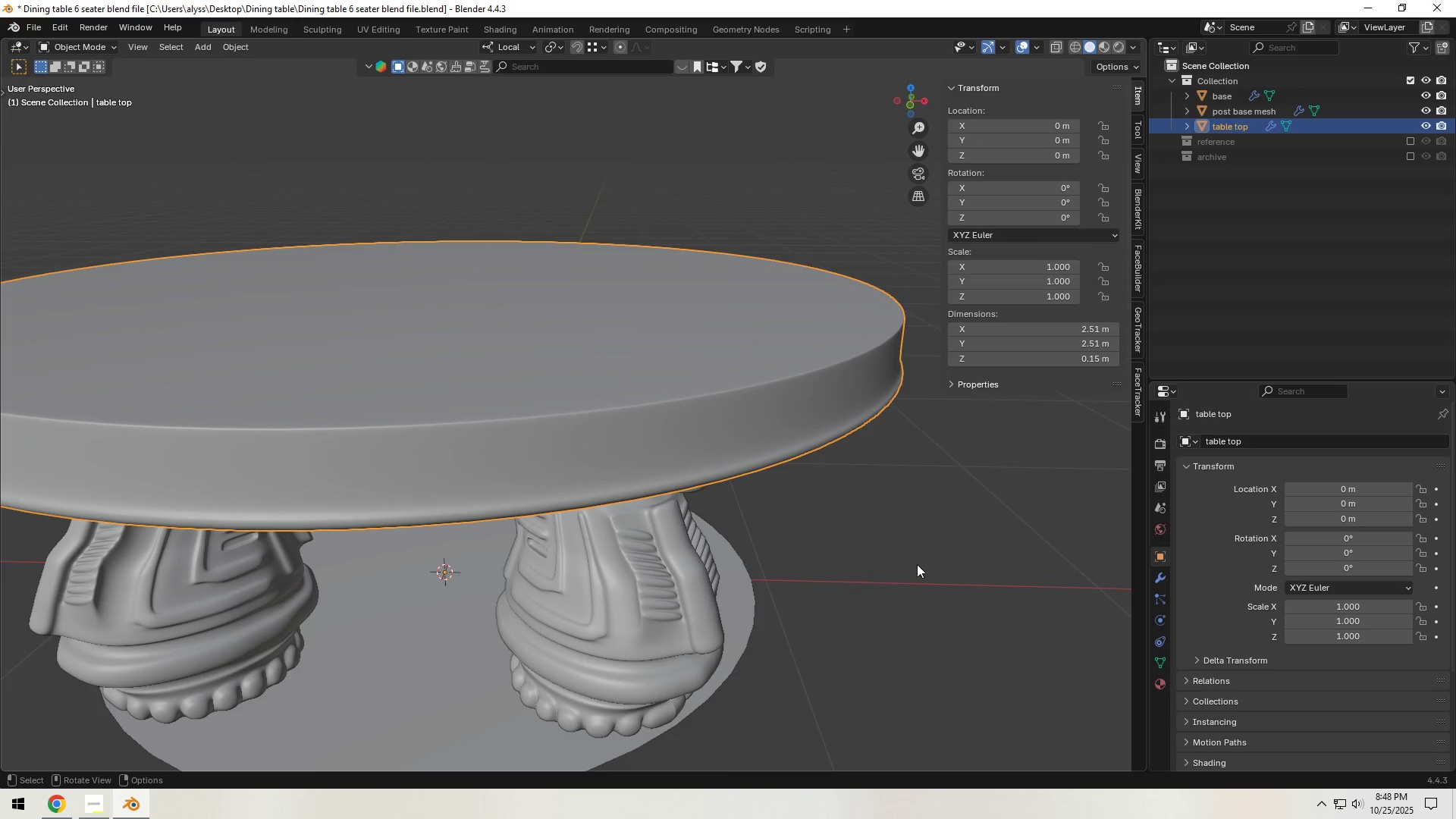 
scroll: coordinate [917, 564], scroll_direction: down, amount: 1.0
 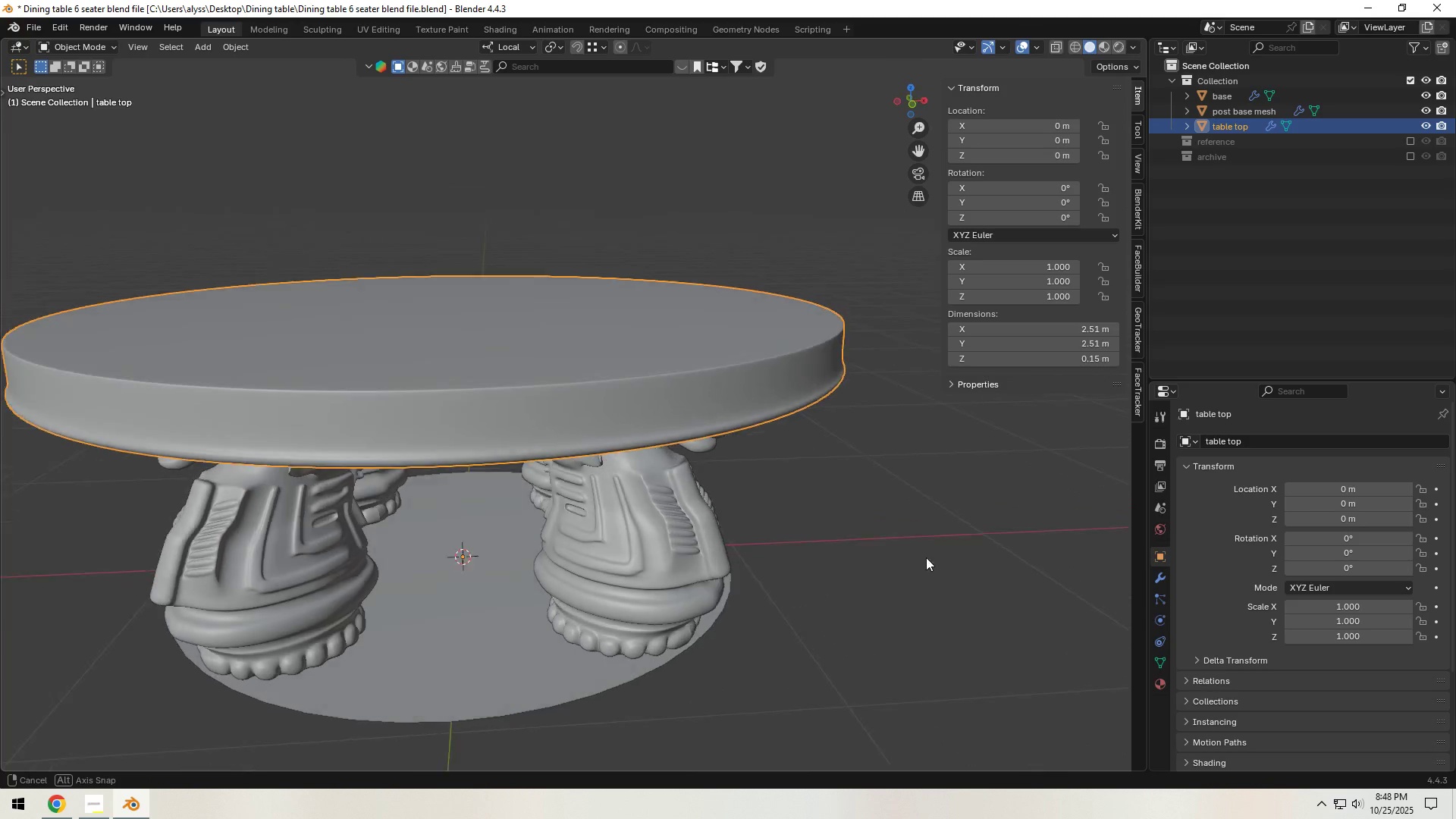 
scroll: coordinate [918, 559], scroll_direction: up, amount: 2.0
 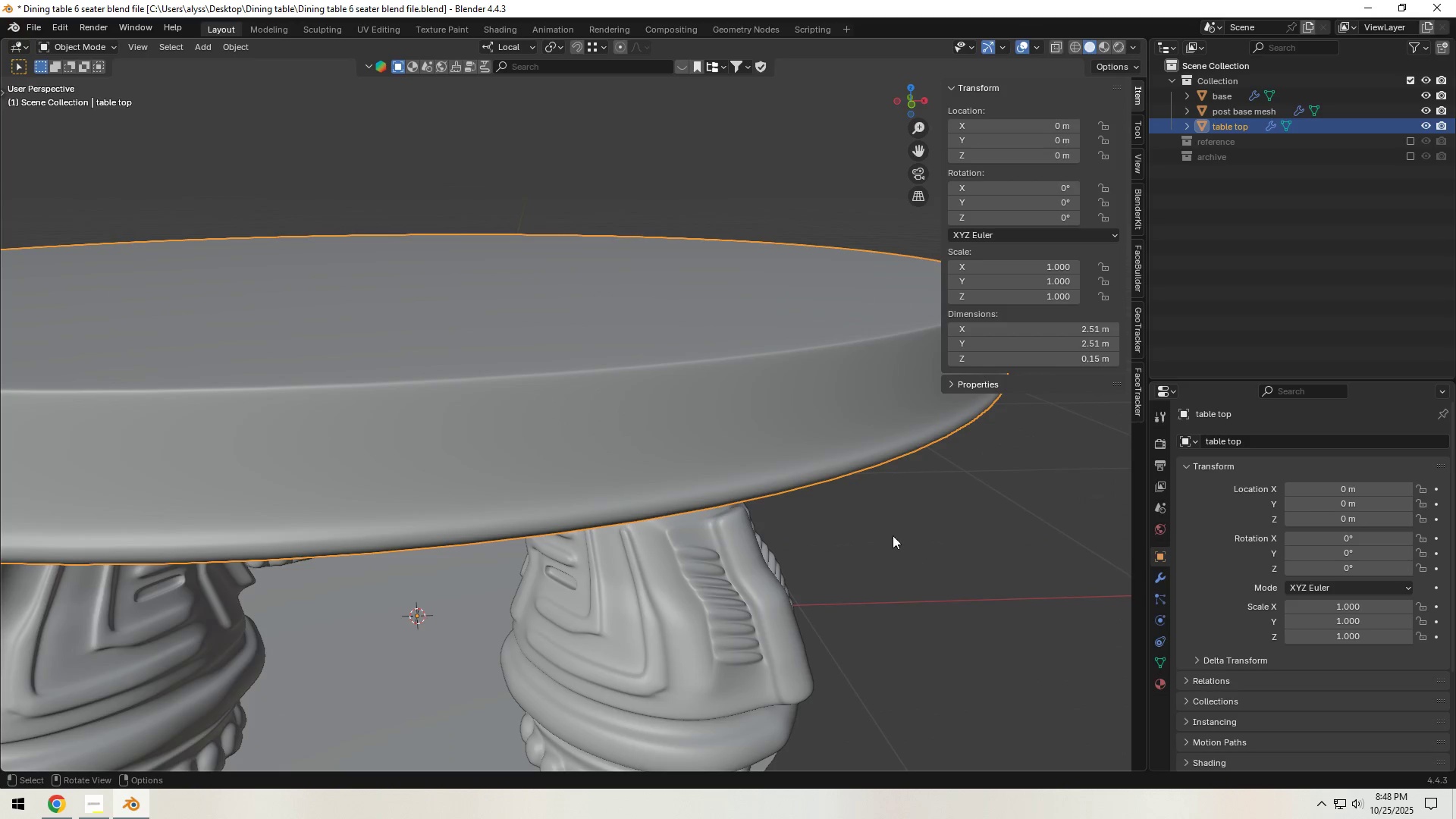 
key(Tab)
 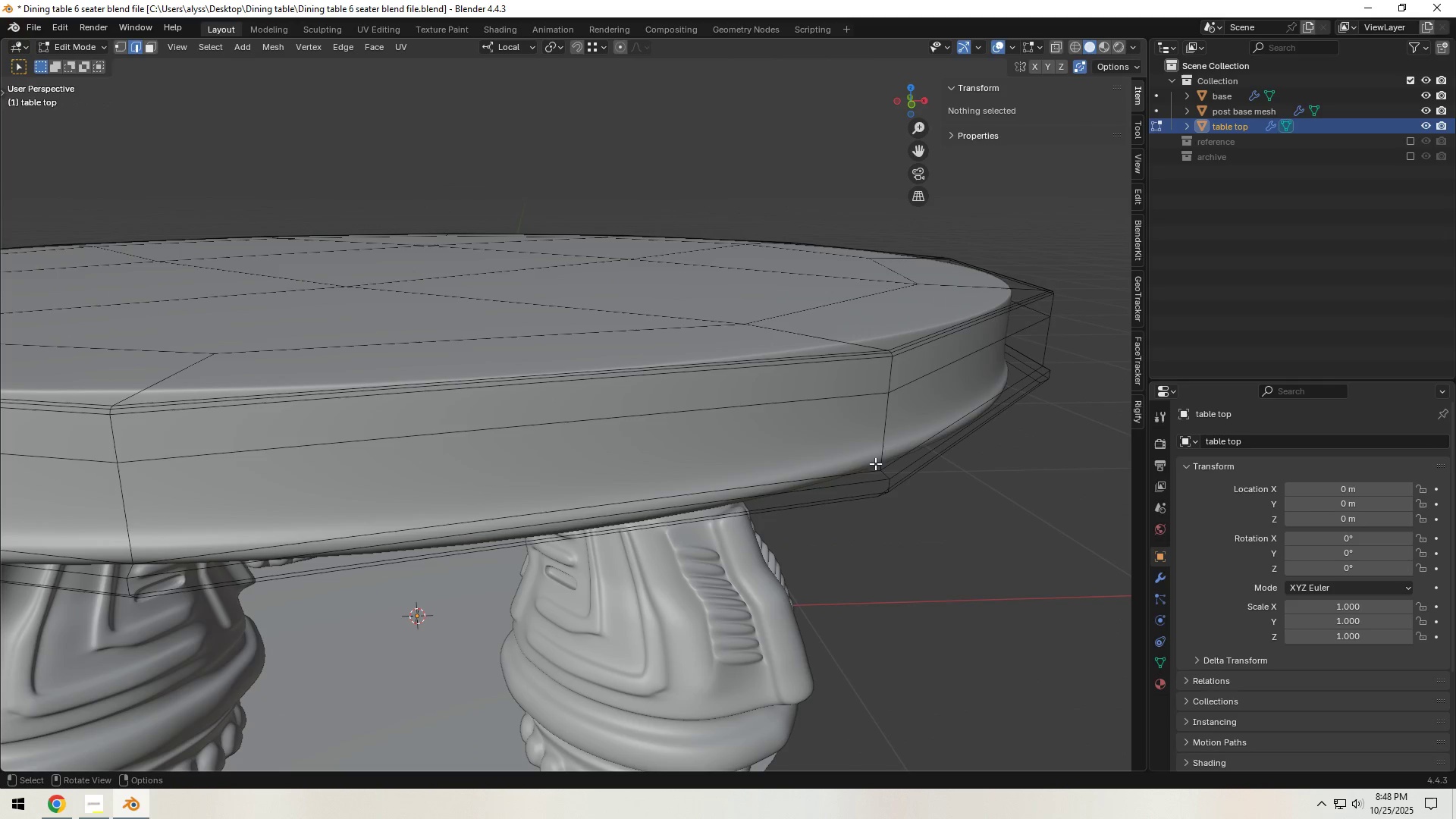 
hold_key(key=AltLeft, duration=0.46)
left_click([909, 449])
 